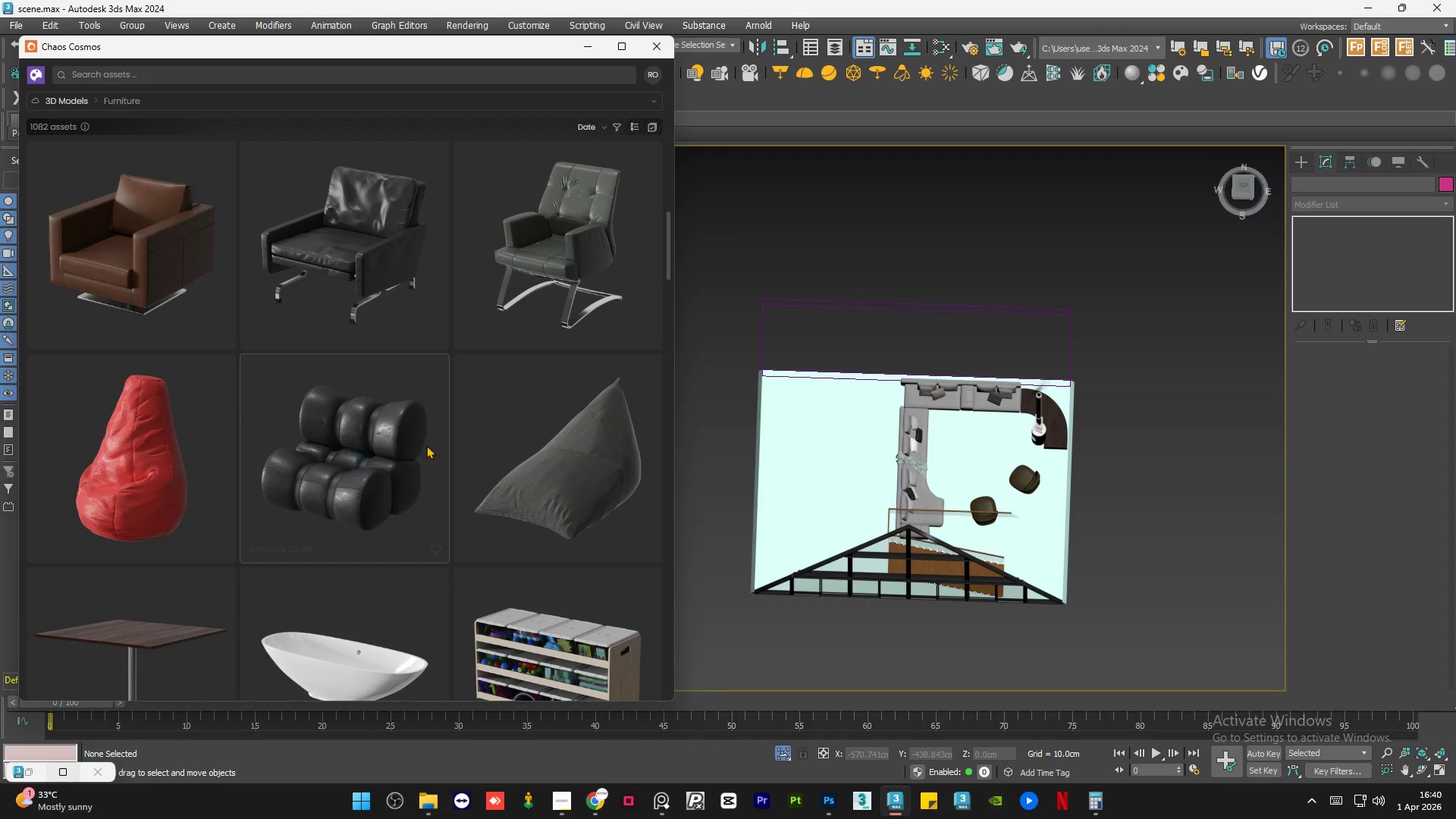 
scroll: coordinate [438, 470], scroll_direction: down, amount: 29.0
 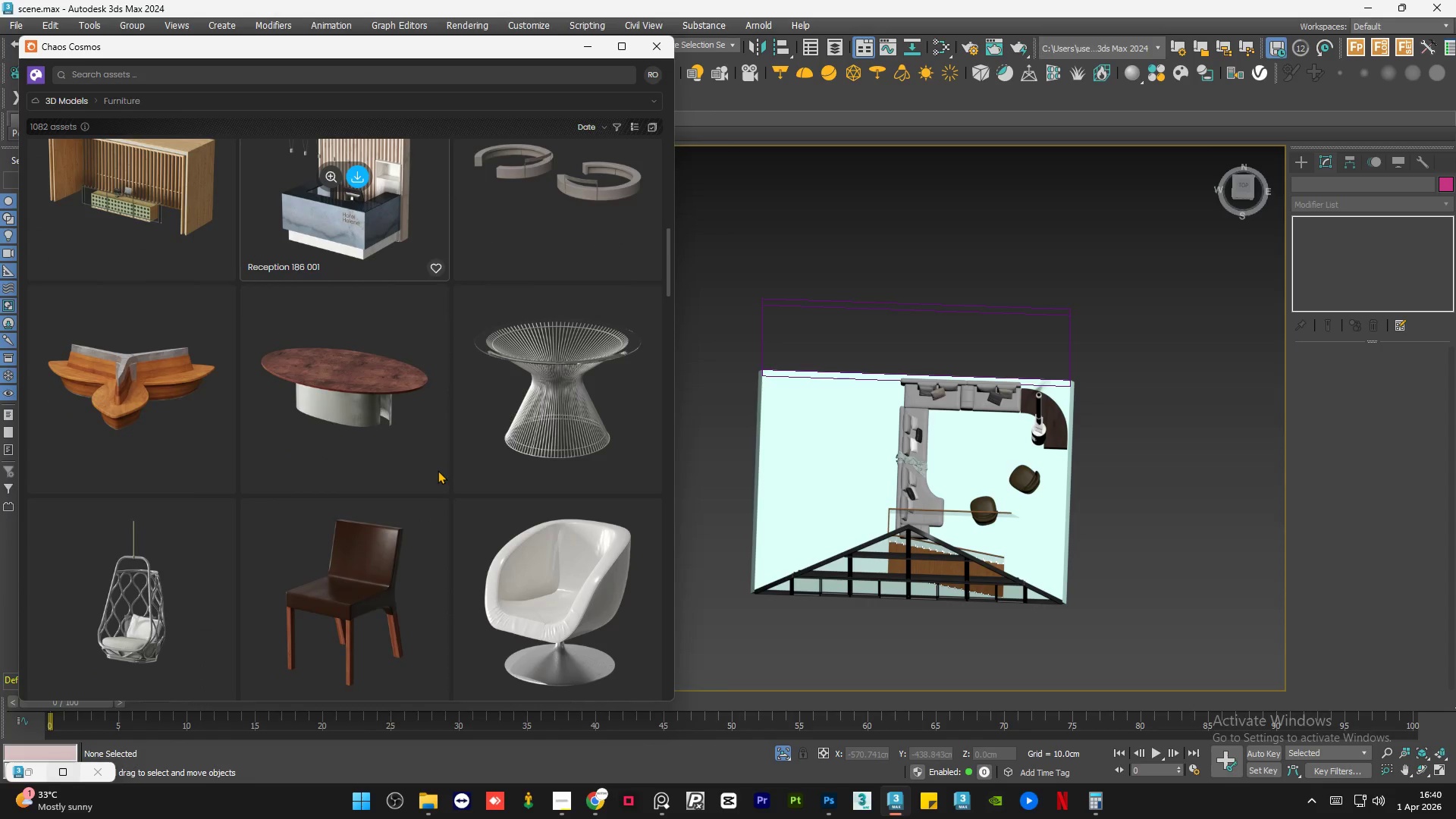 
scroll: coordinate [438, 470], scroll_direction: down, amount: 2.0
 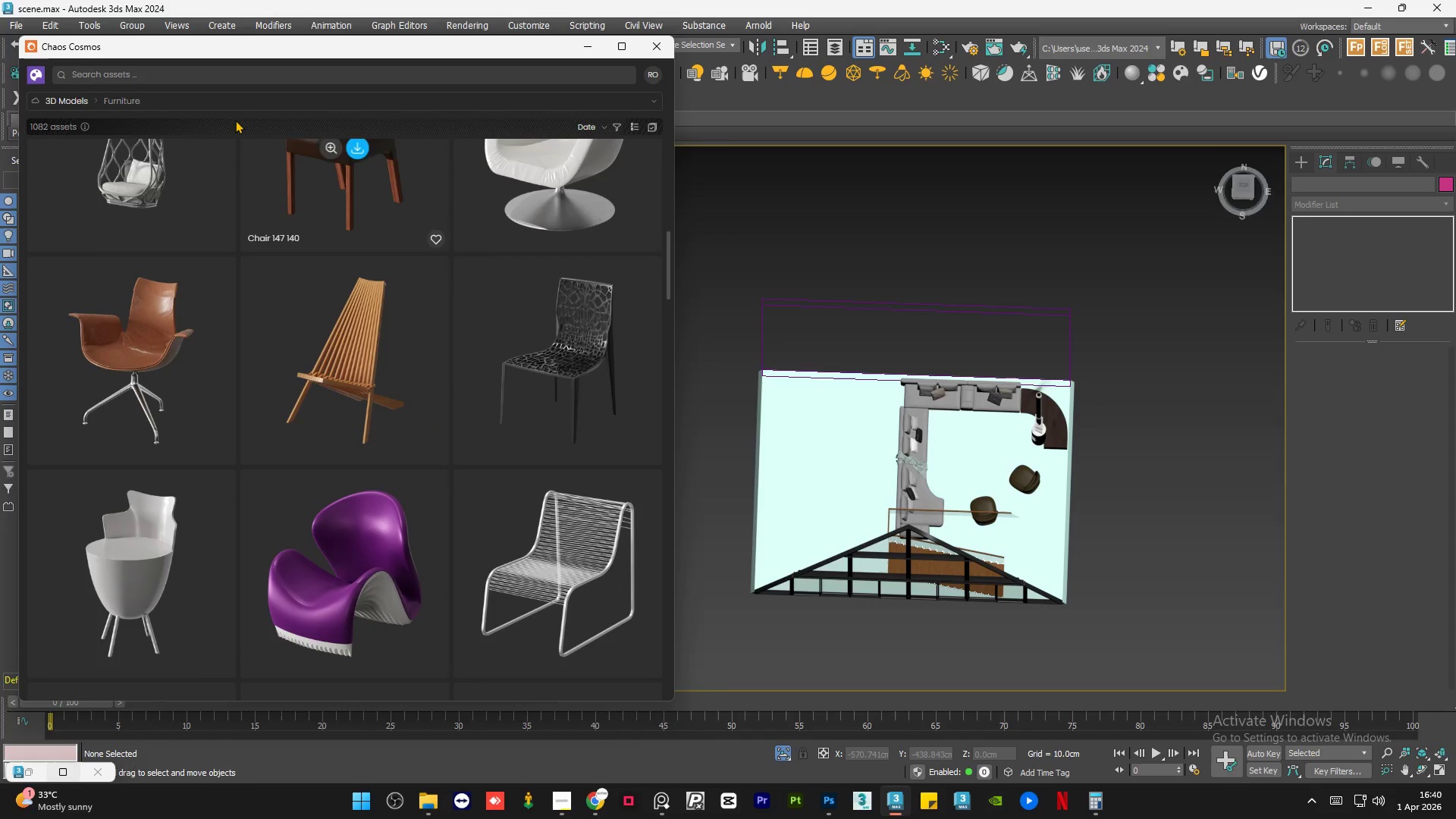 
left_click([249, 75])
 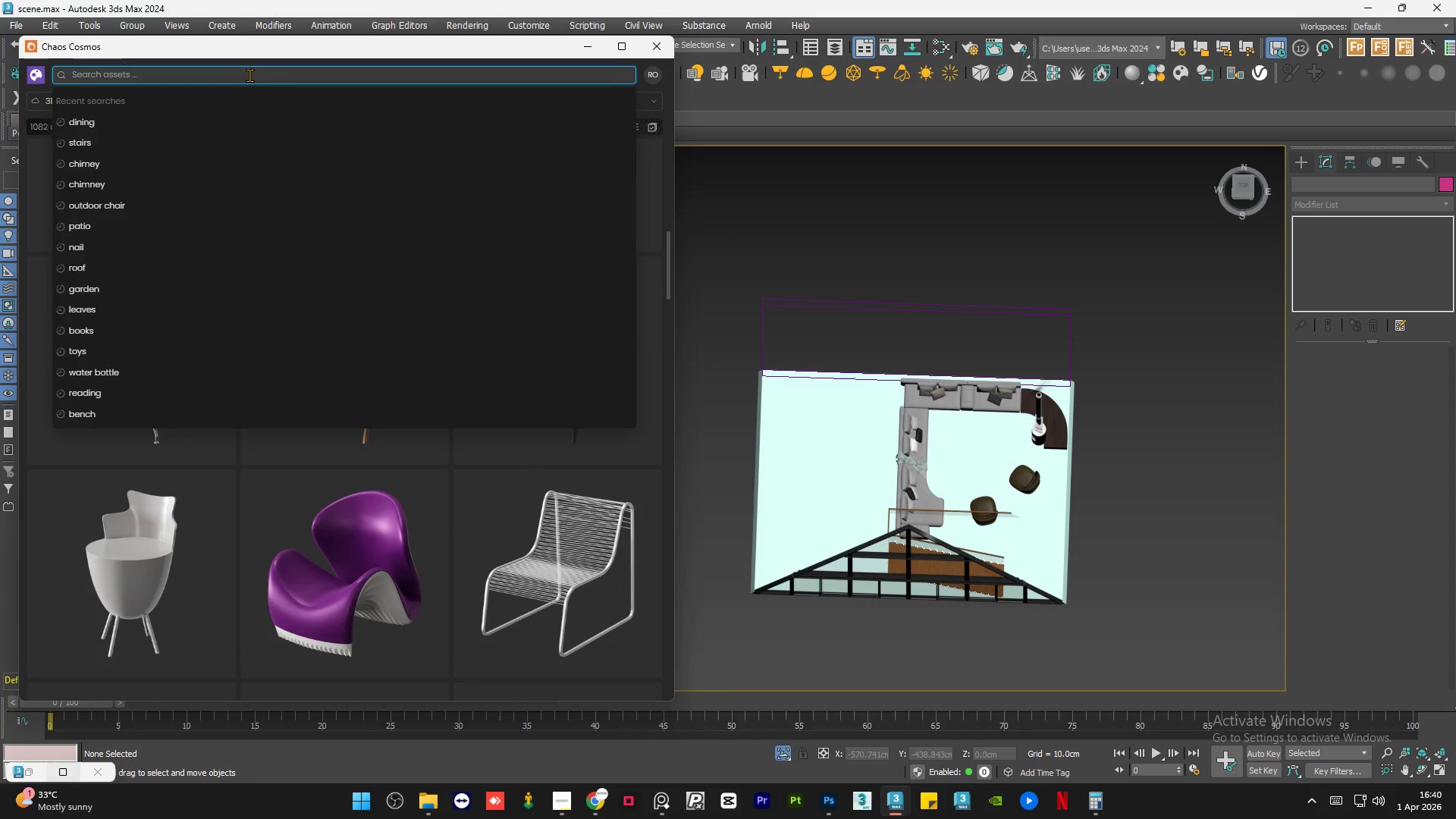 
type(rug)
 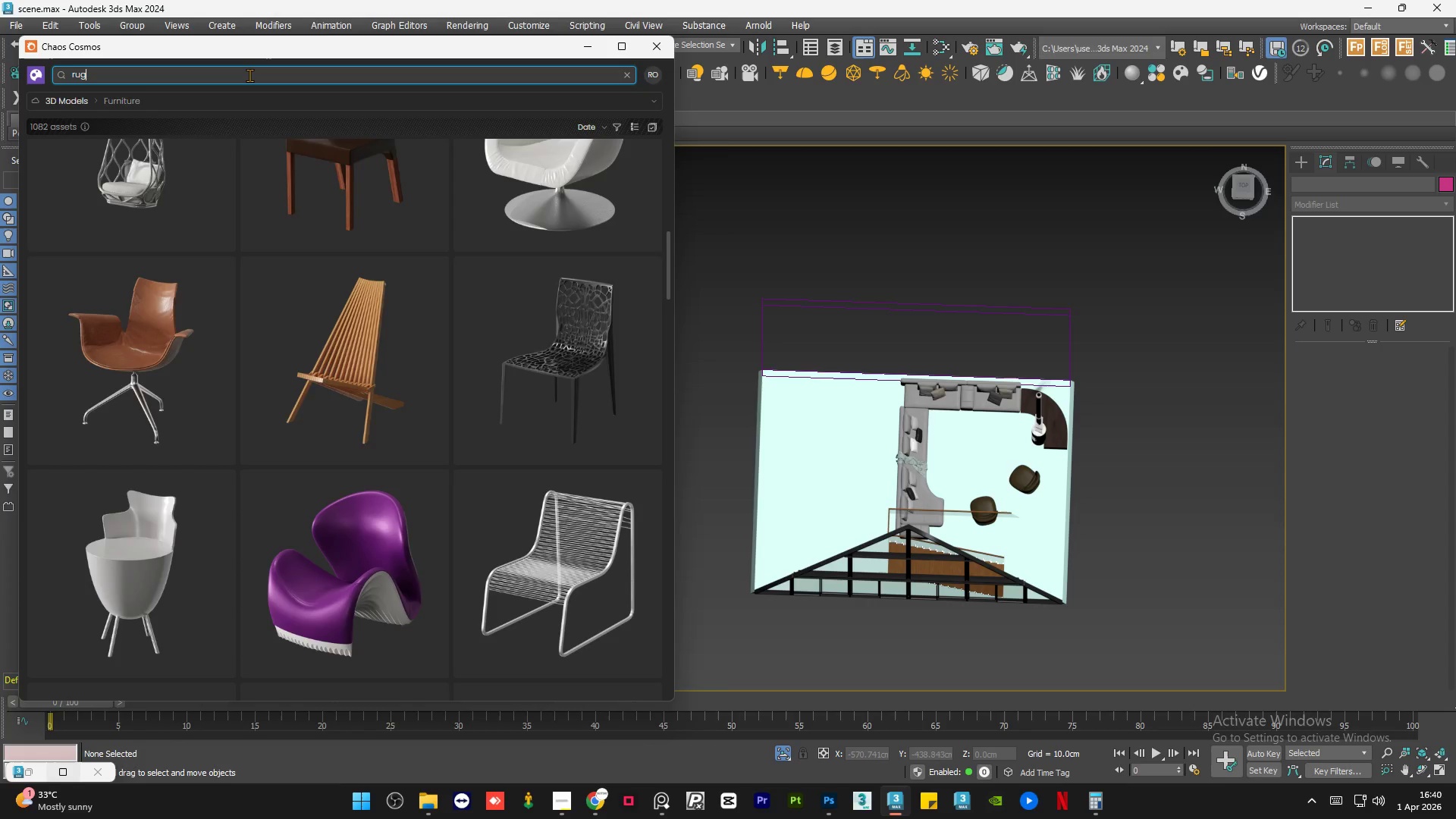 
key(Enter)
 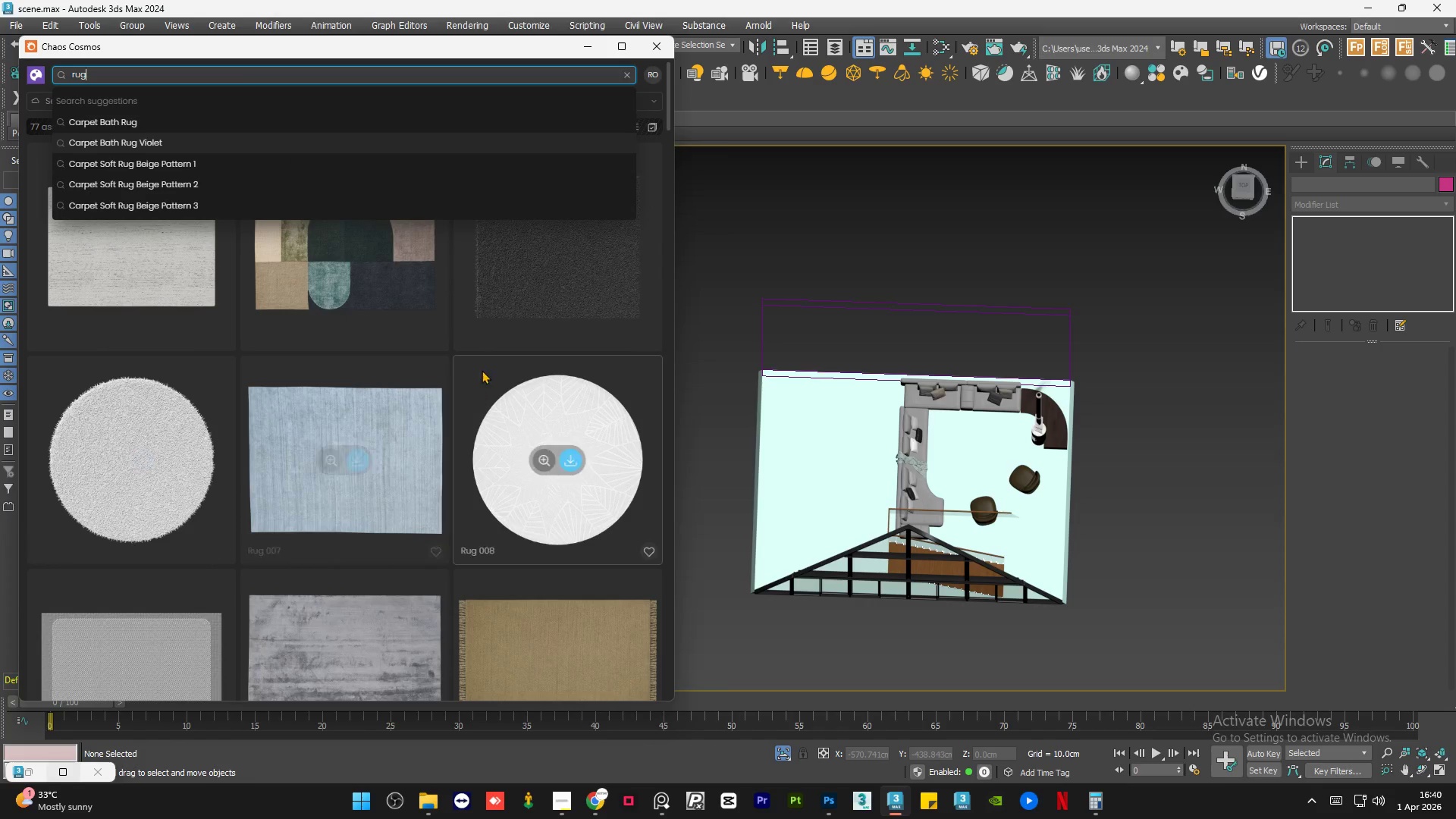 
mouse_move([475, 400])
 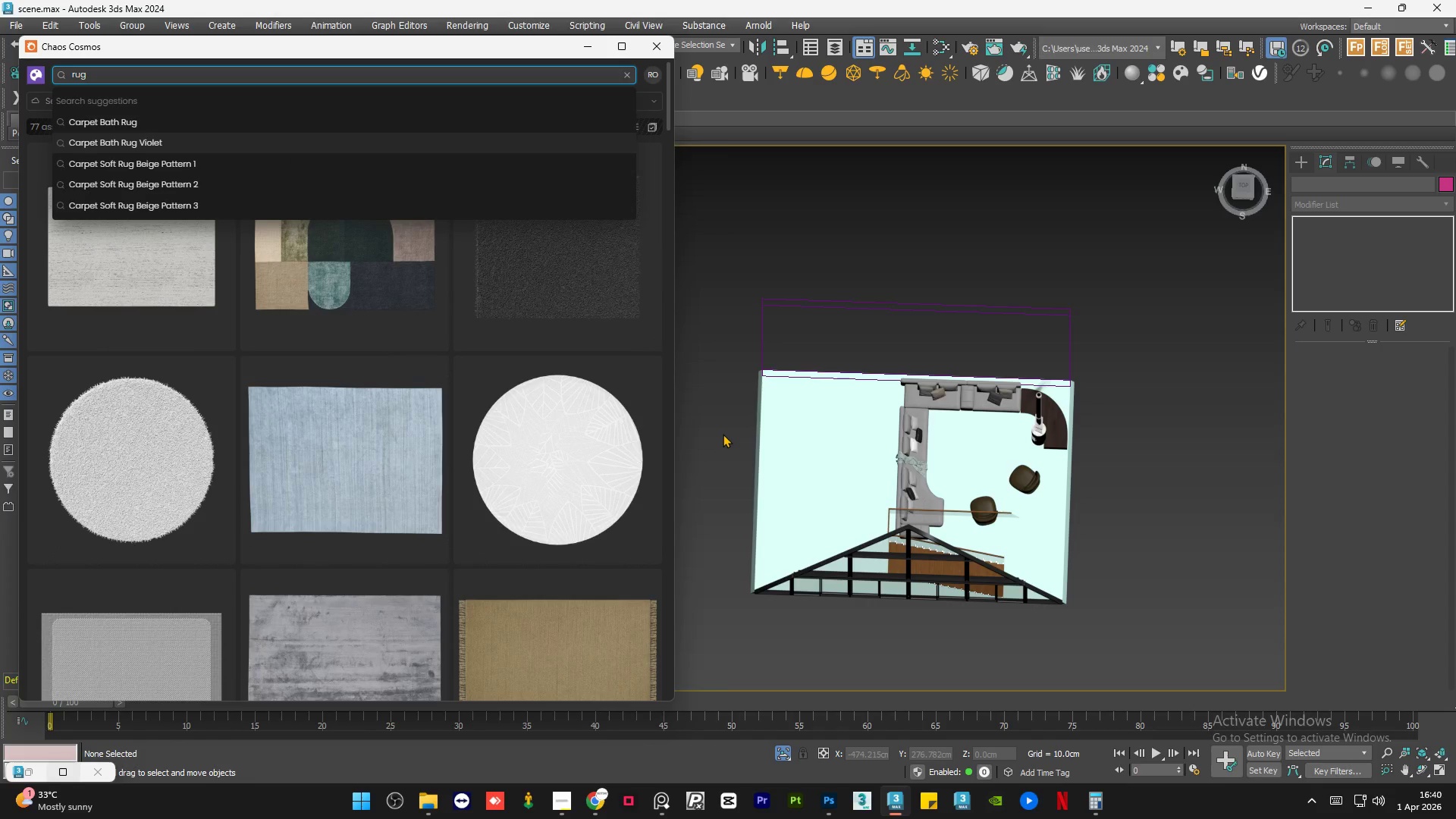 
left_click([723, 434])
 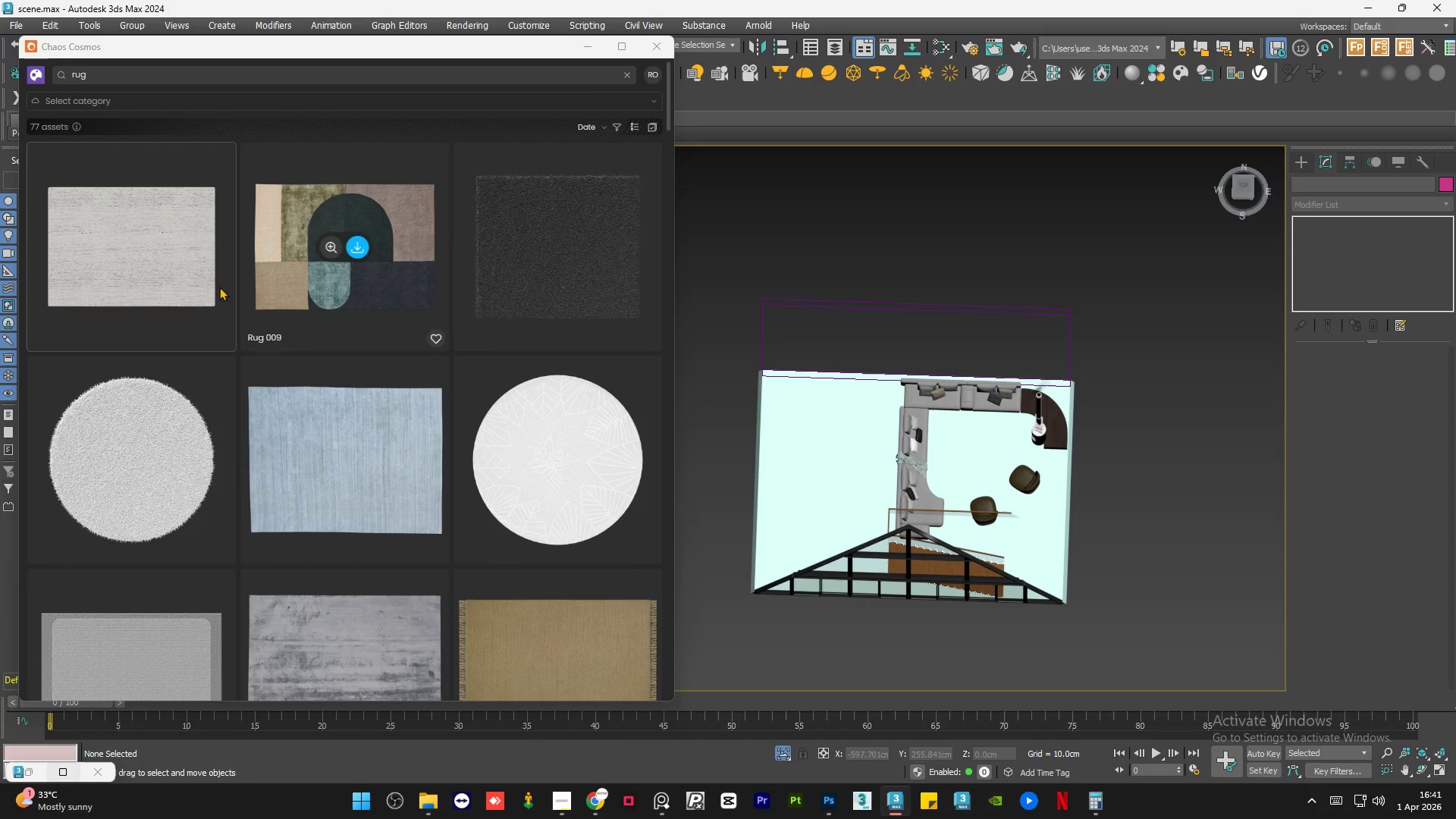 
scroll: coordinate [203, 279], scroll_direction: down, amount: 5.0
 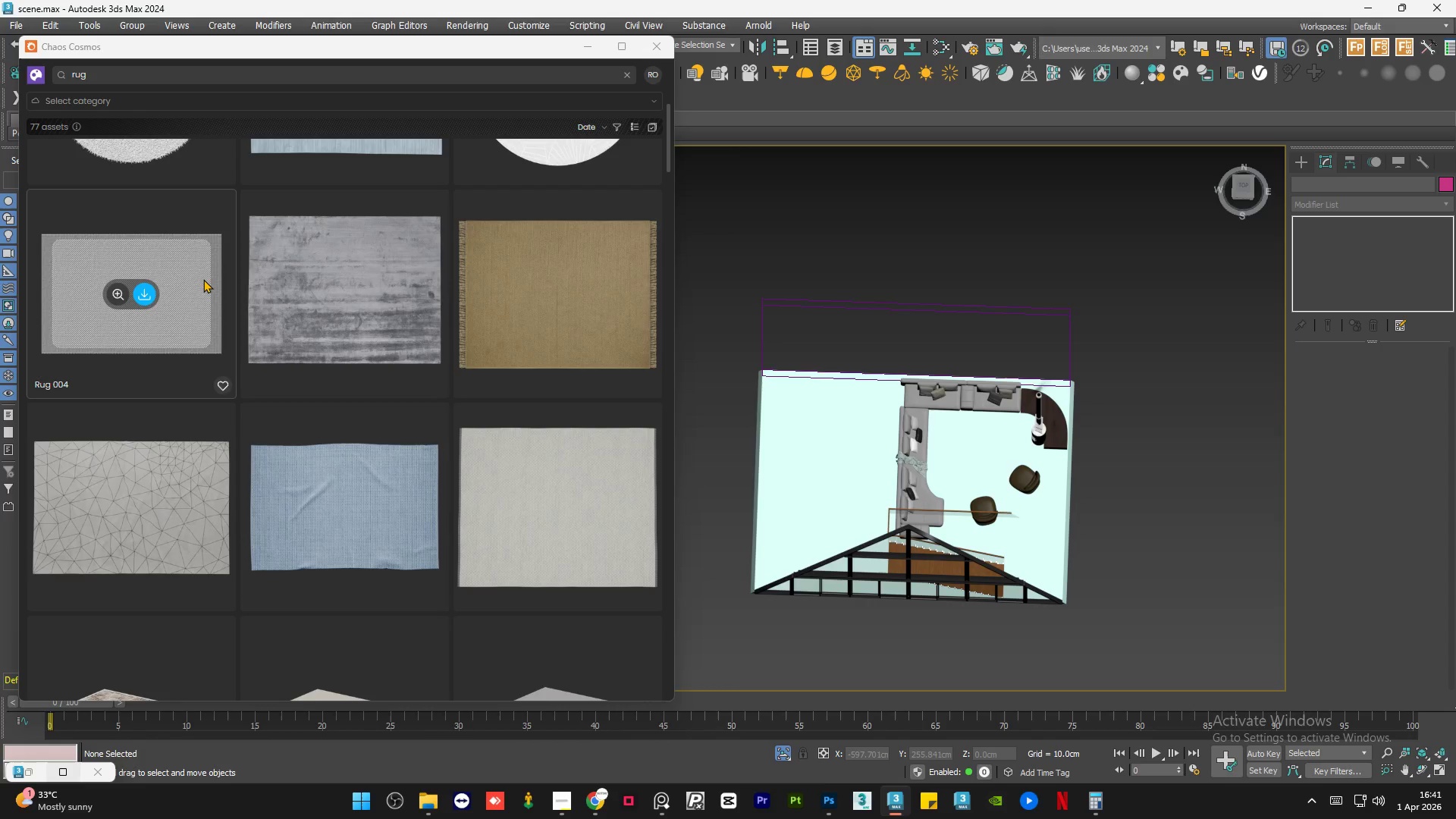 
scroll: coordinate [205, 285], scroll_direction: up, amount: 6.0
 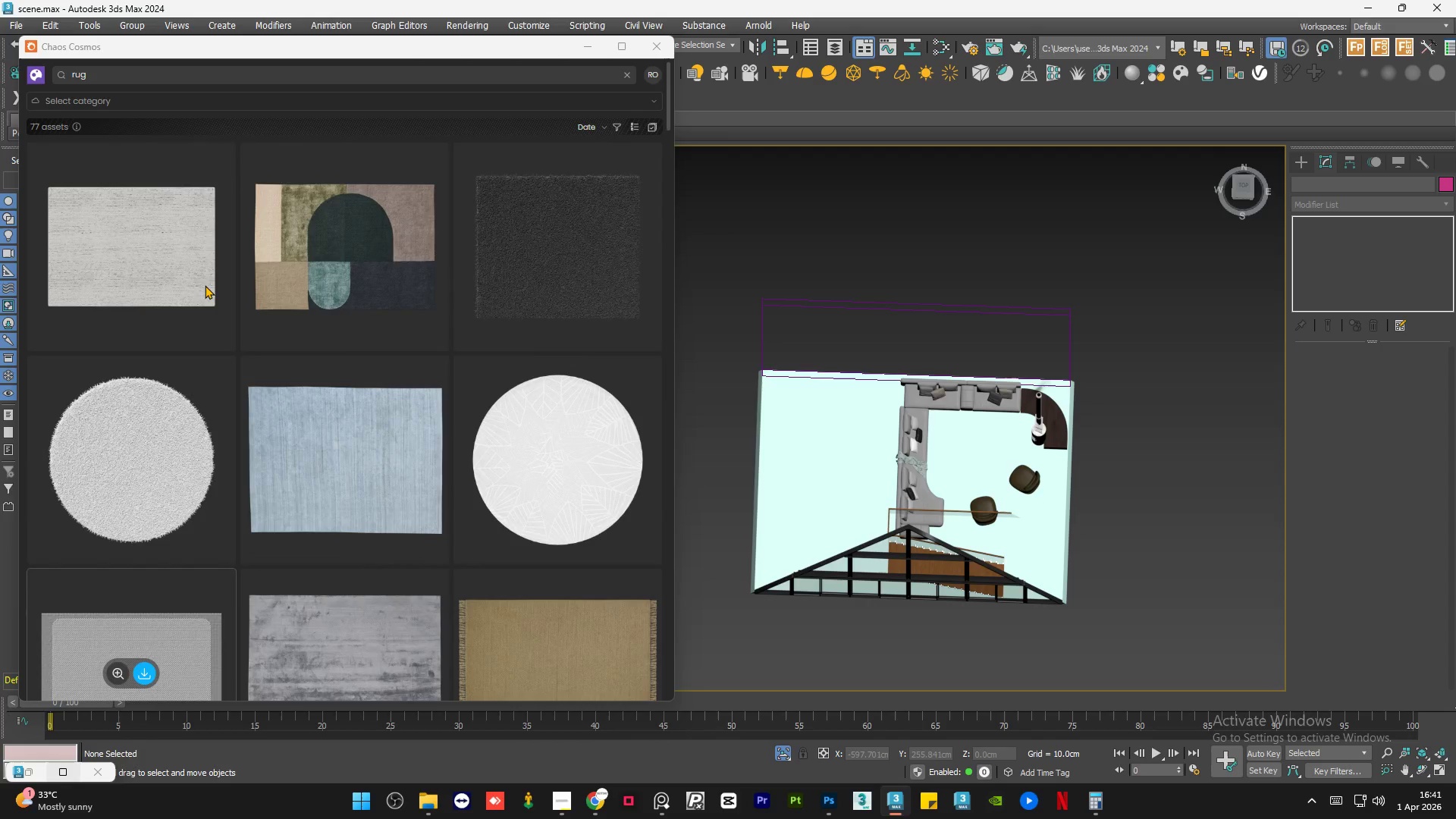 
scroll: coordinate [300, 329], scroll_direction: down, amount: 2.0
 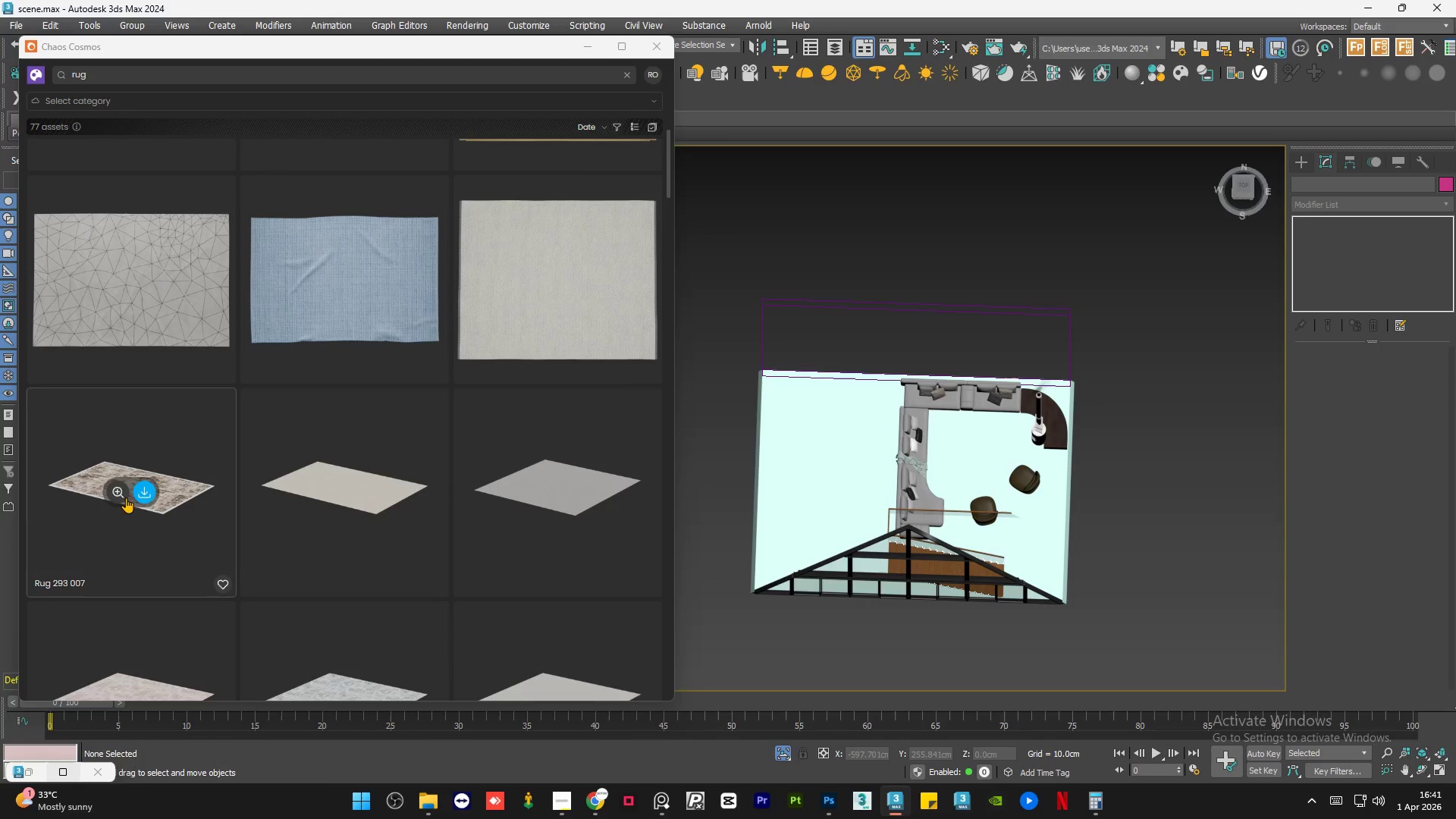 
left_click([117, 489])
 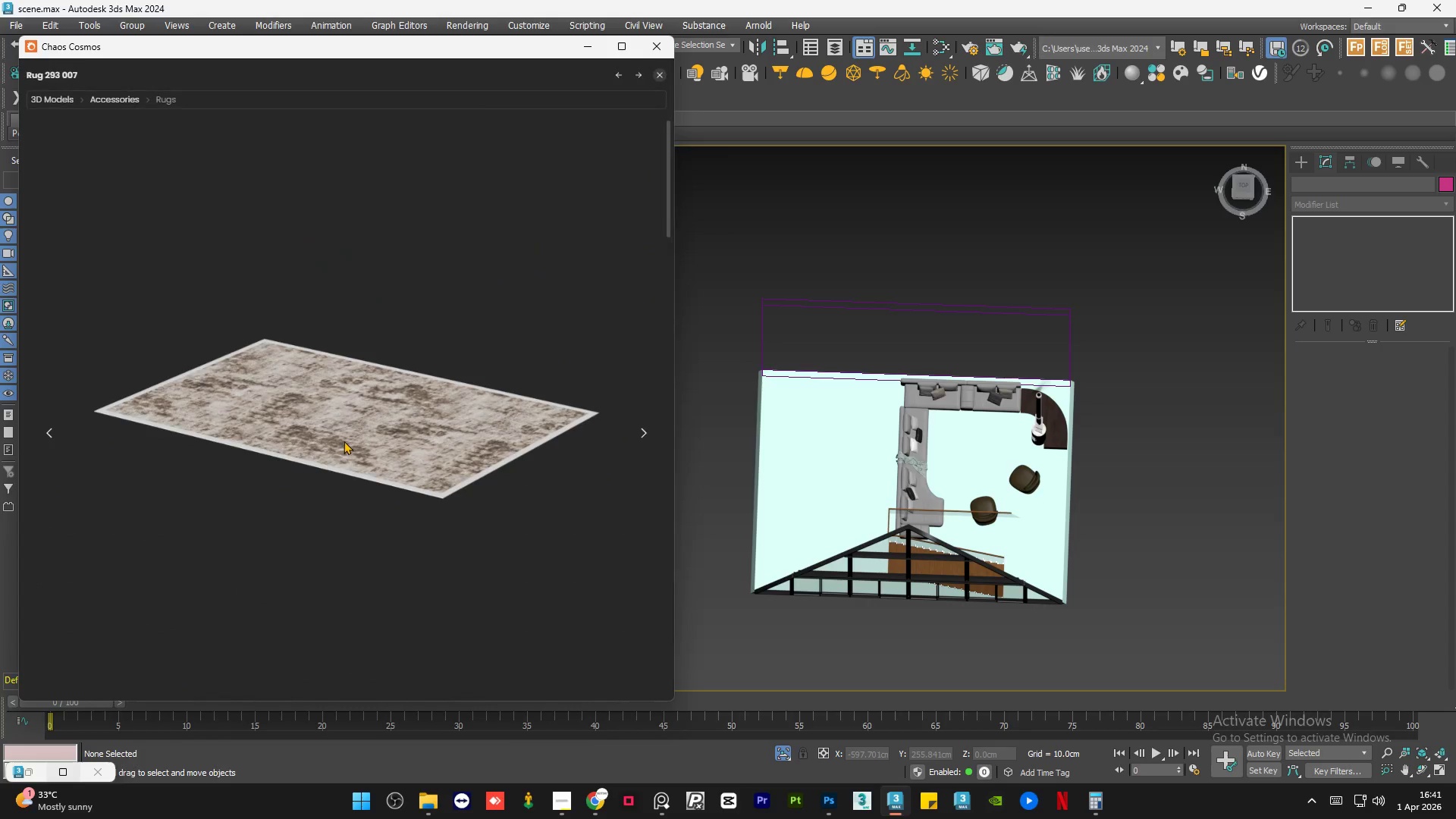 
scroll: coordinate [345, 441], scroll_direction: up, amount: 5.0
 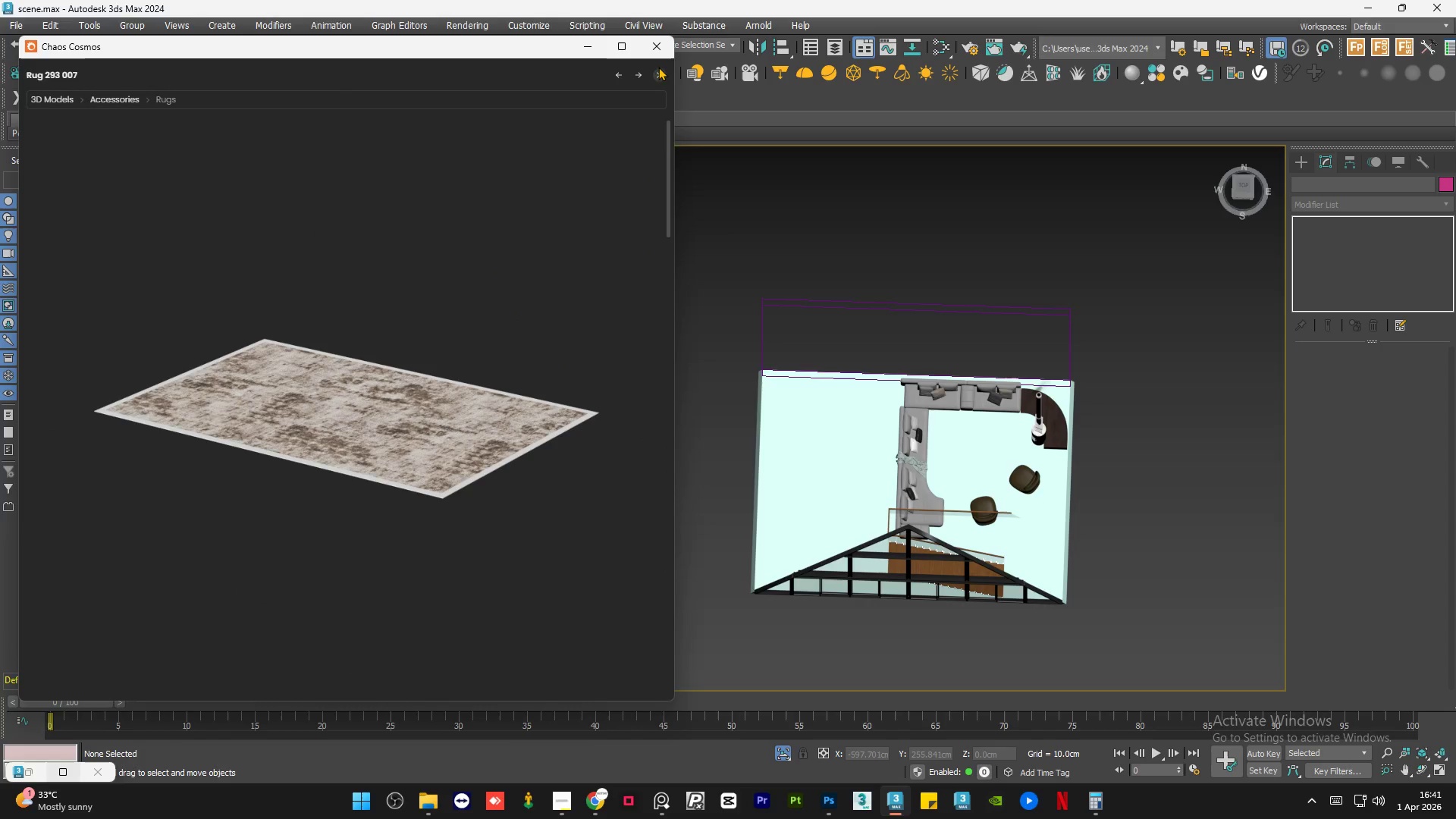 
left_click([659, 81])
 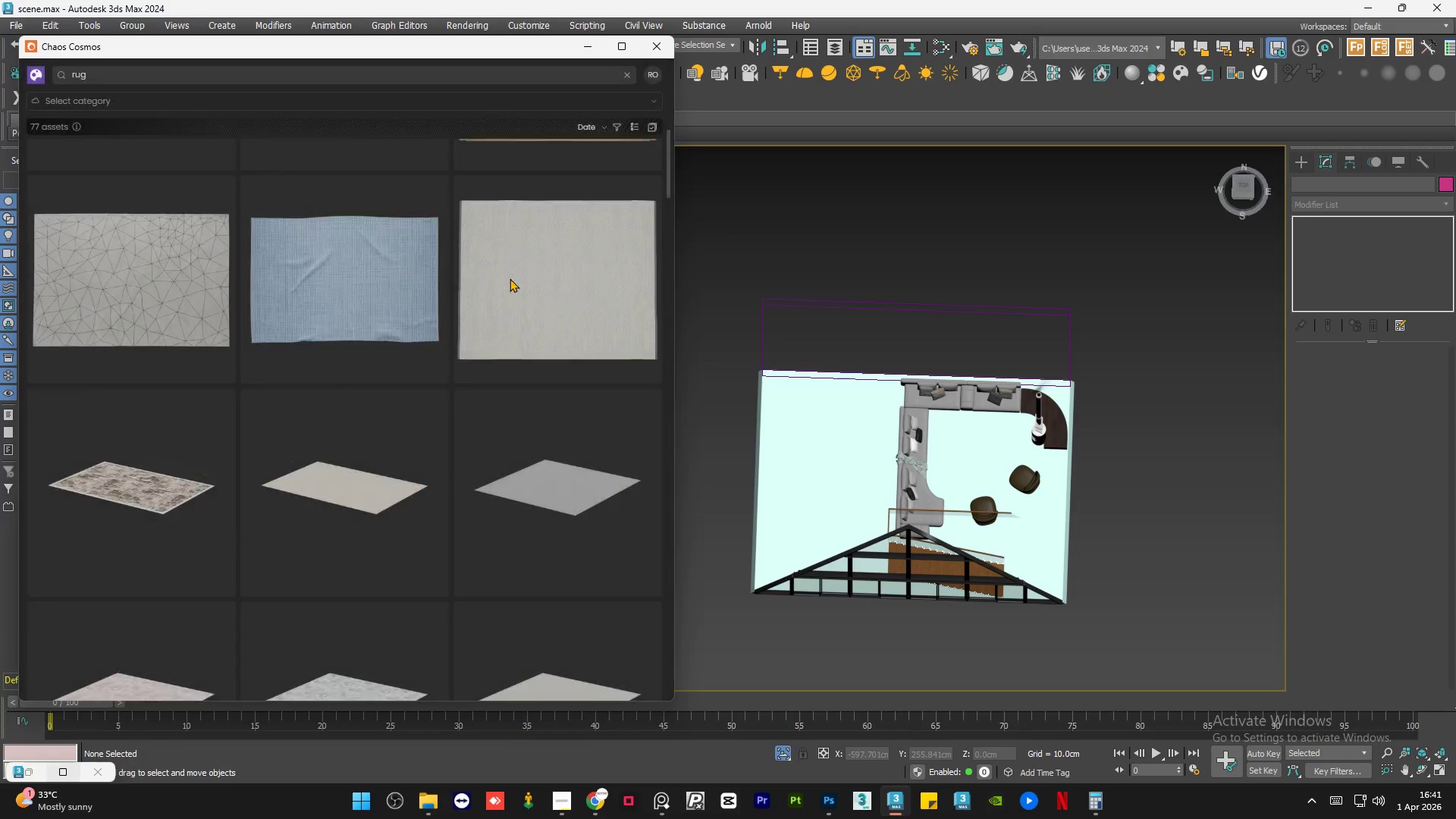 
scroll: coordinate [368, 369], scroll_direction: down, amount: 20.0
 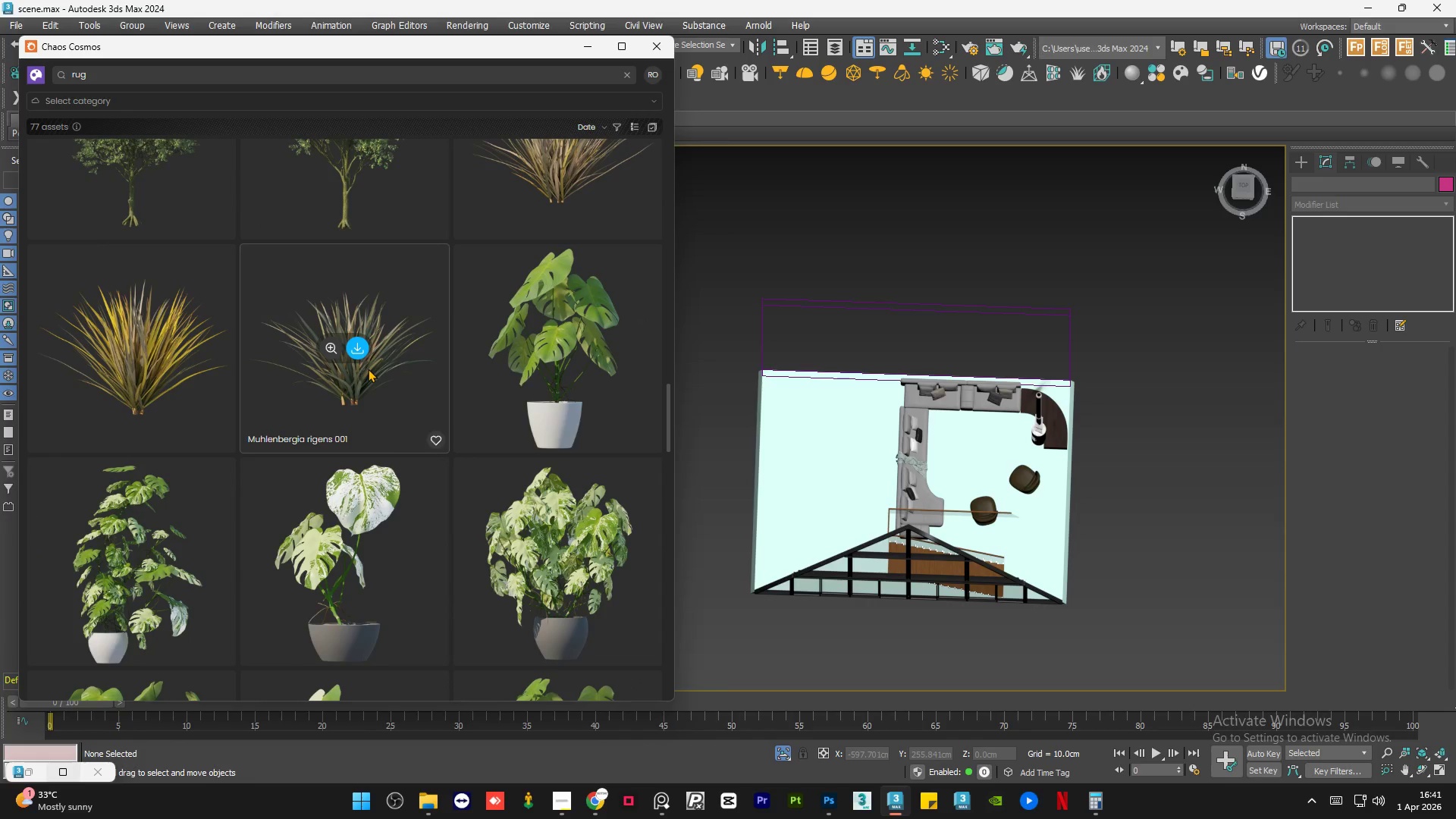 
scroll: coordinate [500, 390], scroll_direction: down, amount: 12.0
 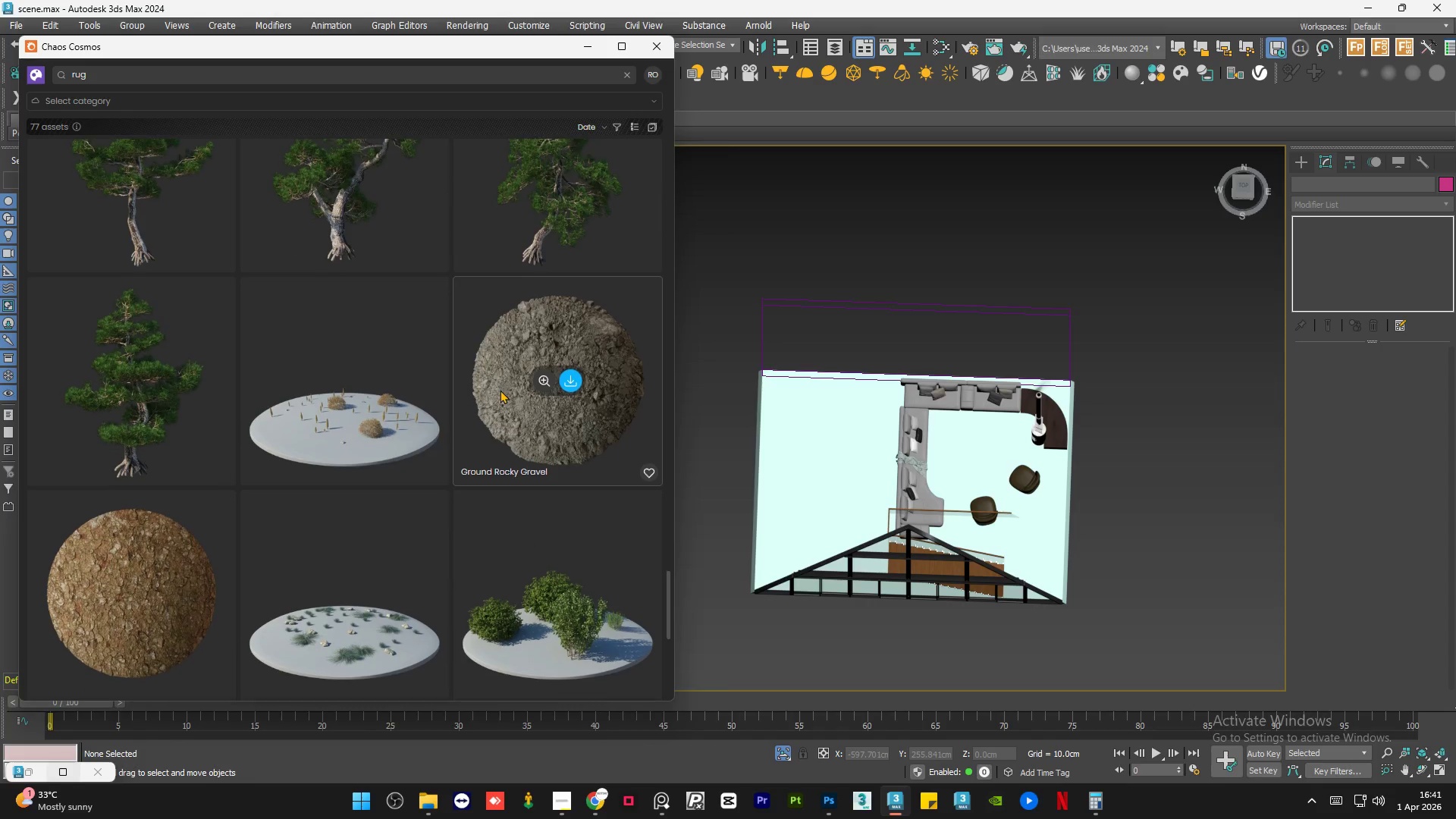 
scroll: coordinate [356, 446], scroll_direction: up, amount: 3.0
 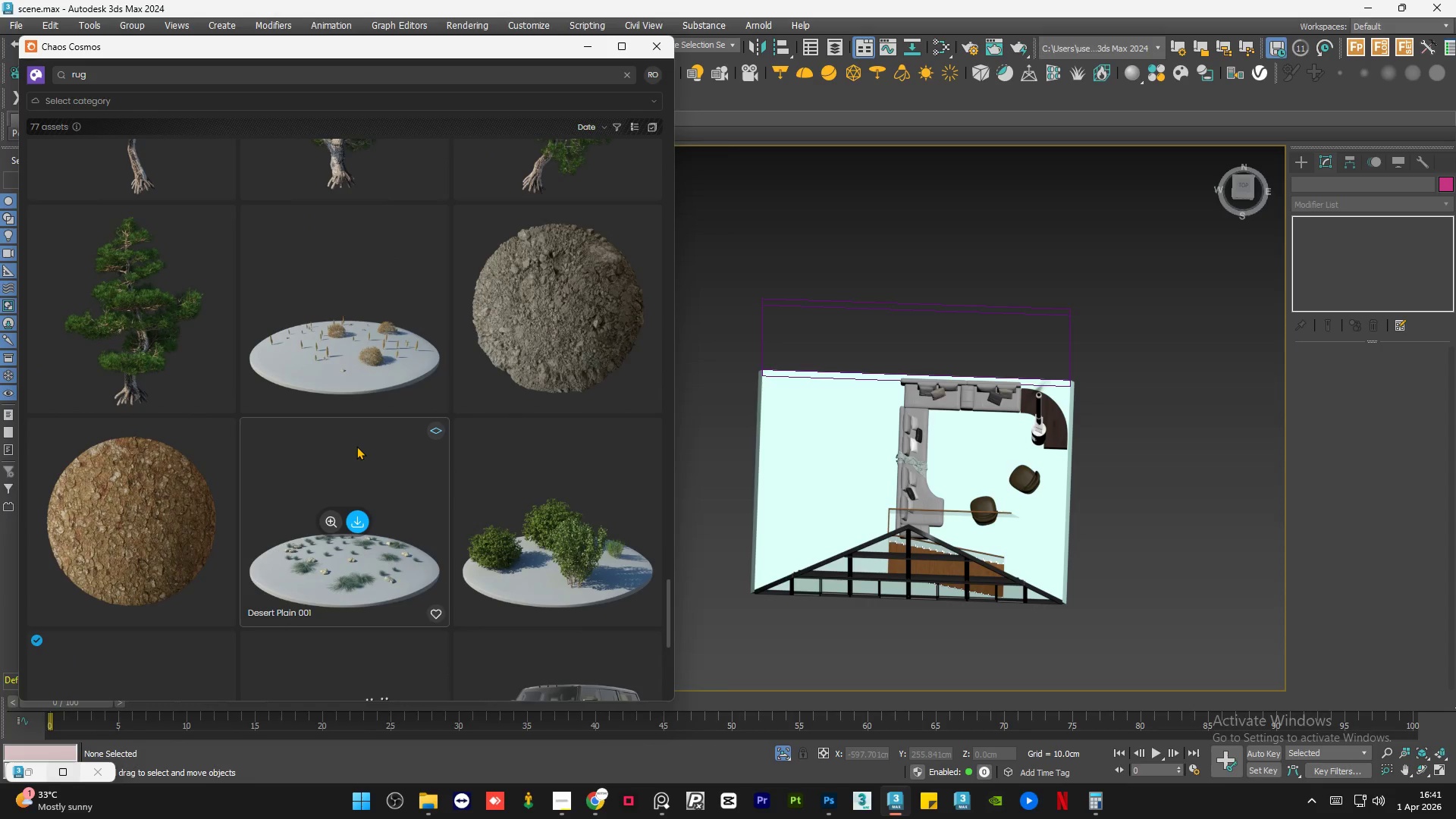 
scroll: coordinate [356, 446], scroll_direction: down, amount: 4.0
 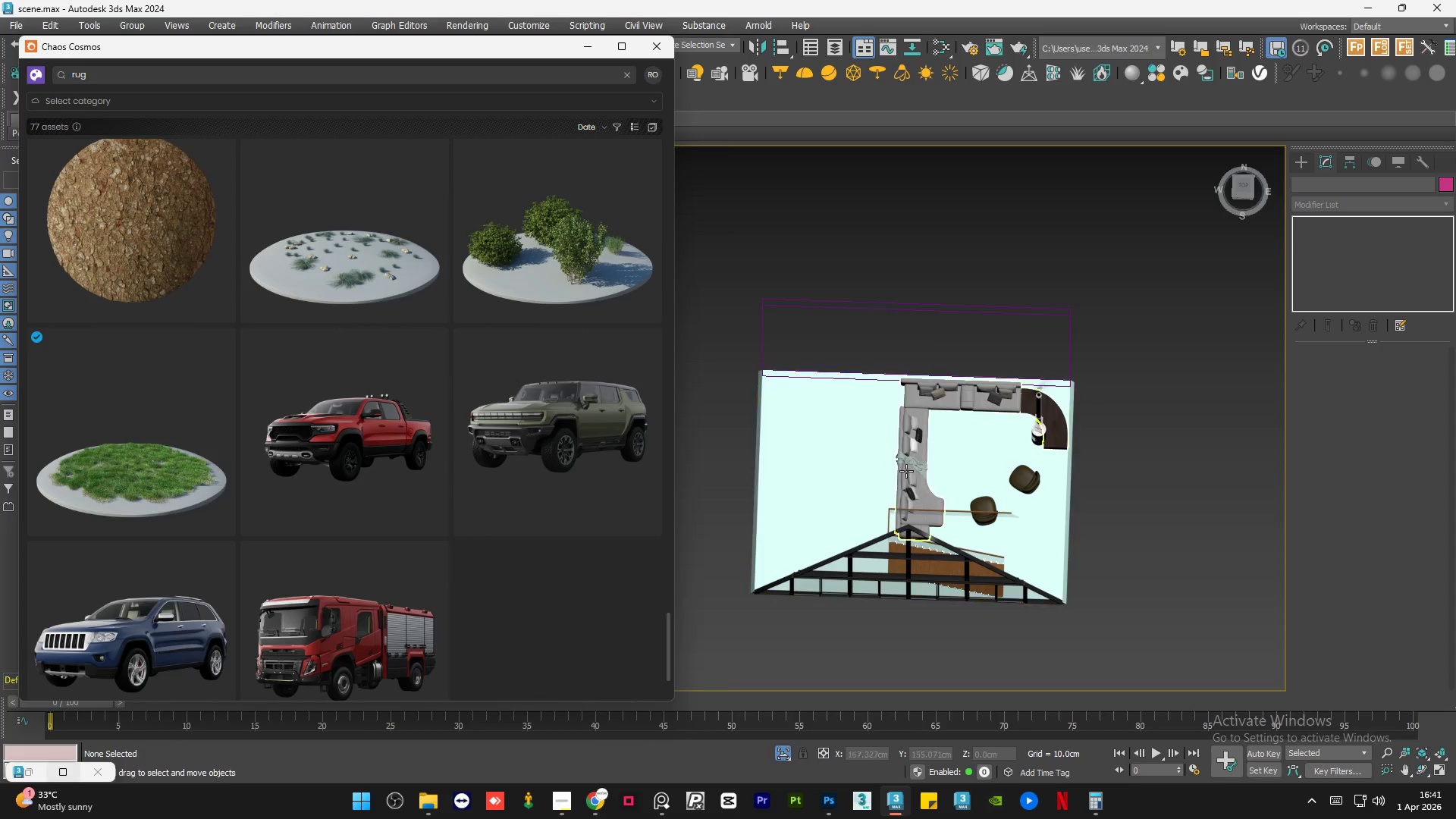 
wait(5.23)
 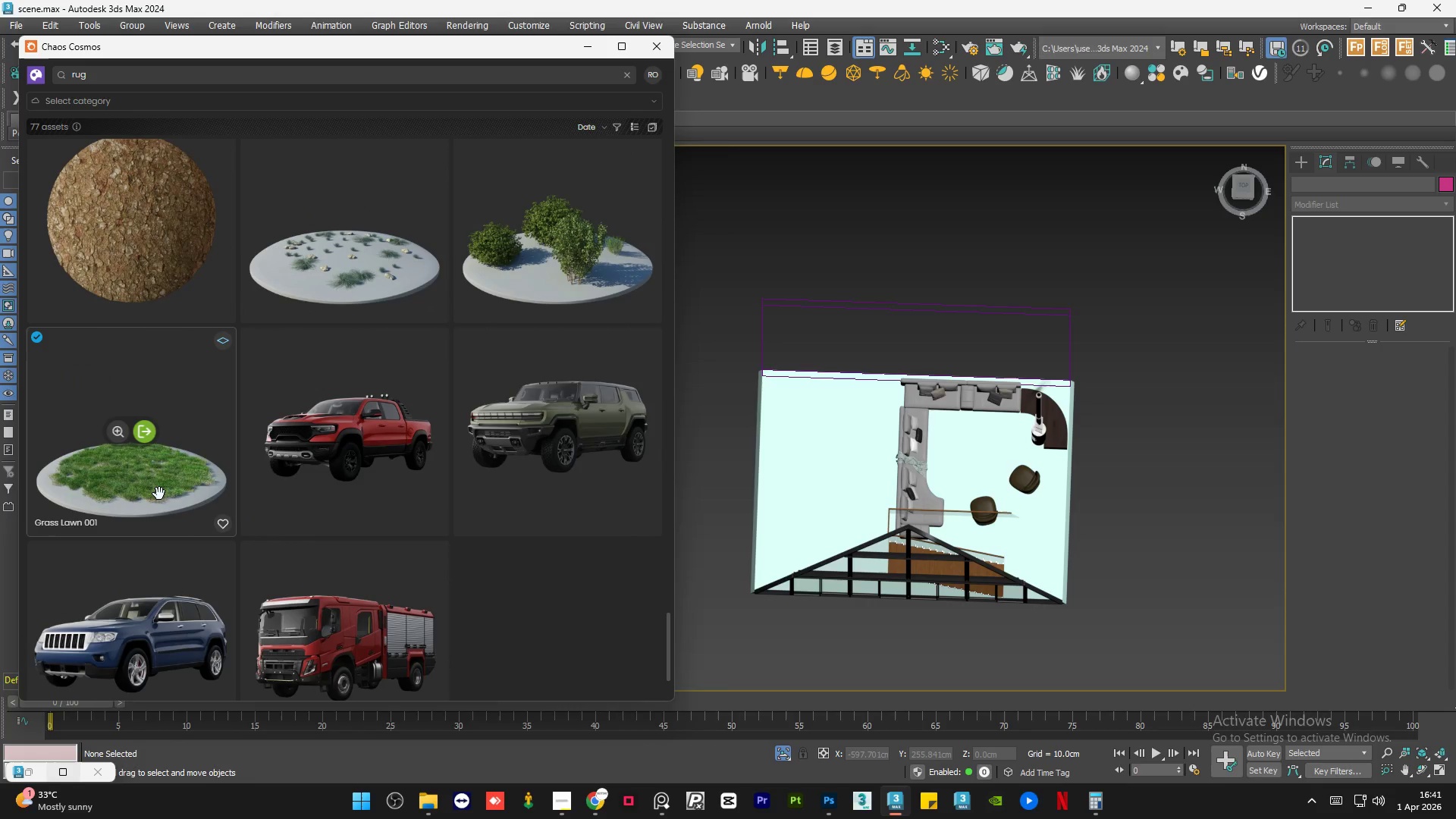 
left_click([1246, 181])
 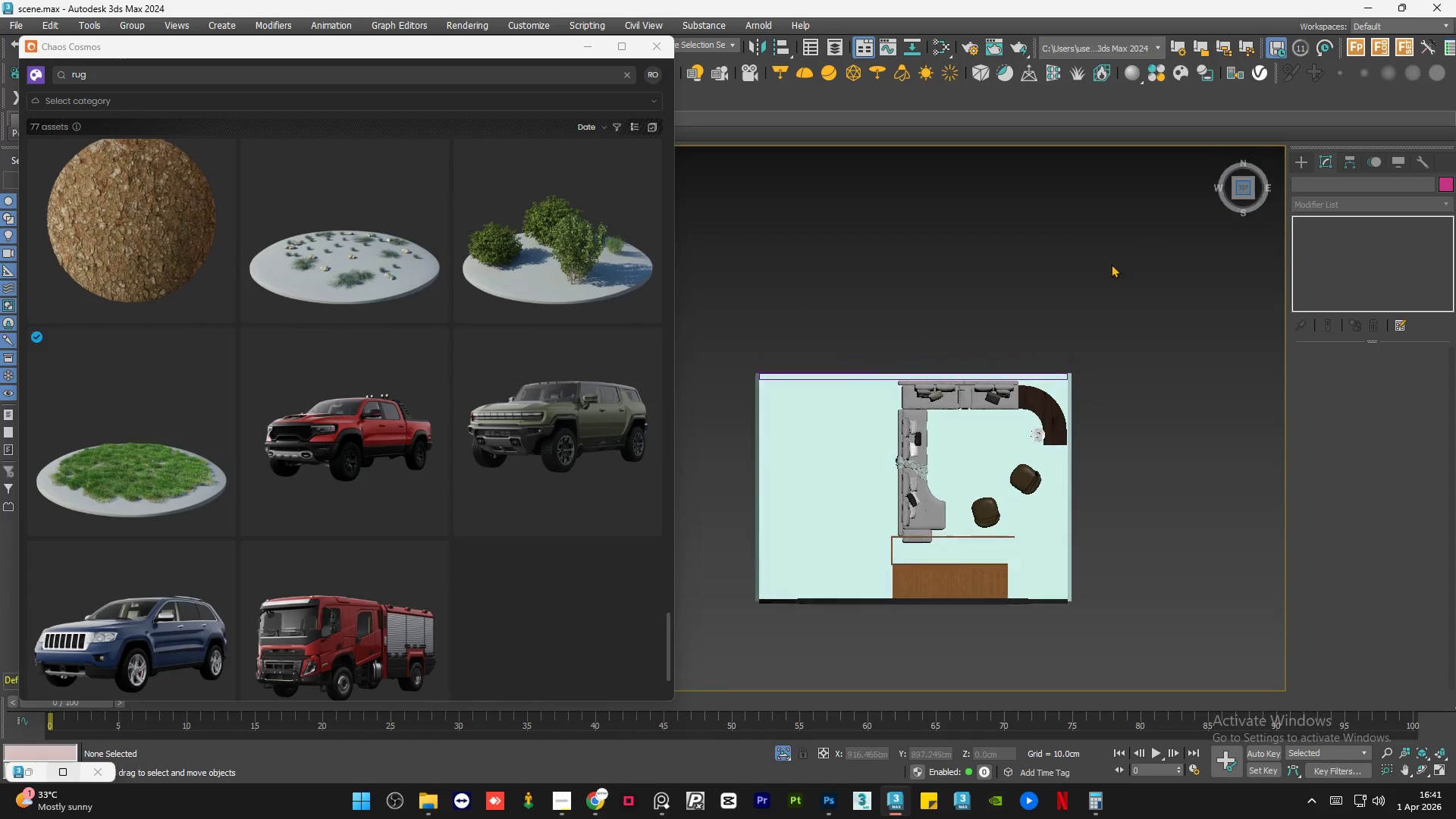 
scroll: coordinate [1099, 284], scroll_direction: down, amount: 1.0
 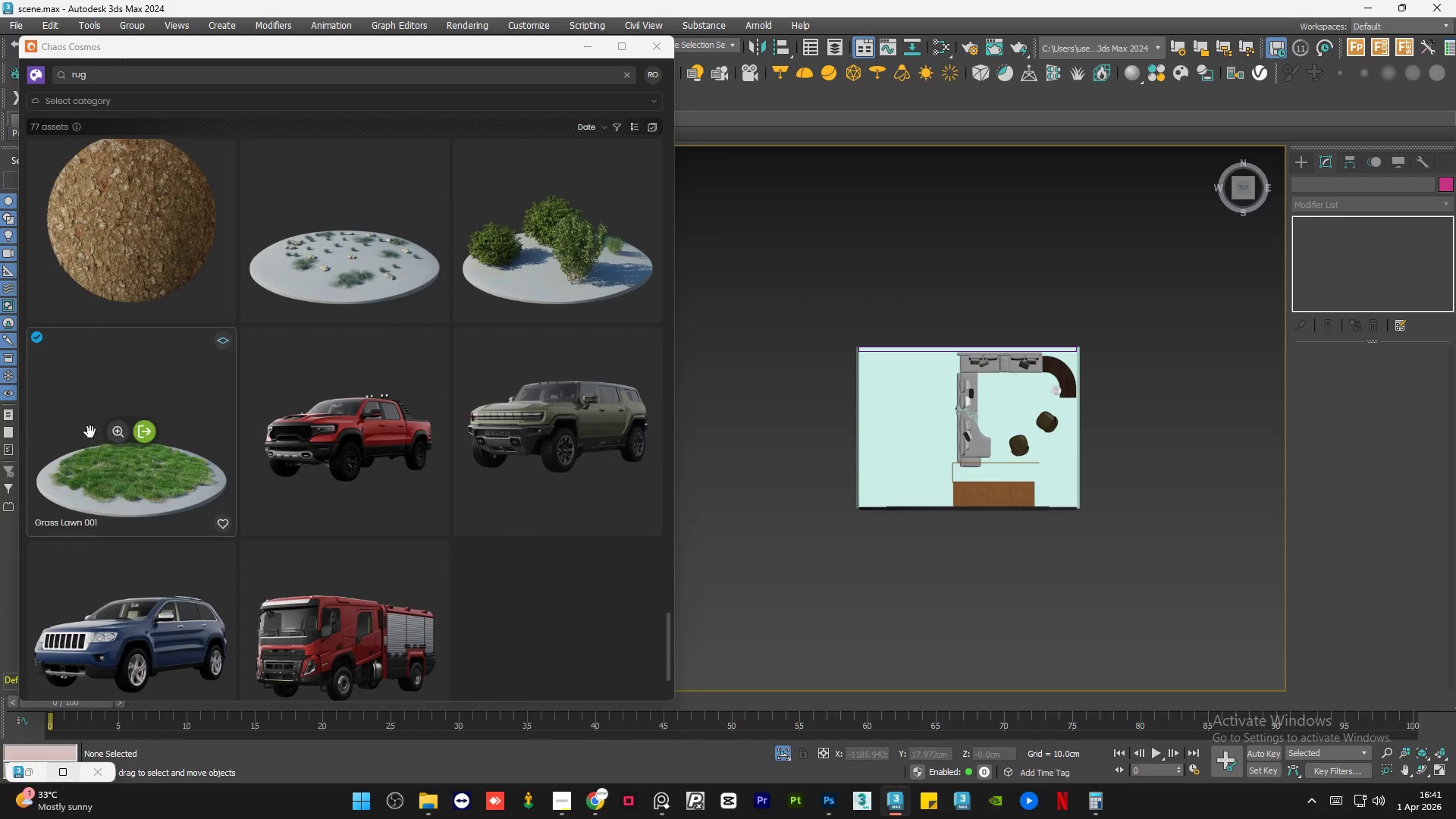 
left_click_drag(start_coordinate=[92, 408], to_coordinate=[833, 531])
 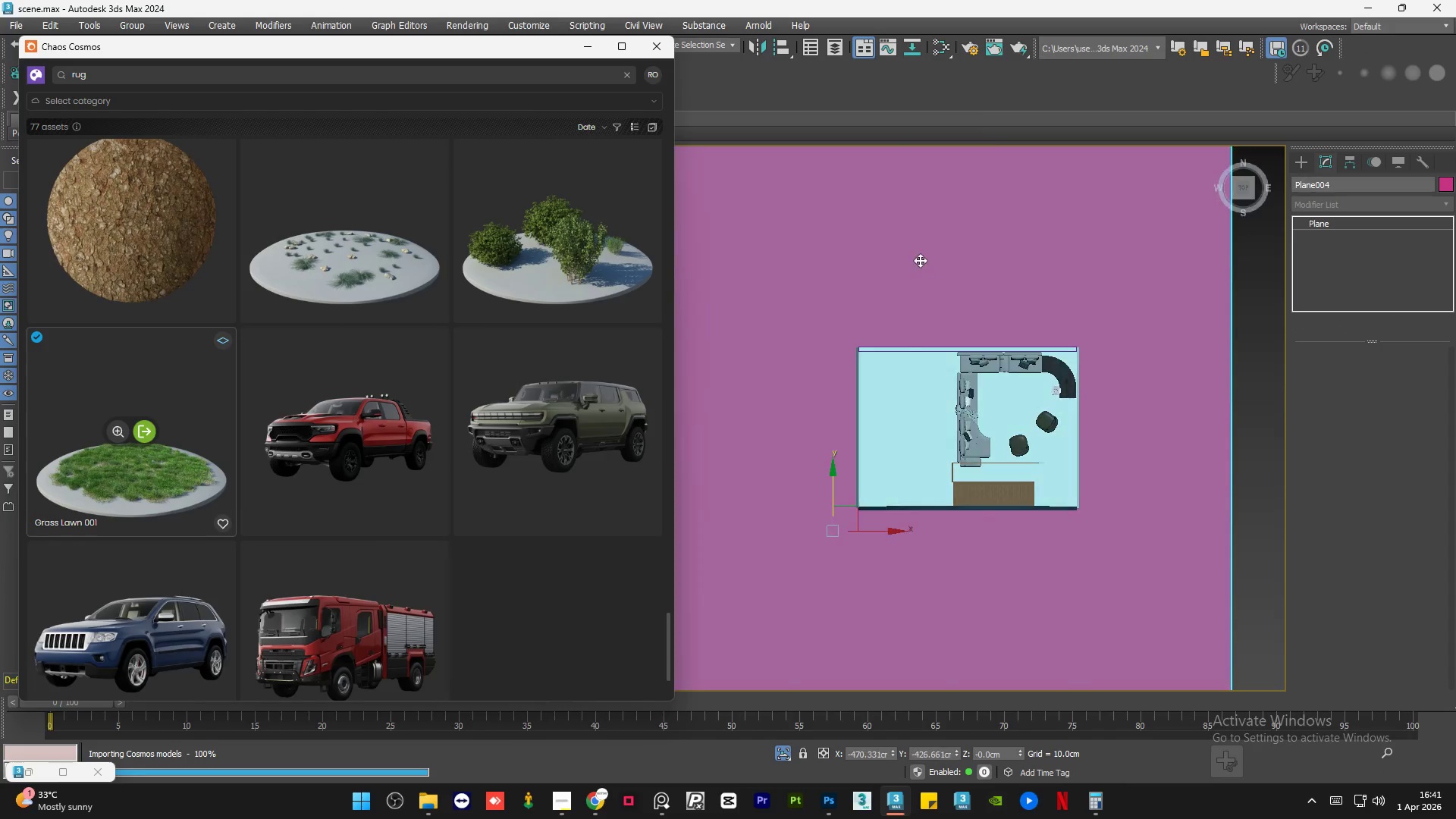 
scroll: coordinate [937, 410], scroll_direction: down, amount: 2.0
 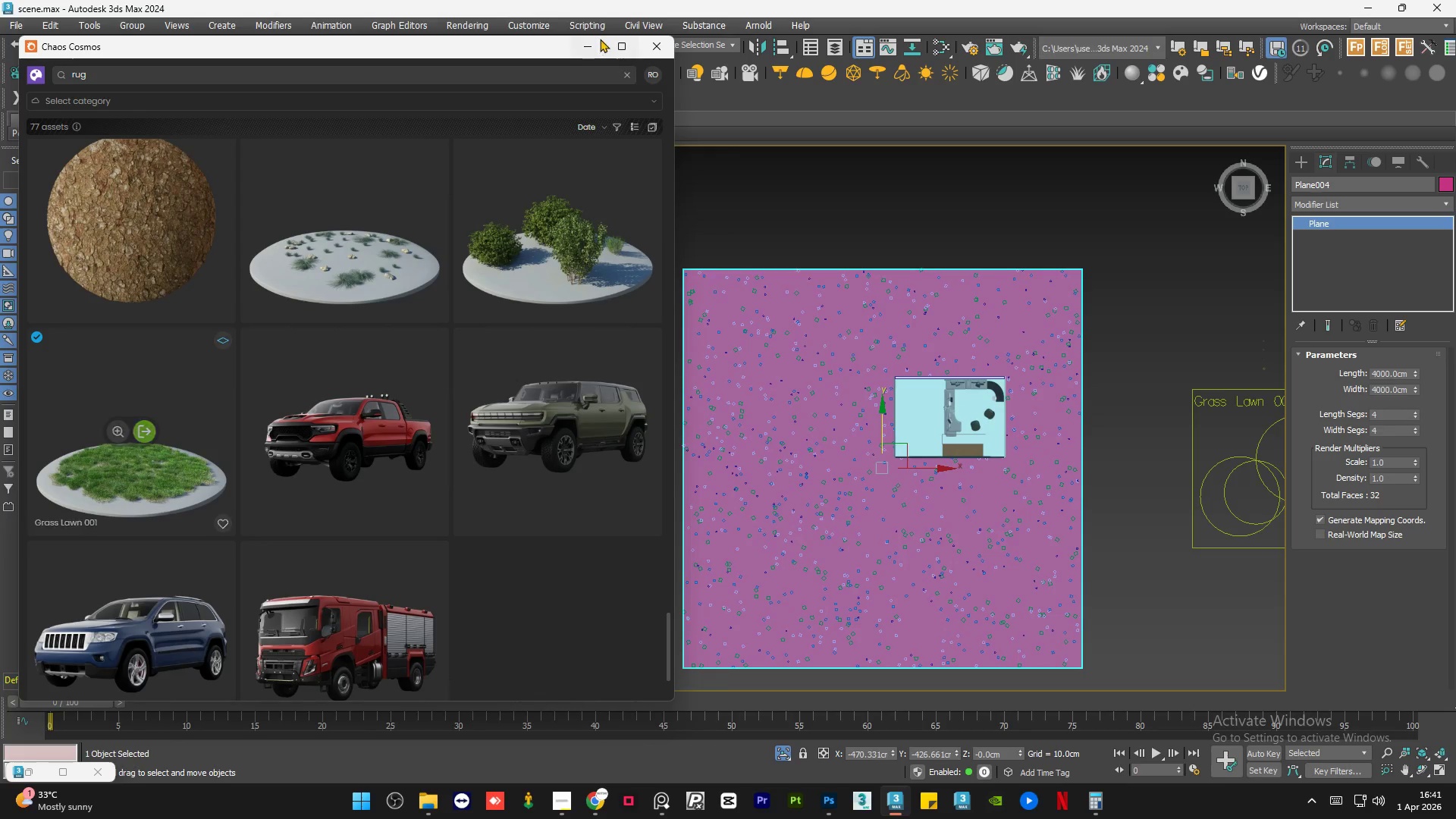 
hold_key(key=AltLeft, duration=1.41)
scroll: coordinate [858, 517], scroll_direction: none, amount: 0.0
 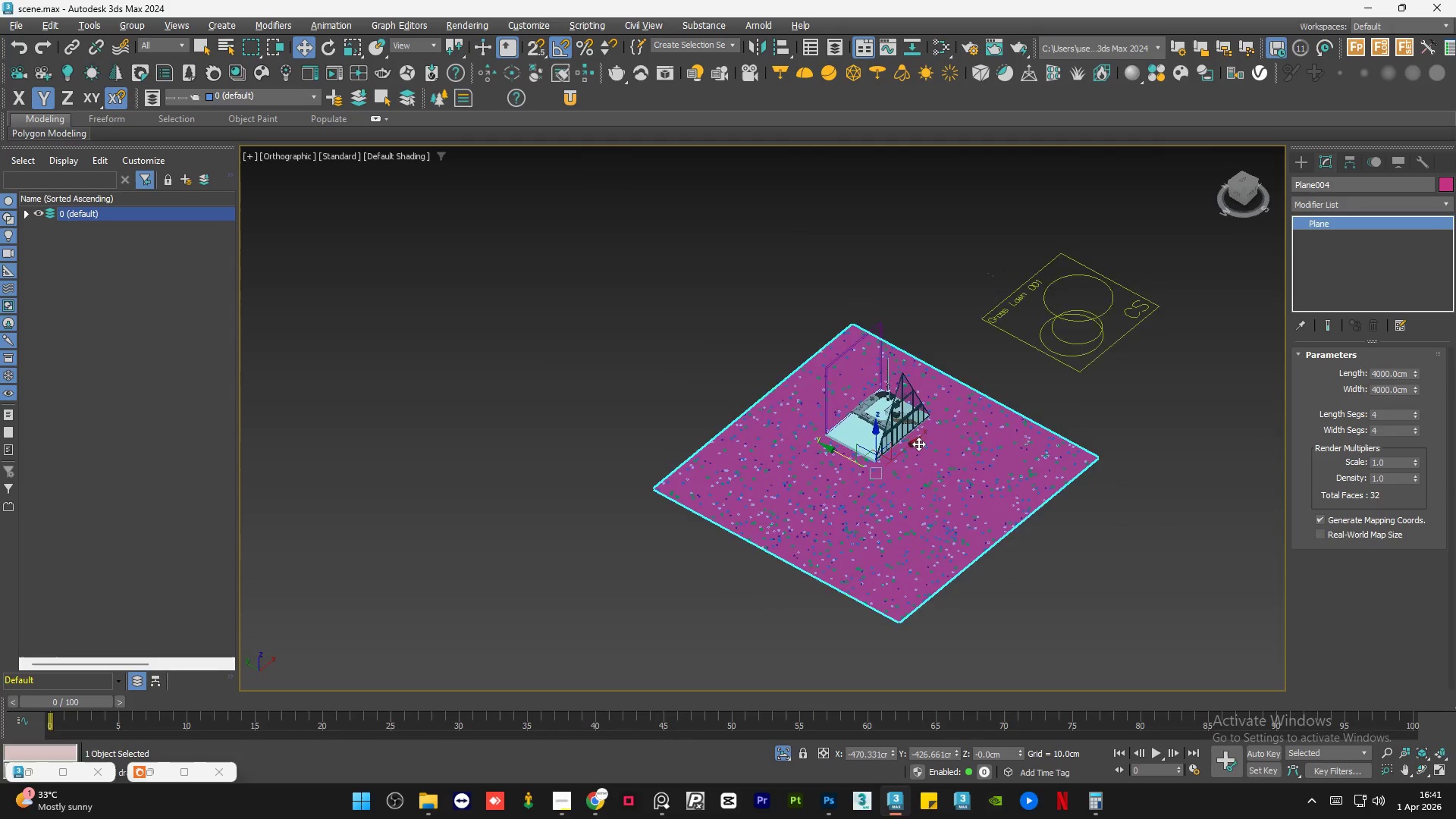 
scroll: coordinate [482, 445], scroll_direction: up, amount: 9.0
 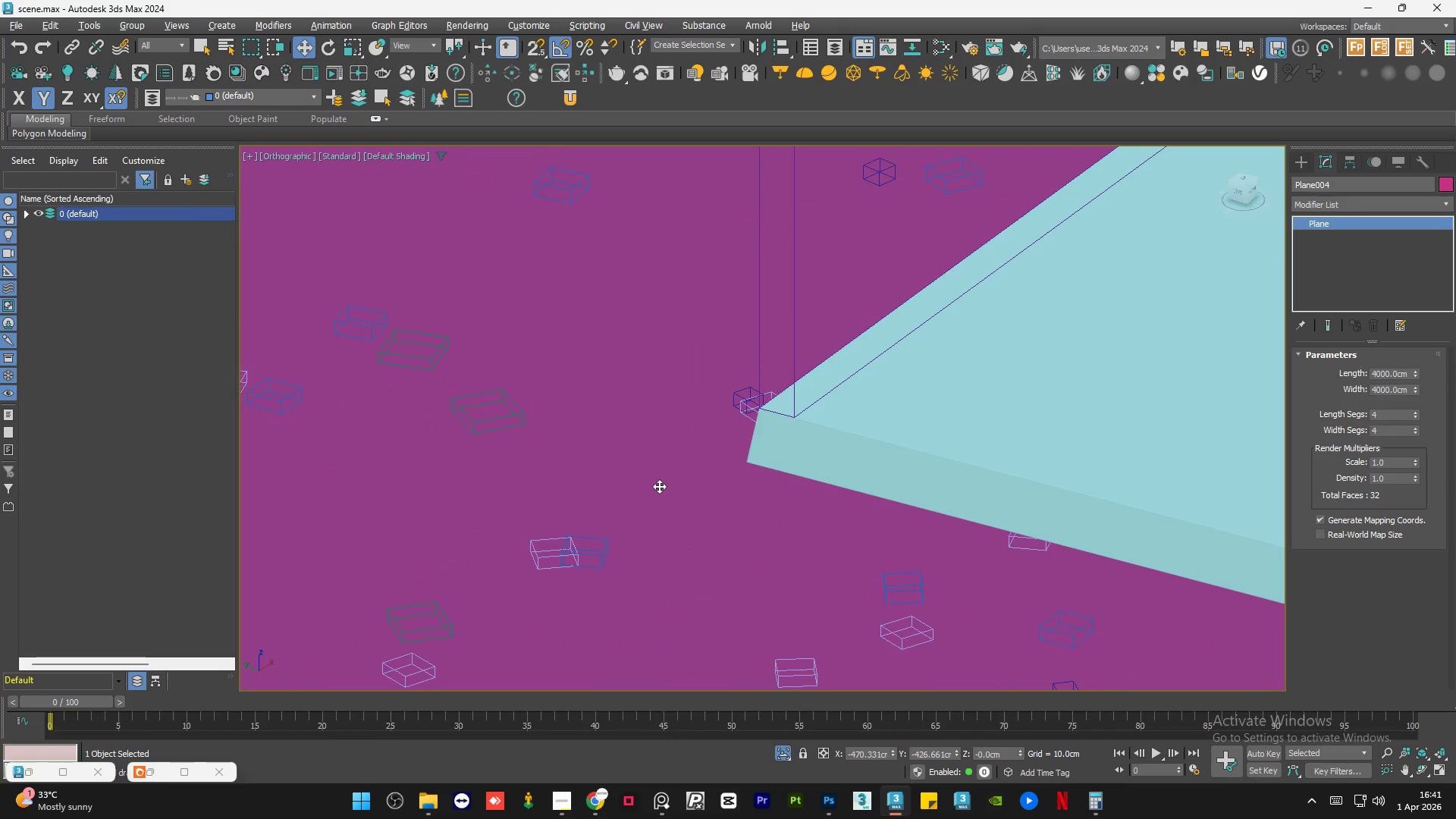 
scroll: coordinate [662, 497], scroll_direction: down, amount: 6.0
 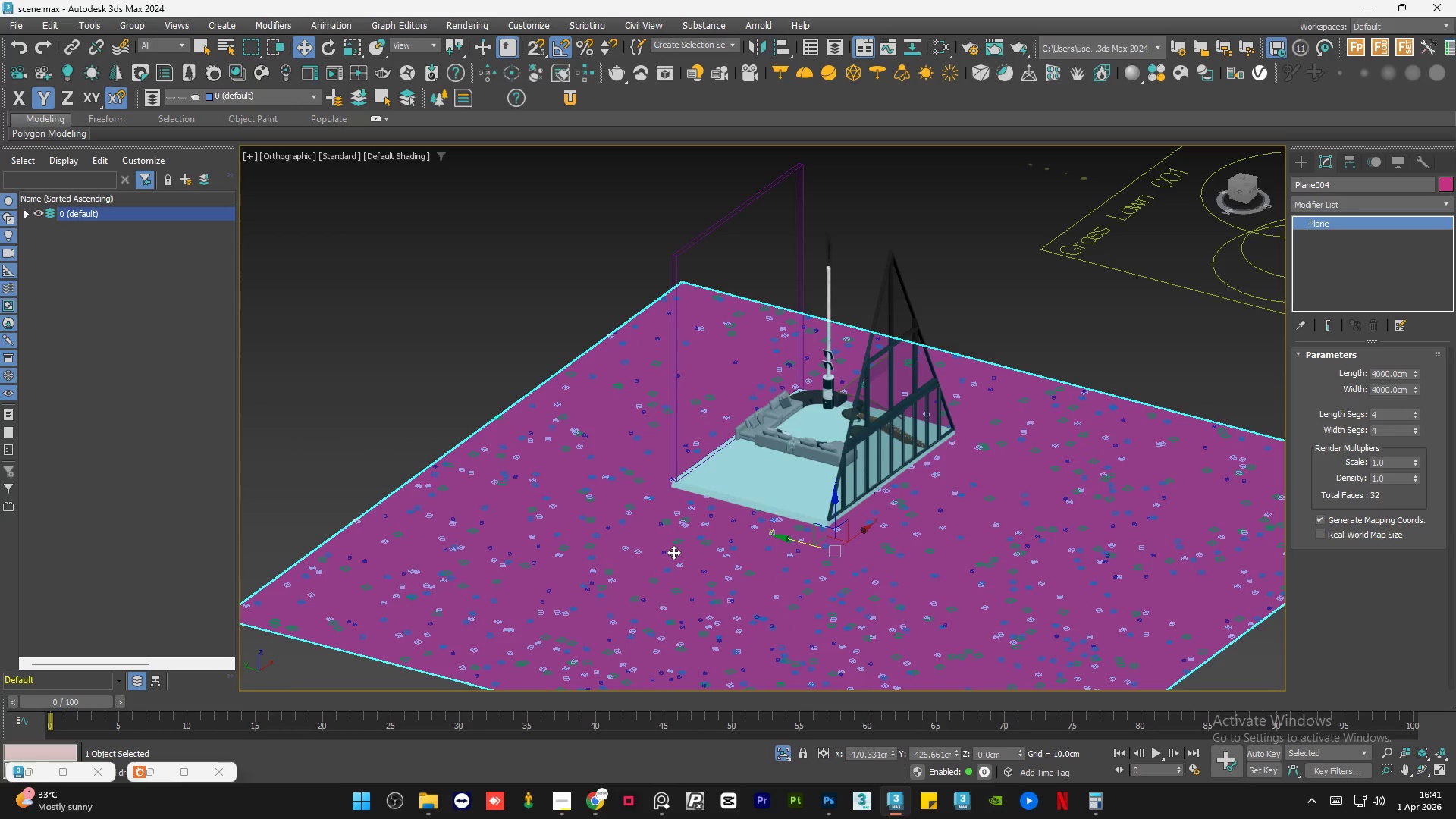 
hold_key(key=AltLeft, duration=1.52)
 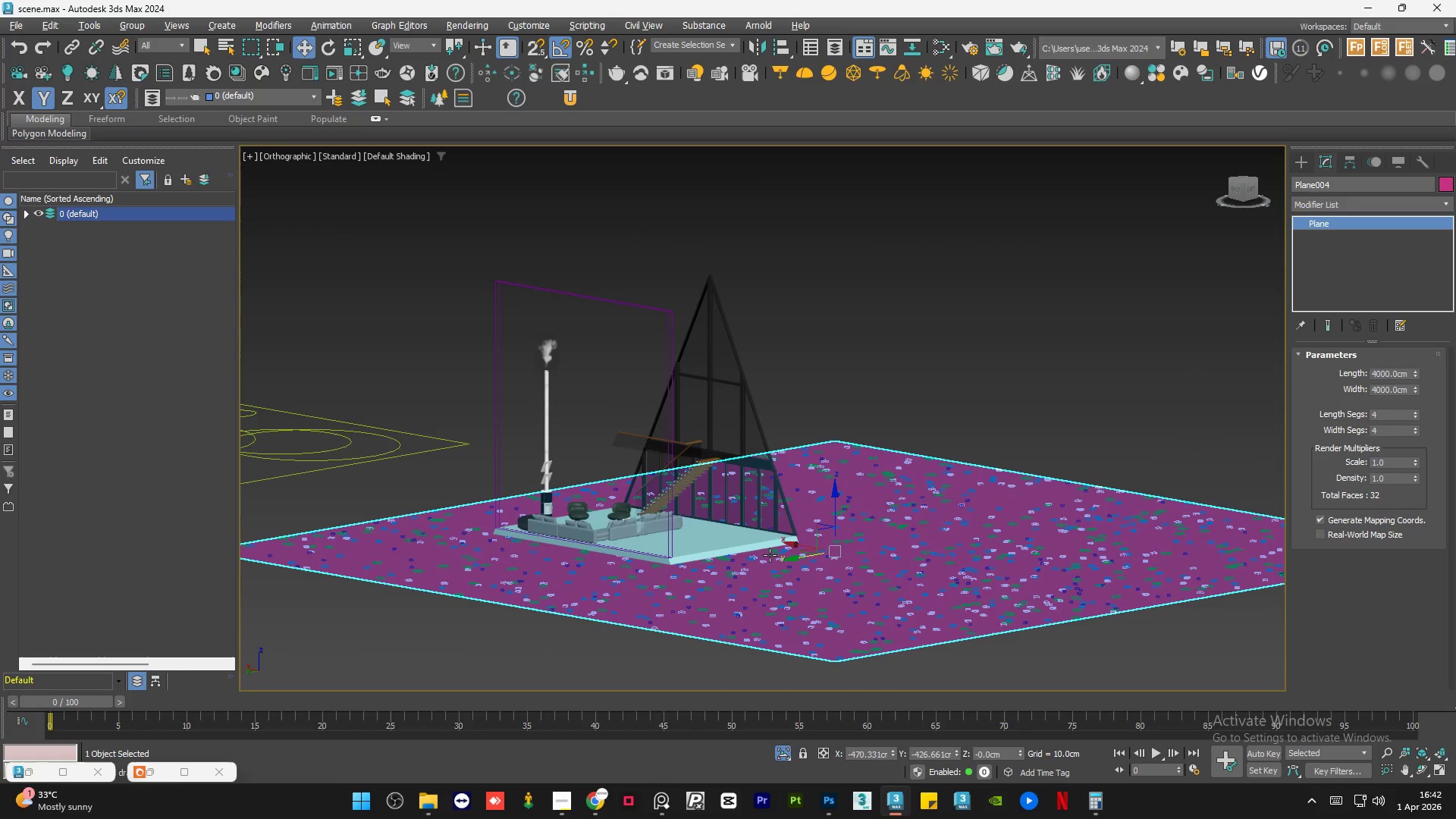 
key(Alt+AltLeft)
 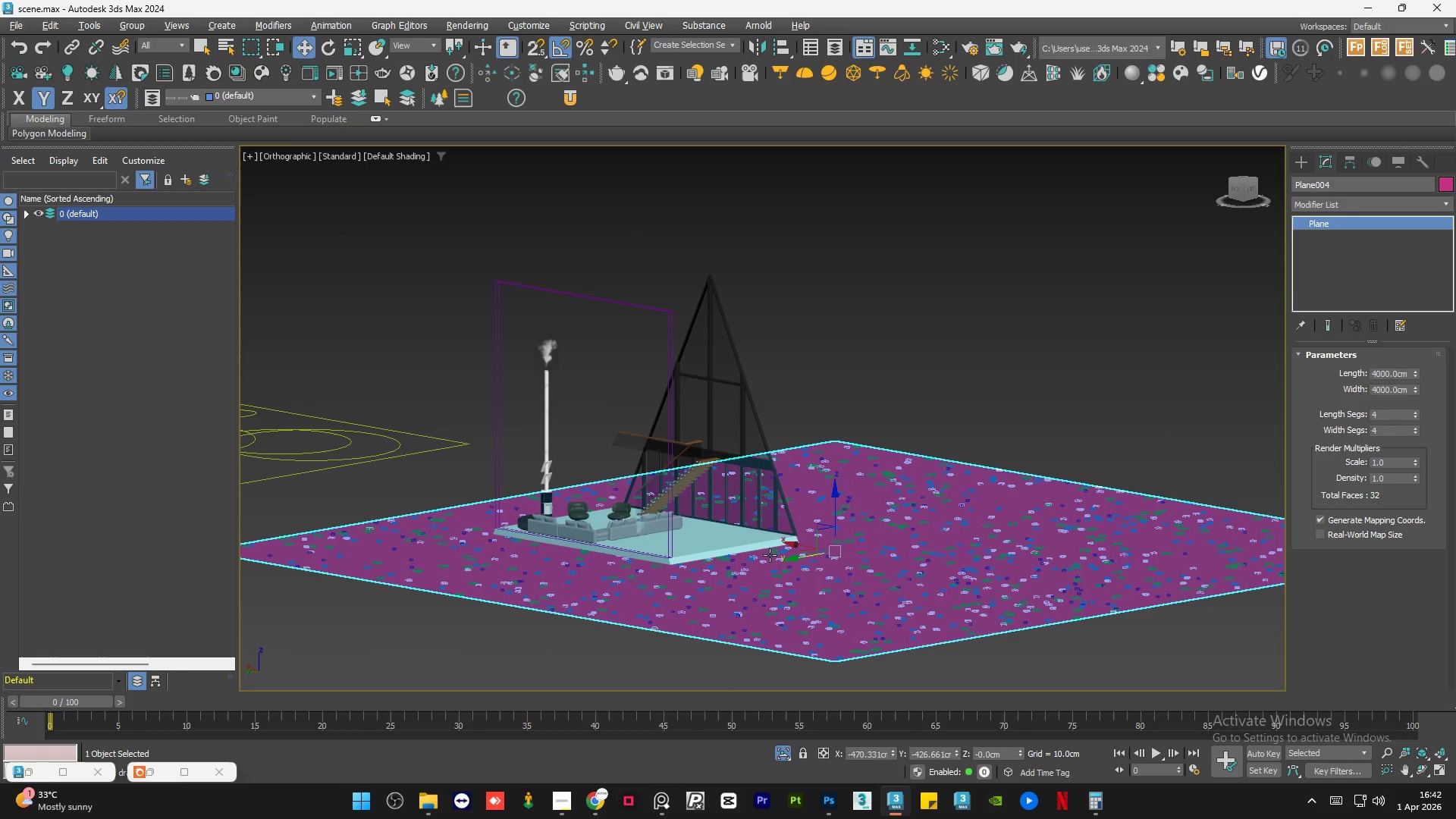 
key(Alt+AltLeft)
 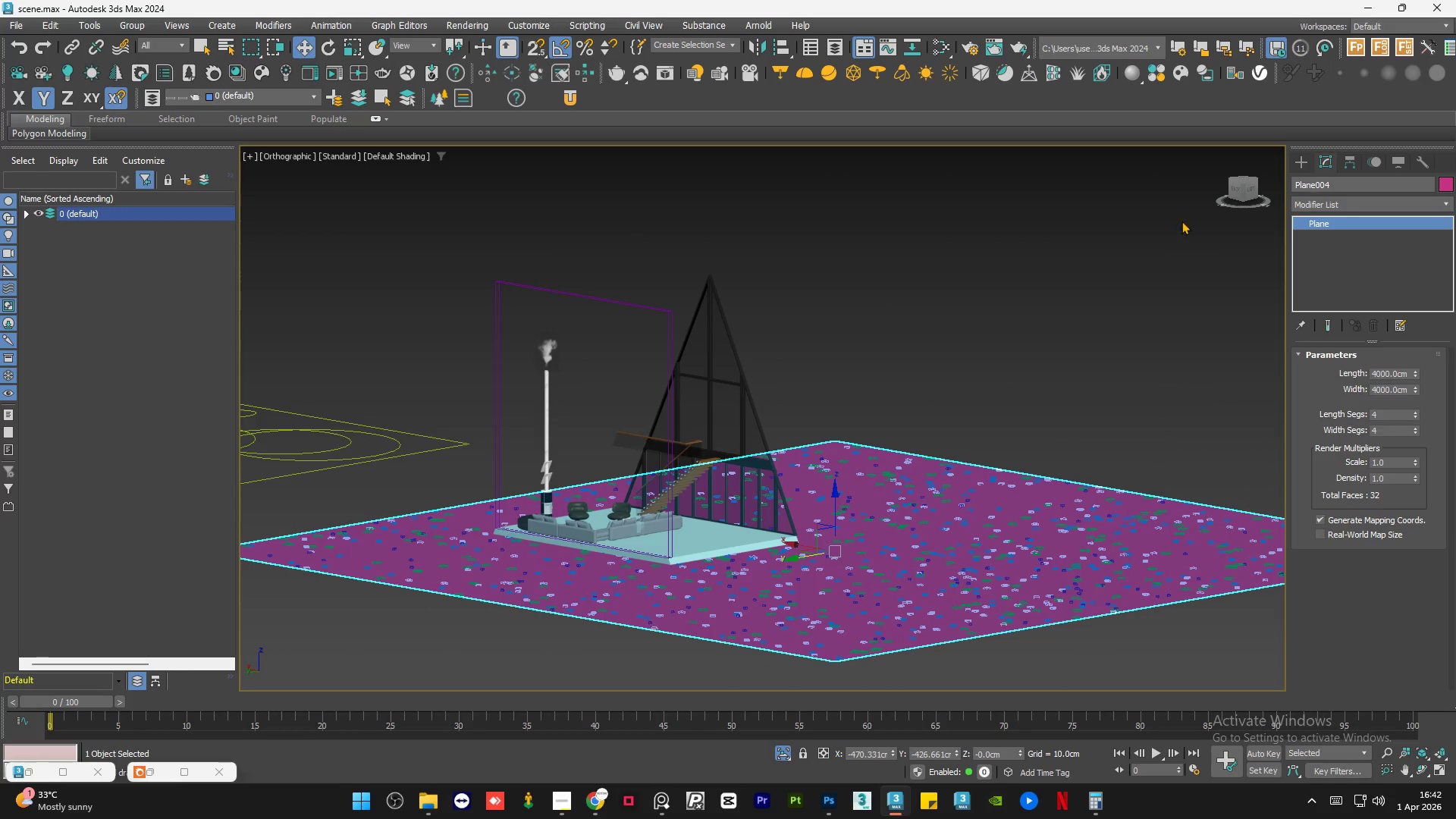 
left_click([1232, 188])
 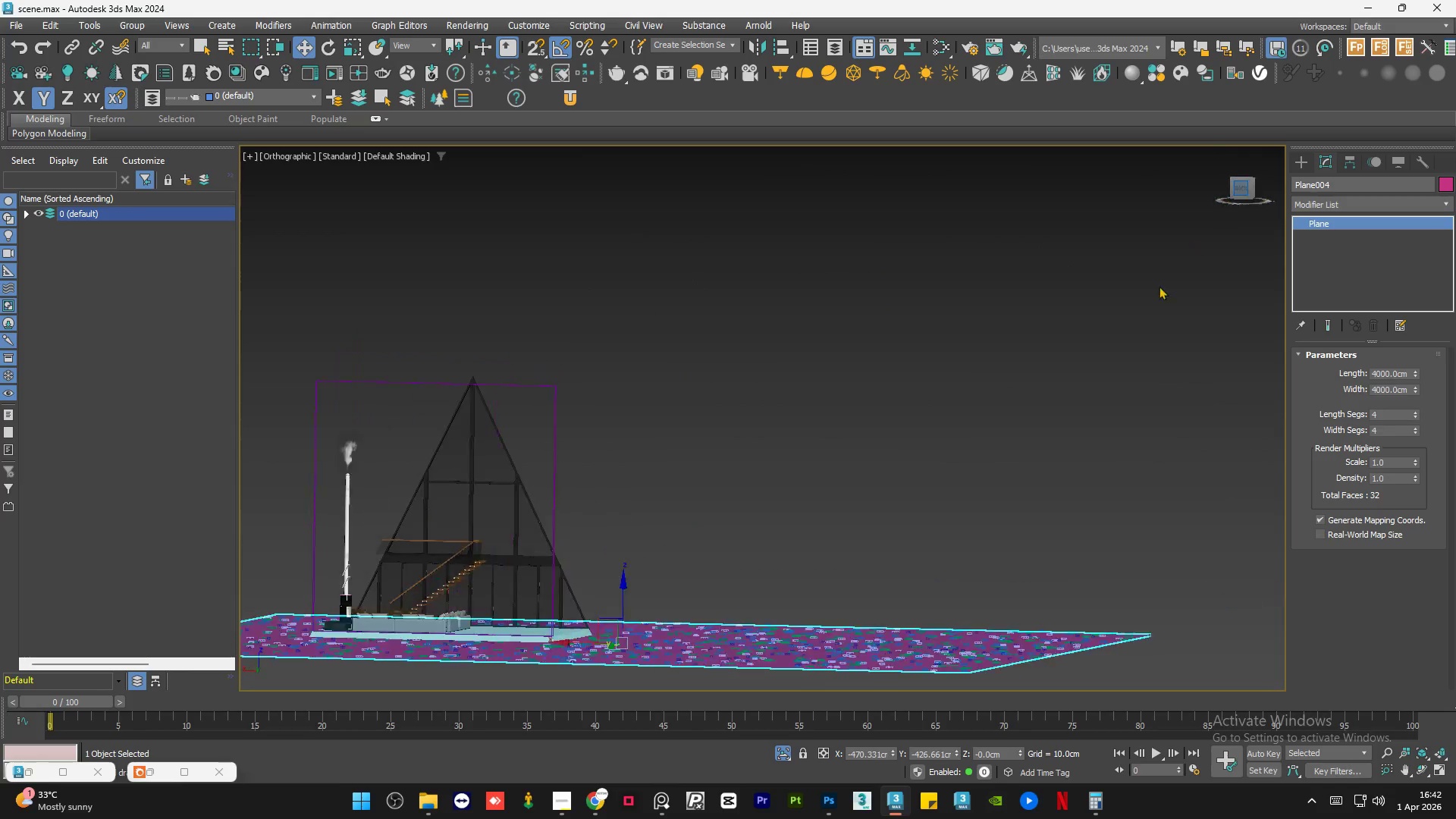 
scroll: coordinate [785, 526], scroll_direction: up, amount: 1.0
 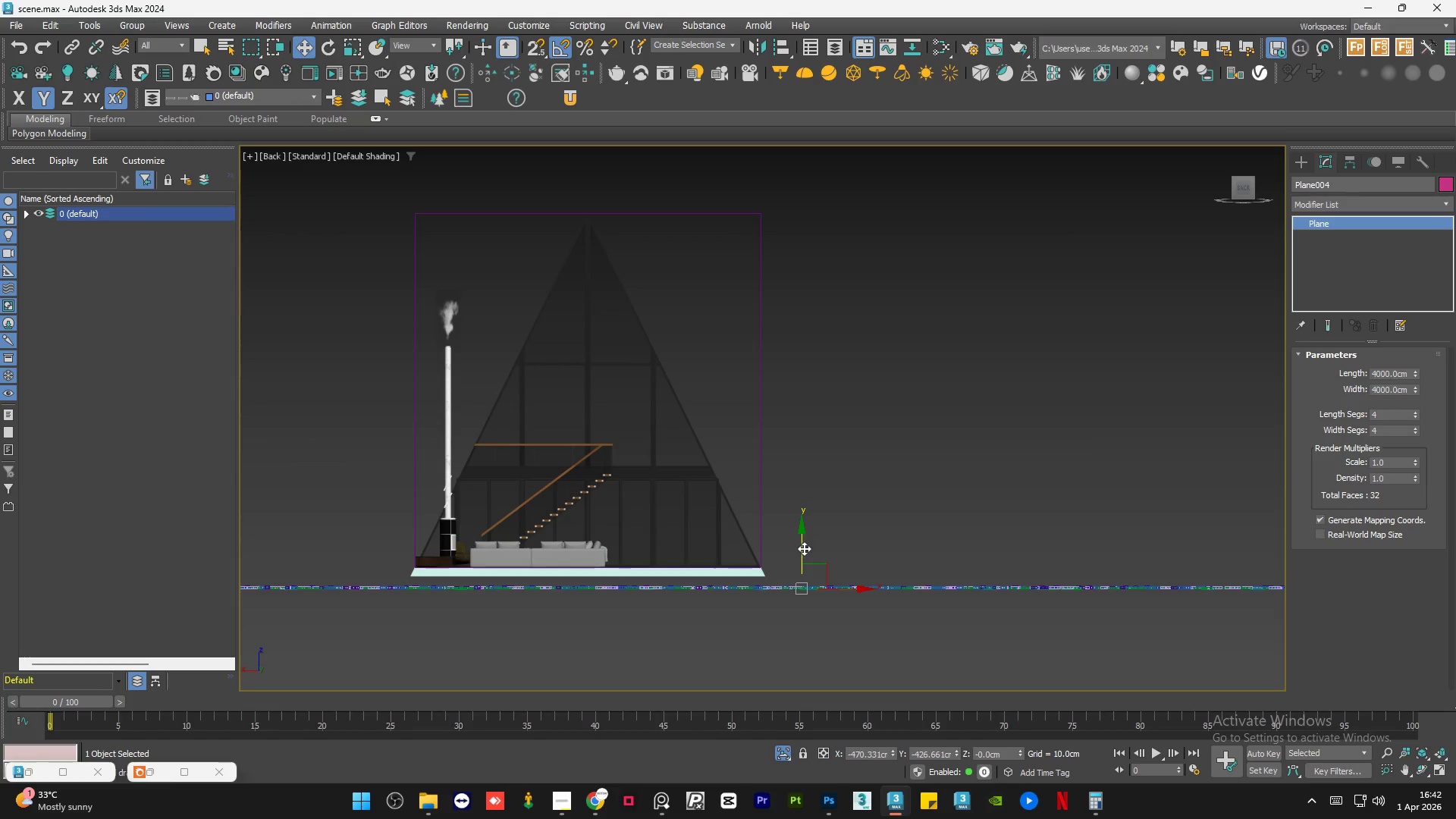 
left_click_drag(start_coordinate=[805, 548], to_coordinate=[814, 554])
 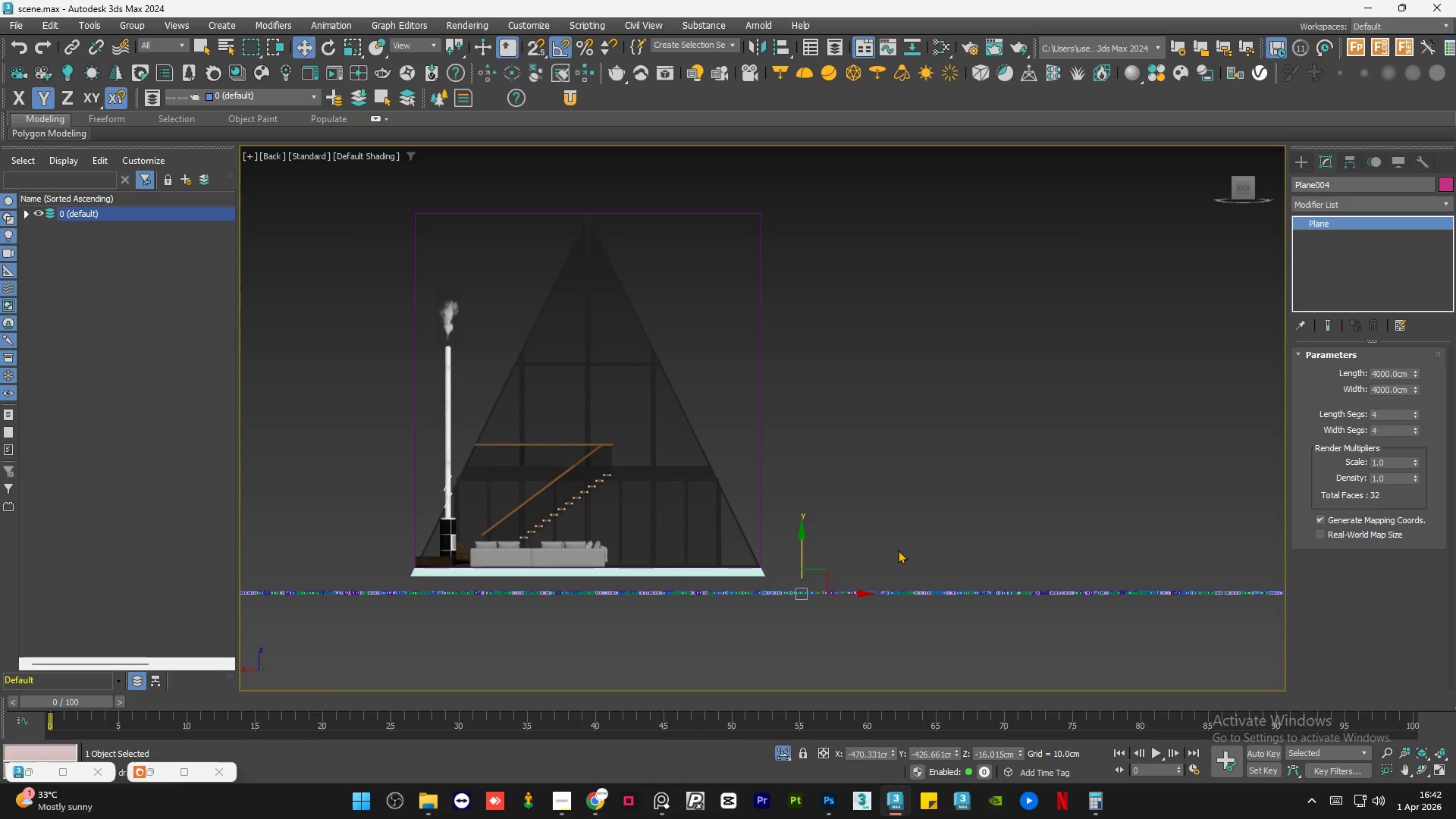 
scroll: coordinate [915, 551], scroll_direction: down, amount: 3.0
 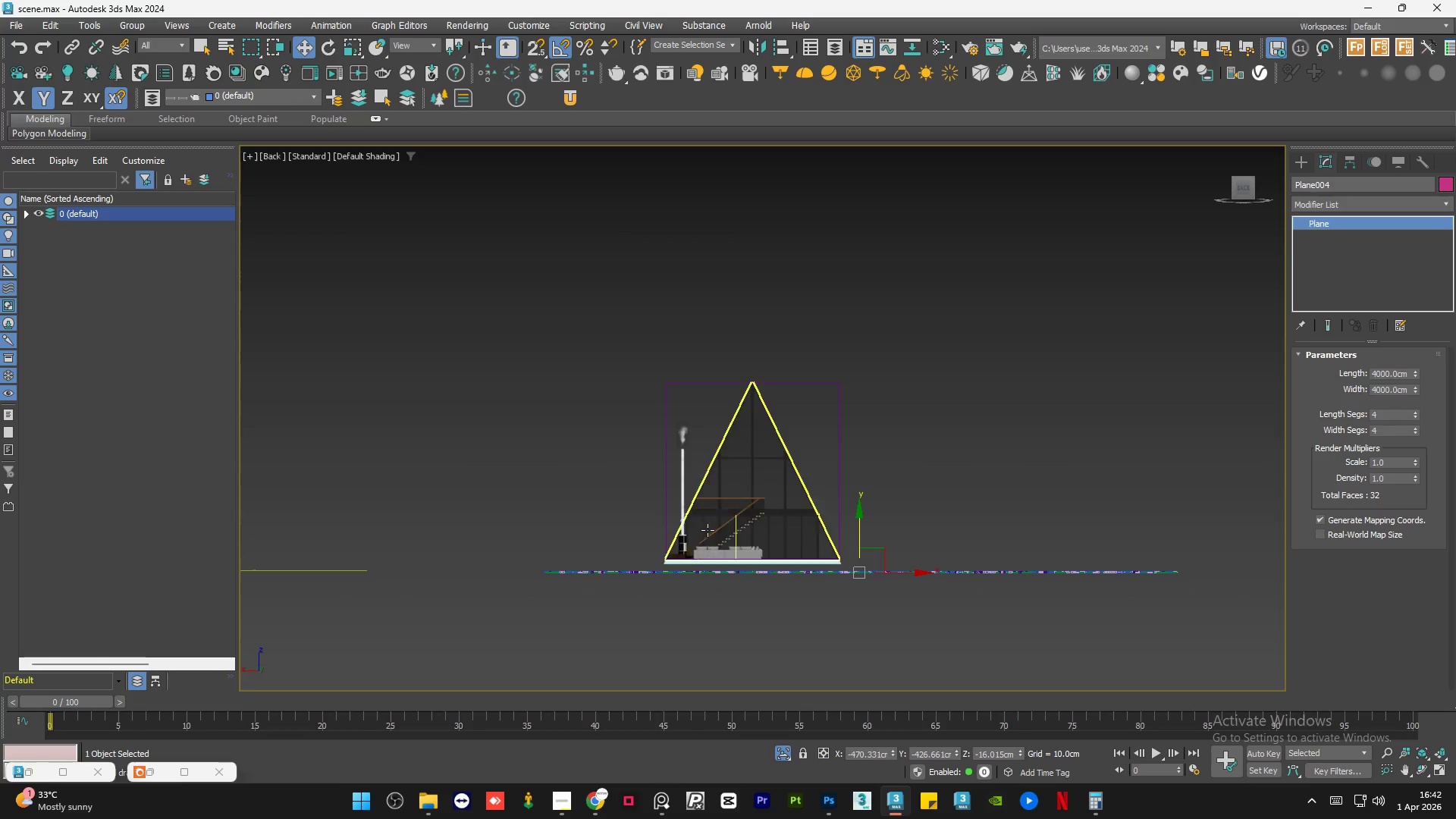 
hold_key(key=AltLeft, duration=0.77)
 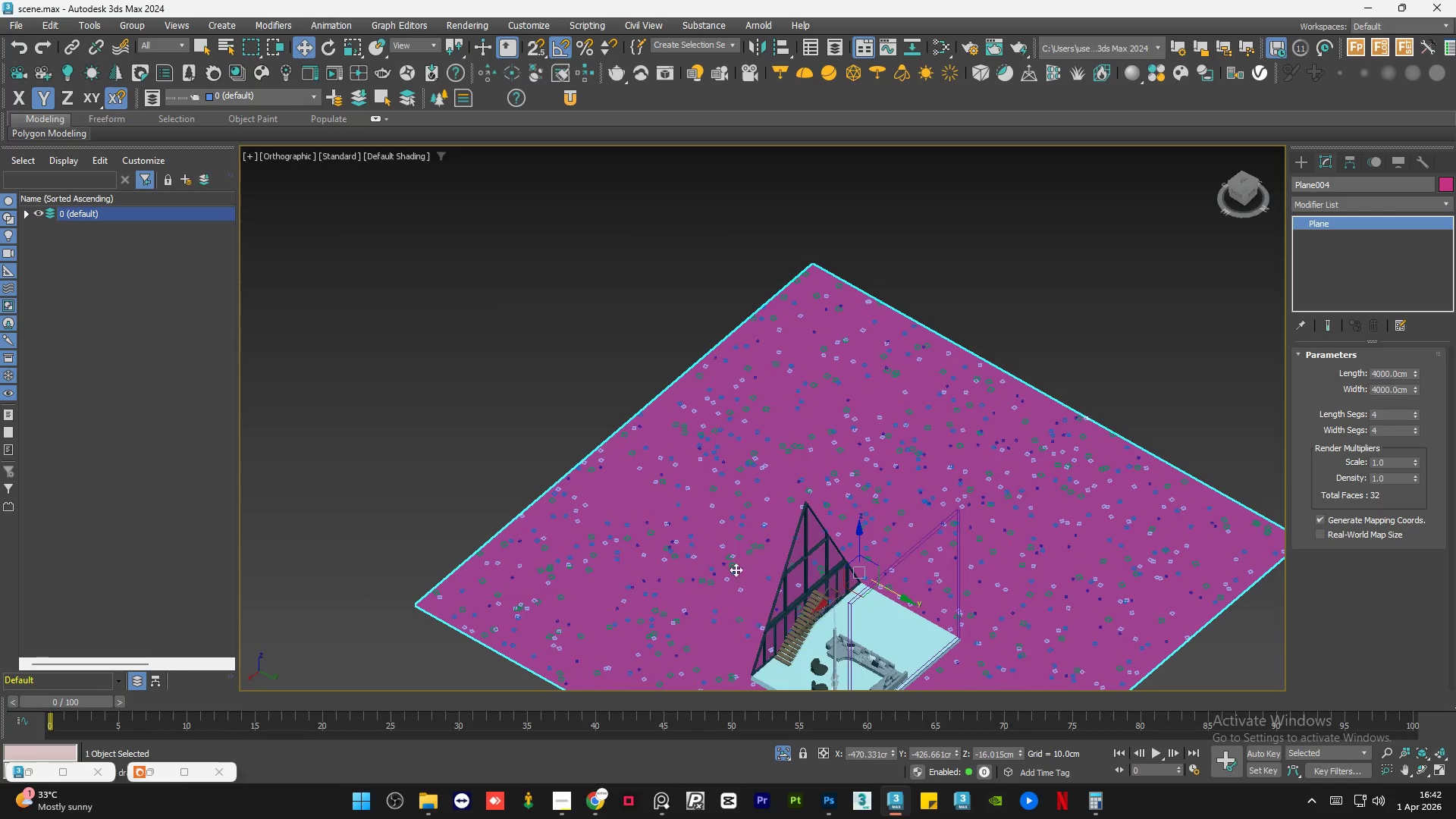 
scroll: coordinate [711, 528], scroll_direction: down, amount: 3.0
 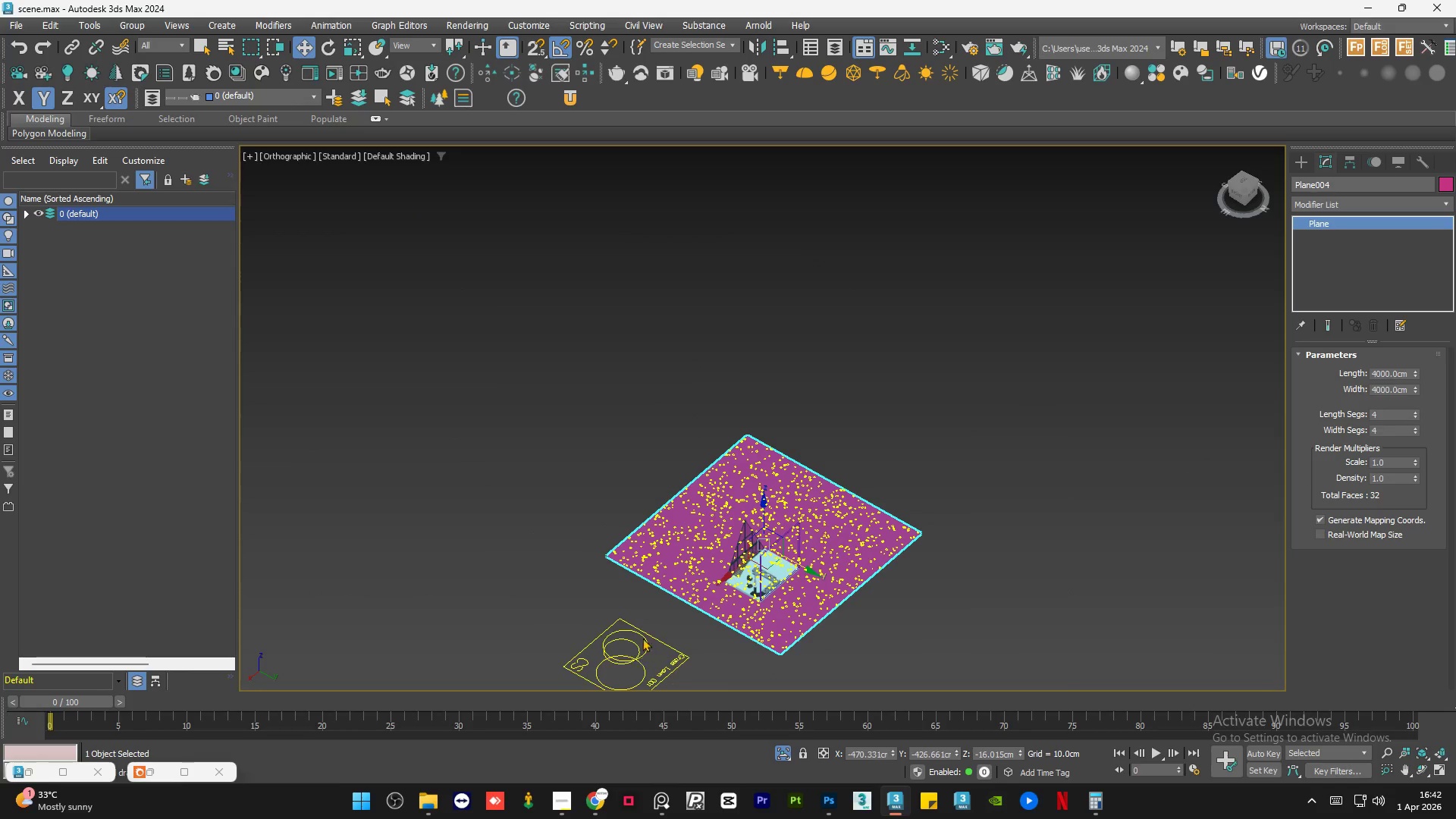 
scroll: coordinate [704, 643], scroll_direction: up, amount: 7.0
 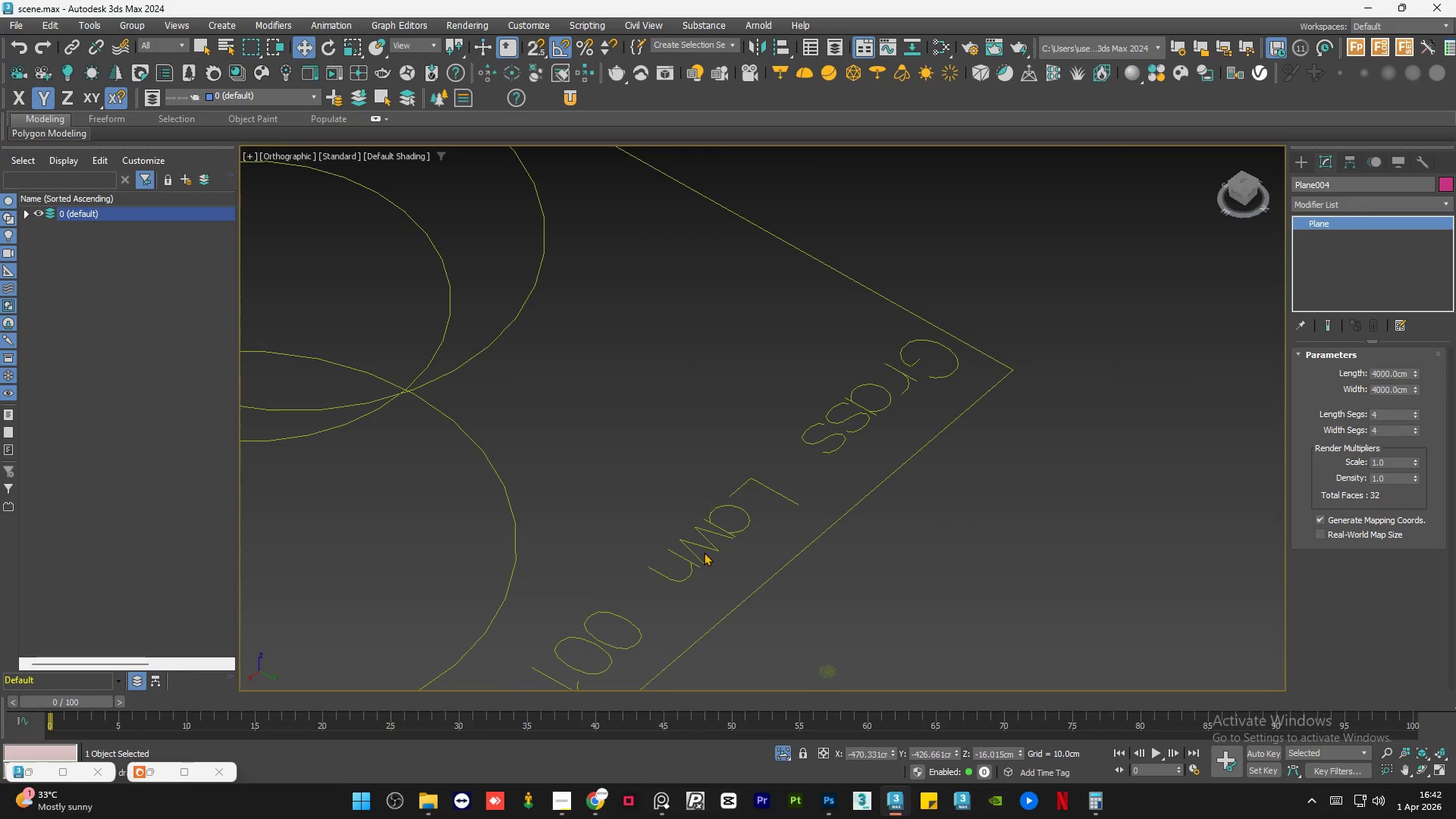 
scroll: coordinate [704, 552], scroll_direction: down, amount: 6.0
 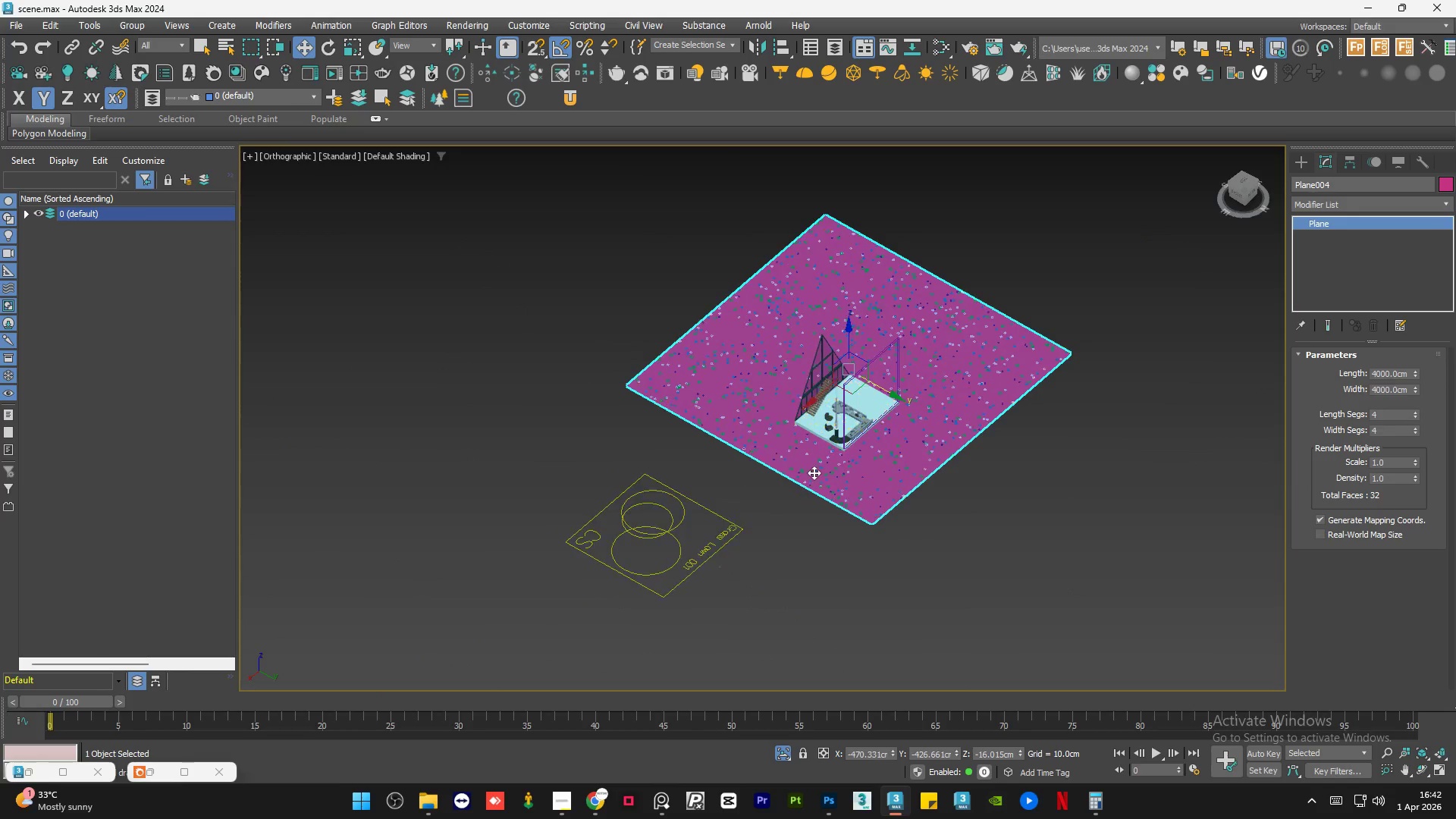 
scroll: coordinate [808, 469], scroll_direction: up, amount: 7.0
 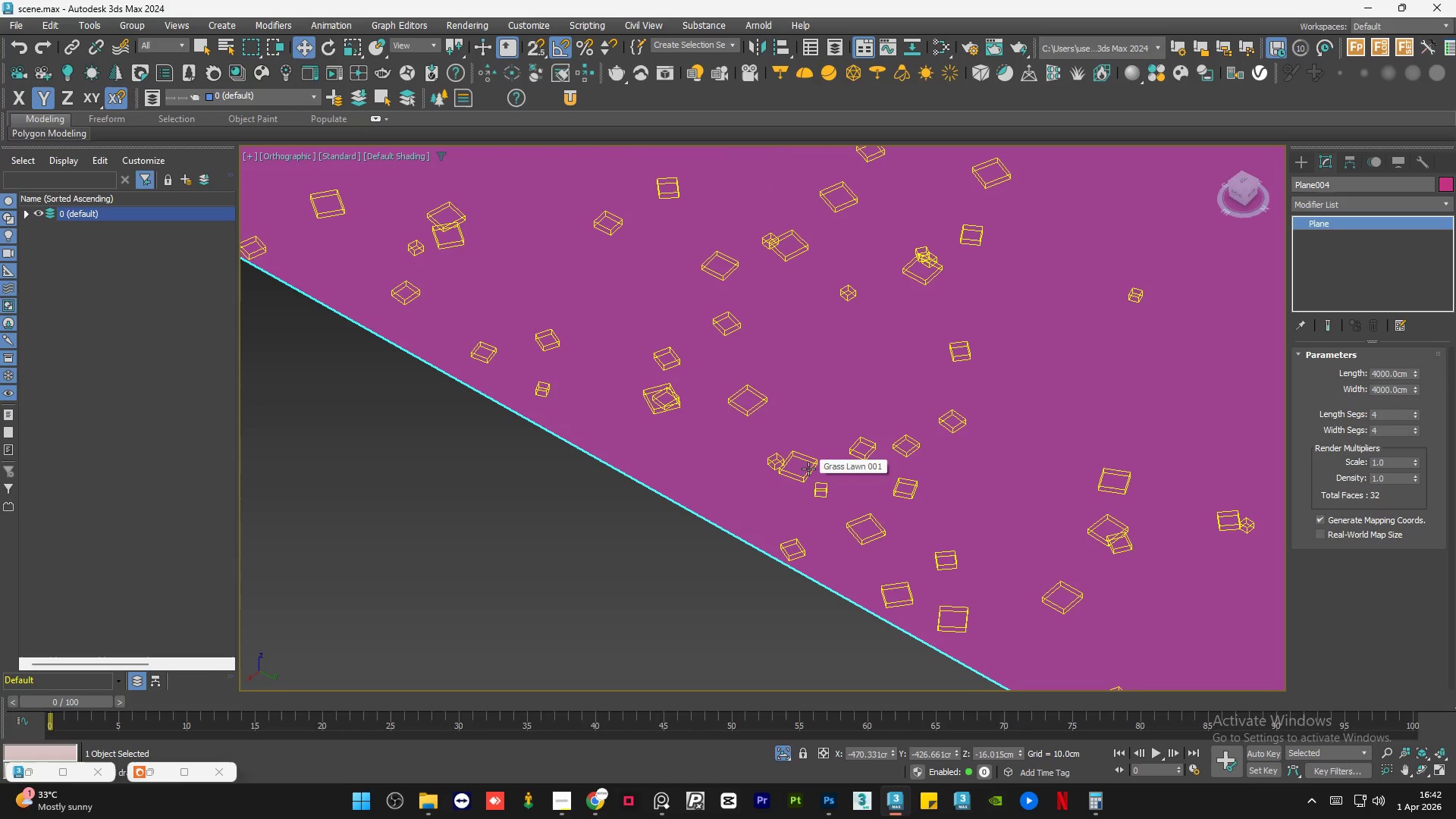 
left_click([808, 469])
 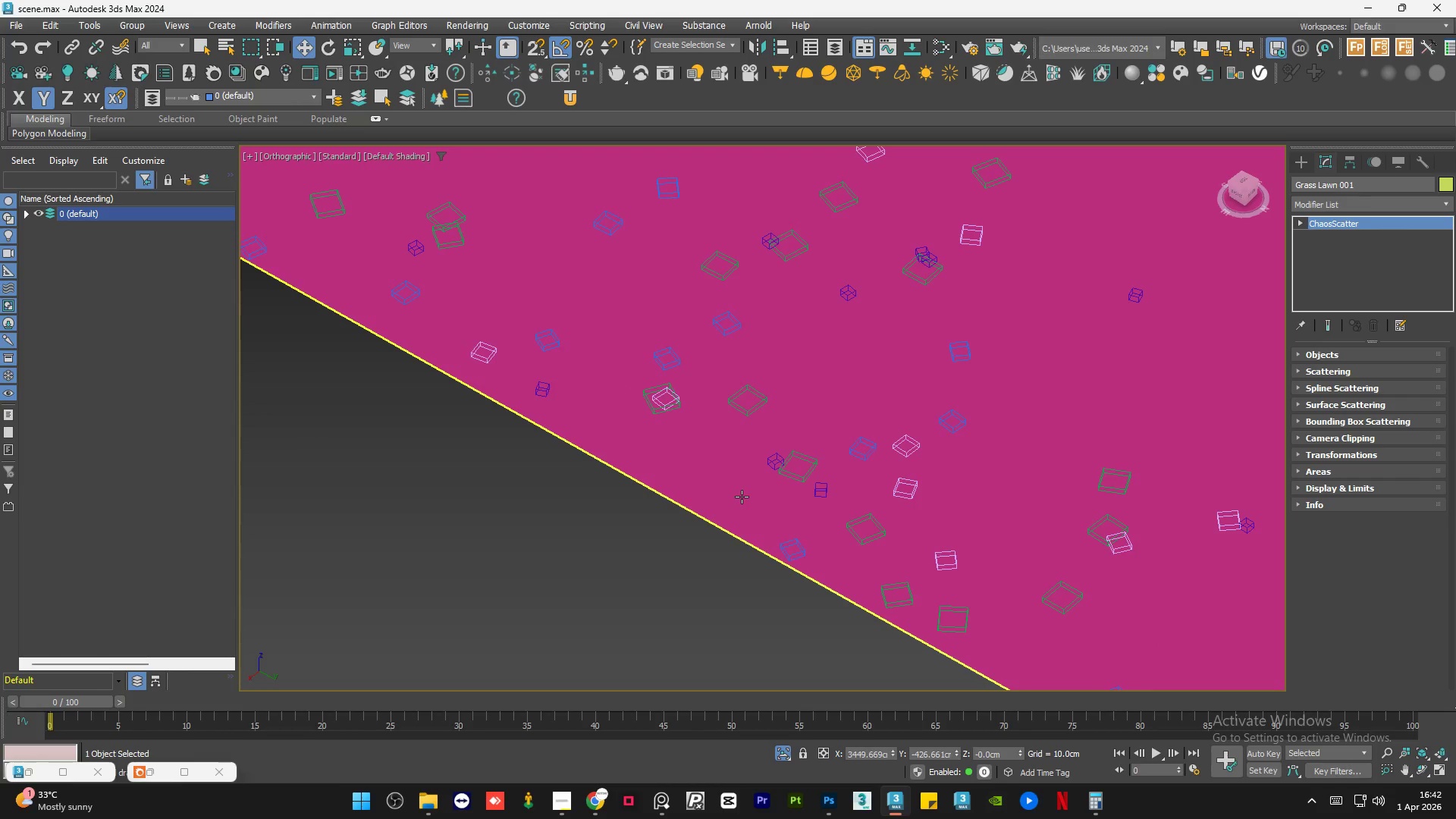 
left_click([742, 497])
 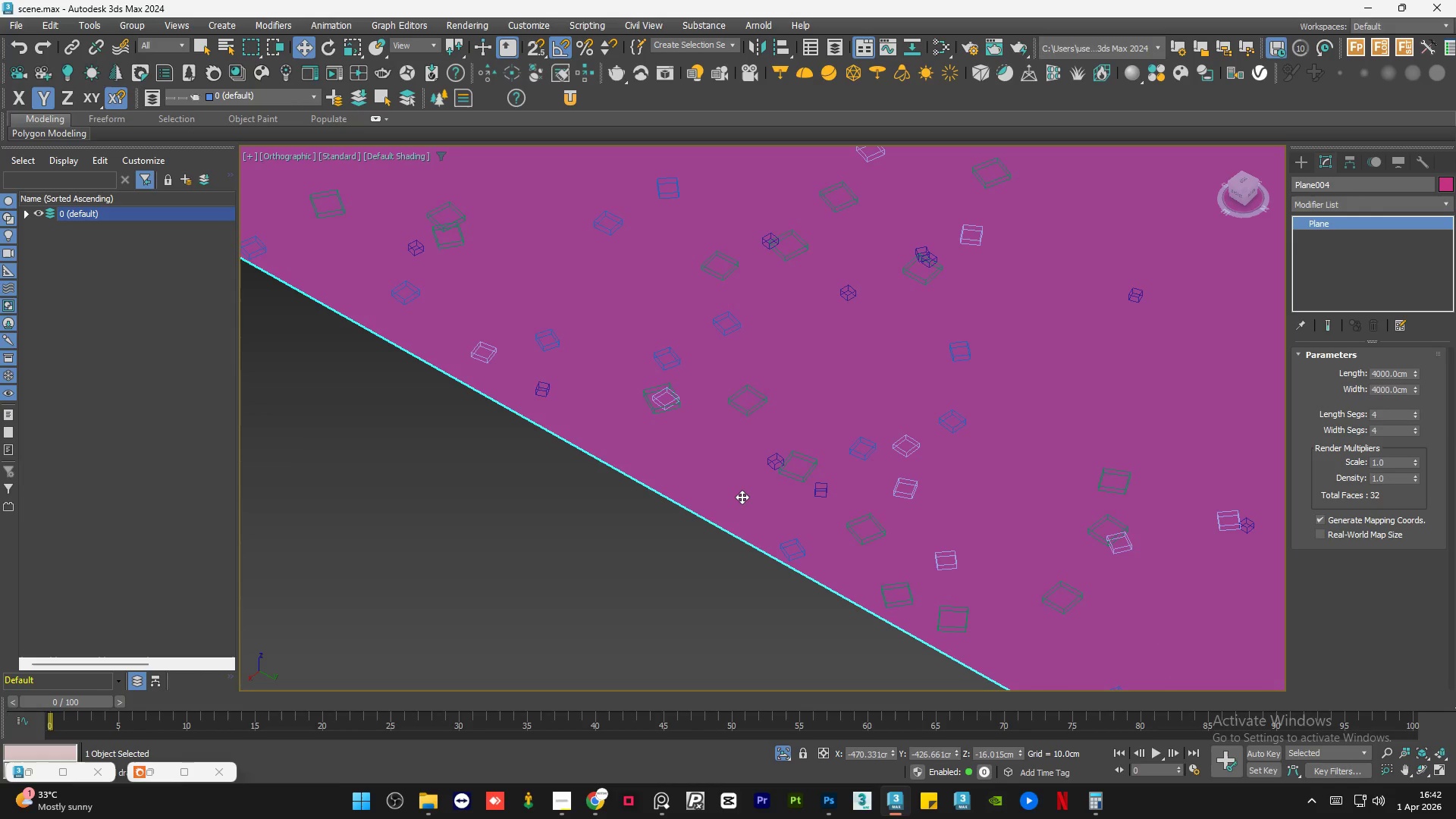 
left_click([708, 537])
 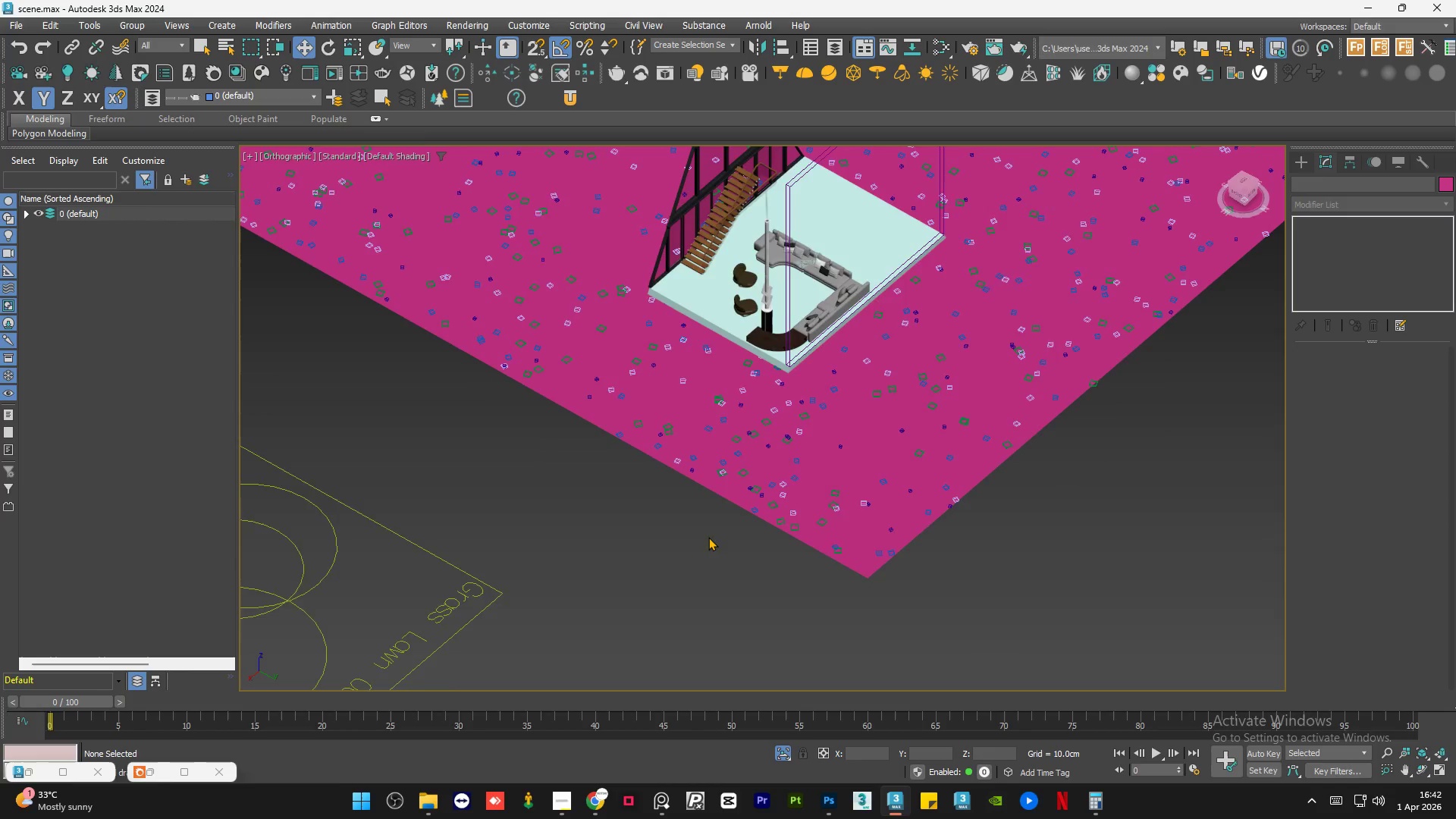 
scroll: coordinate [759, 519], scroll_direction: down, amount: 8.0
 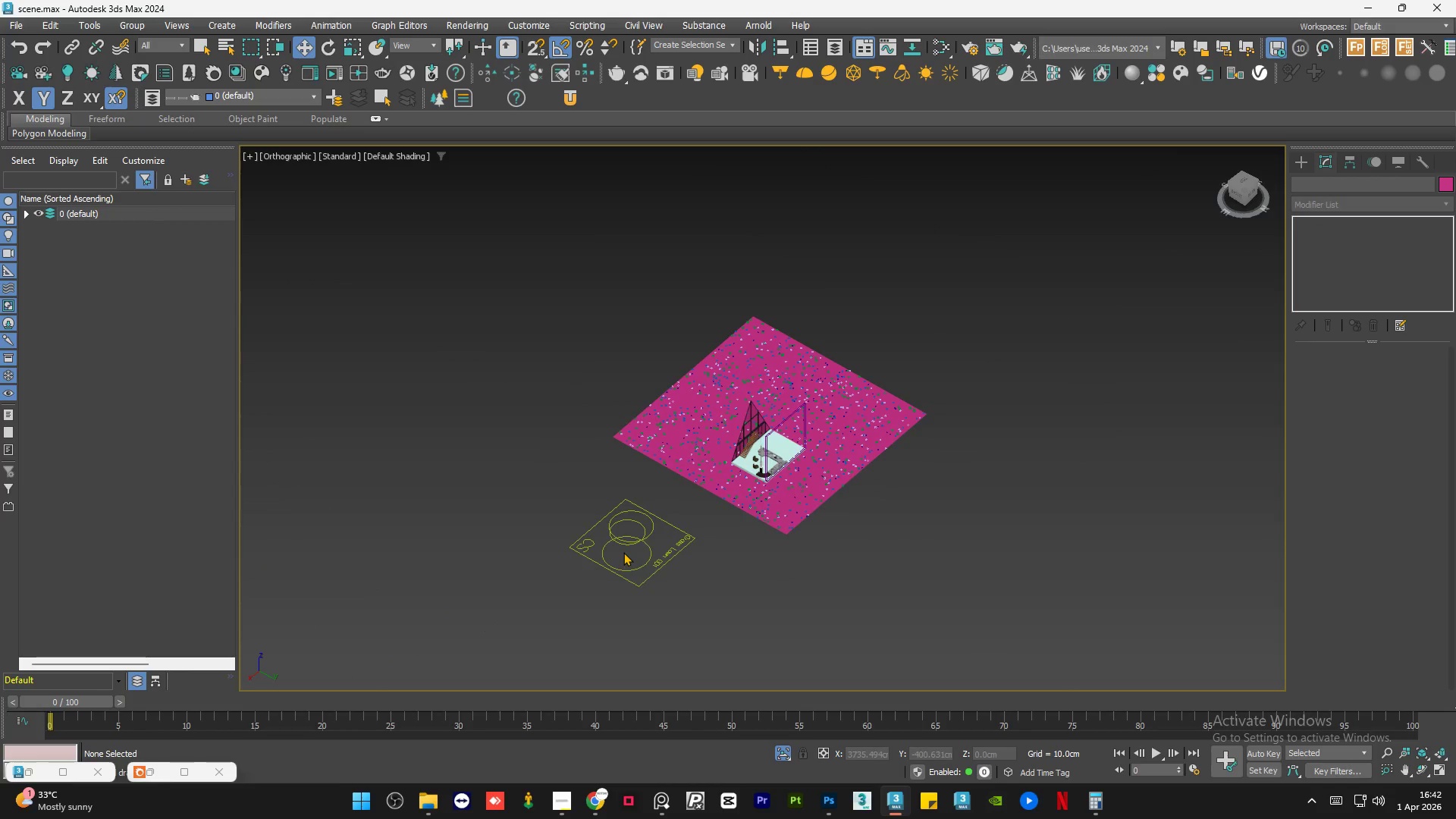 
scroll: coordinate [634, 559], scroll_direction: up, amount: 5.0
 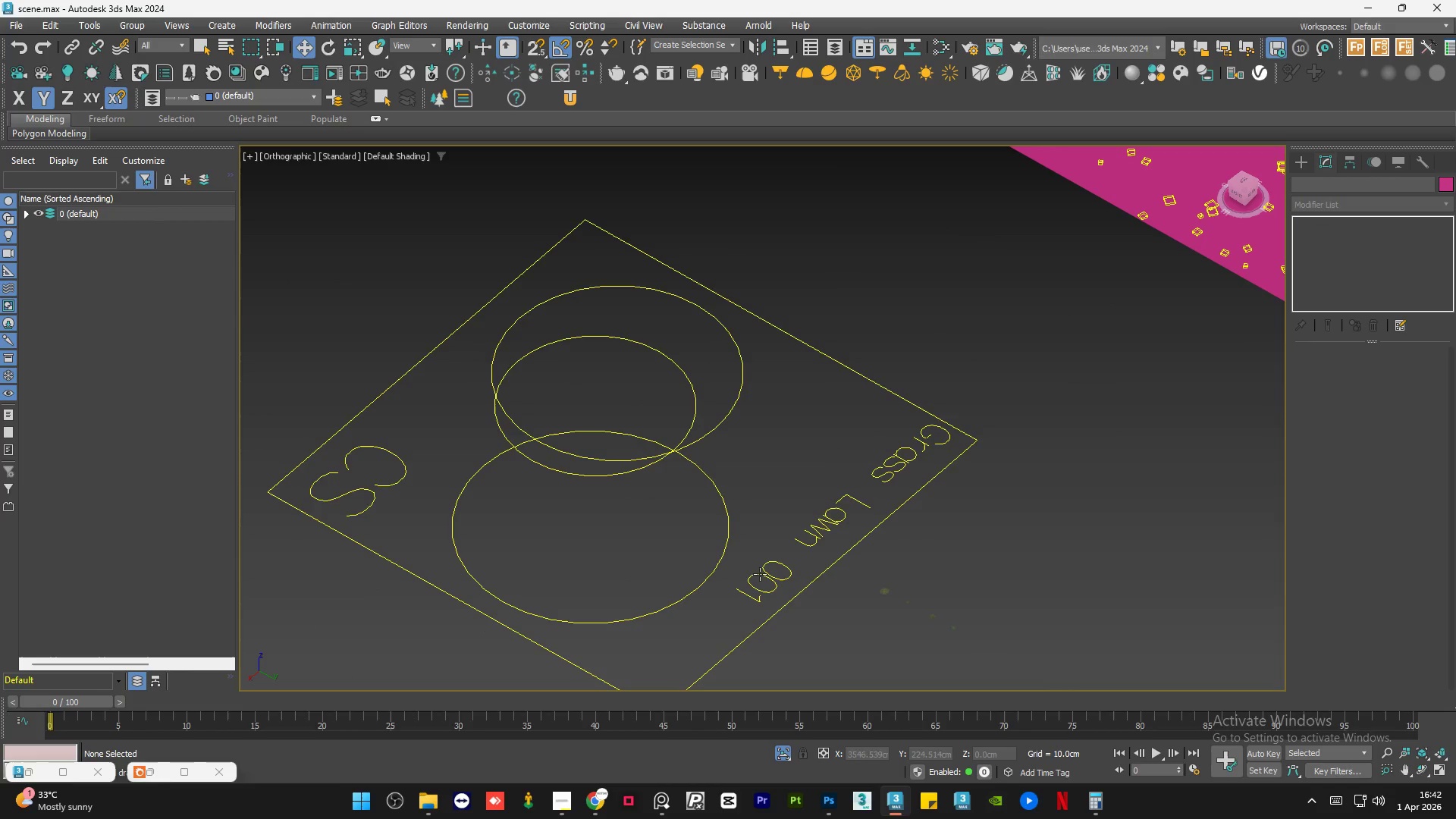 
left_click([755, 576])
 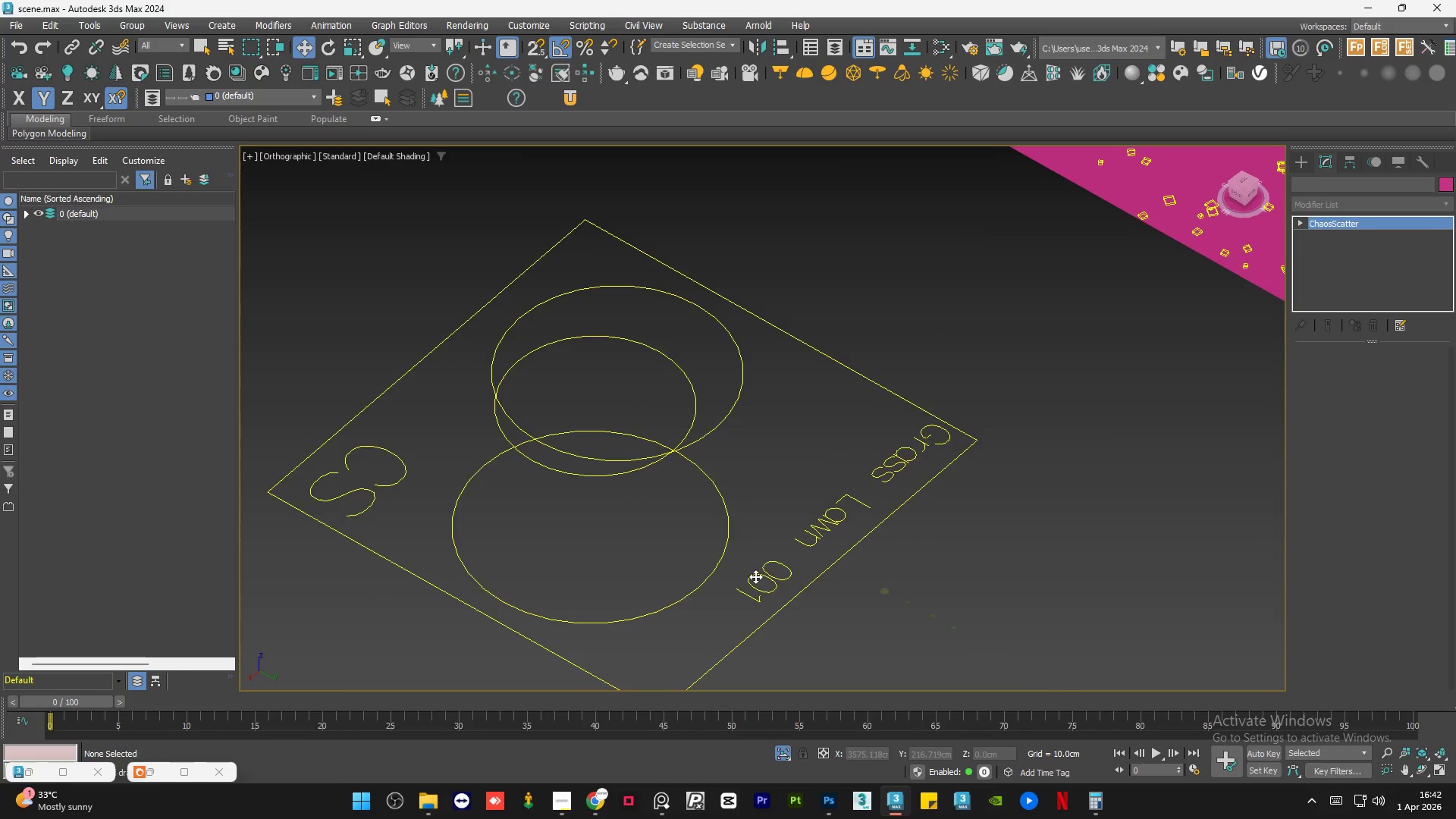 
hold_key(key=AltLeft, duration=0.91)
 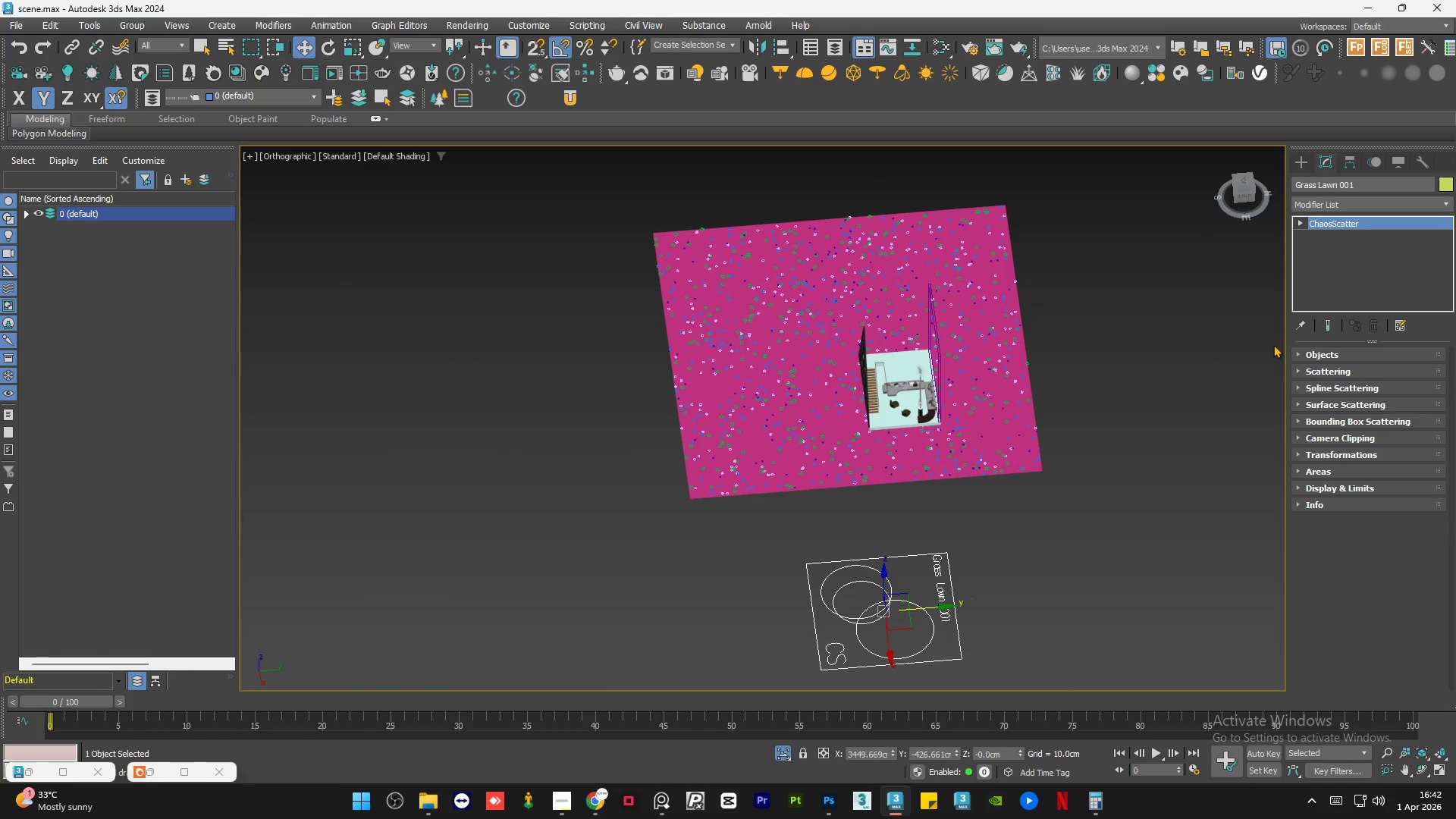 
scroll: coordinate [755, 578], scroll_direction: down, amount: 4.0
 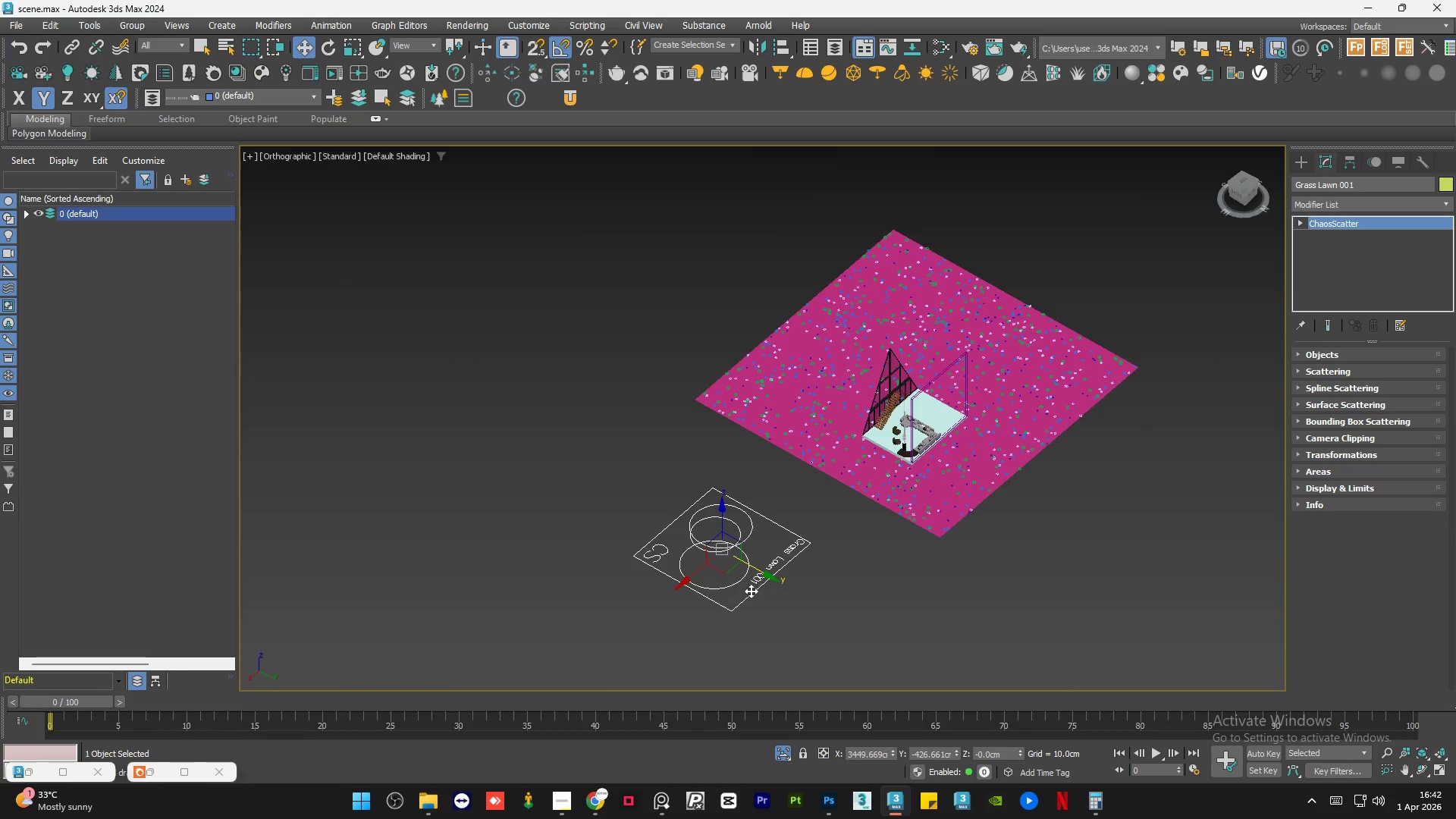 
scroll: coordinate [778, 607], scroll_direction: up, amount: 1.0
 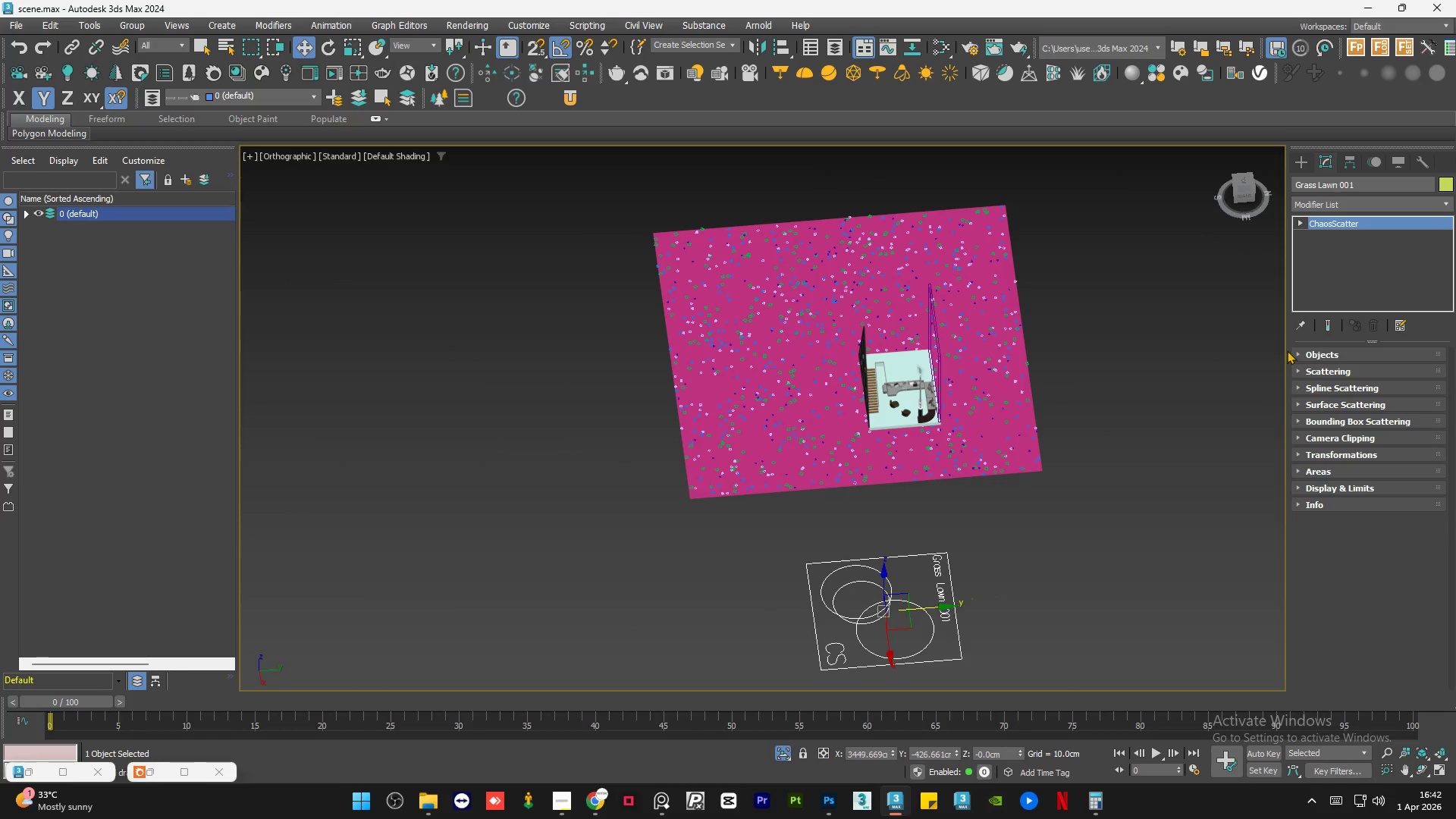 
left_click([1294, 353])
 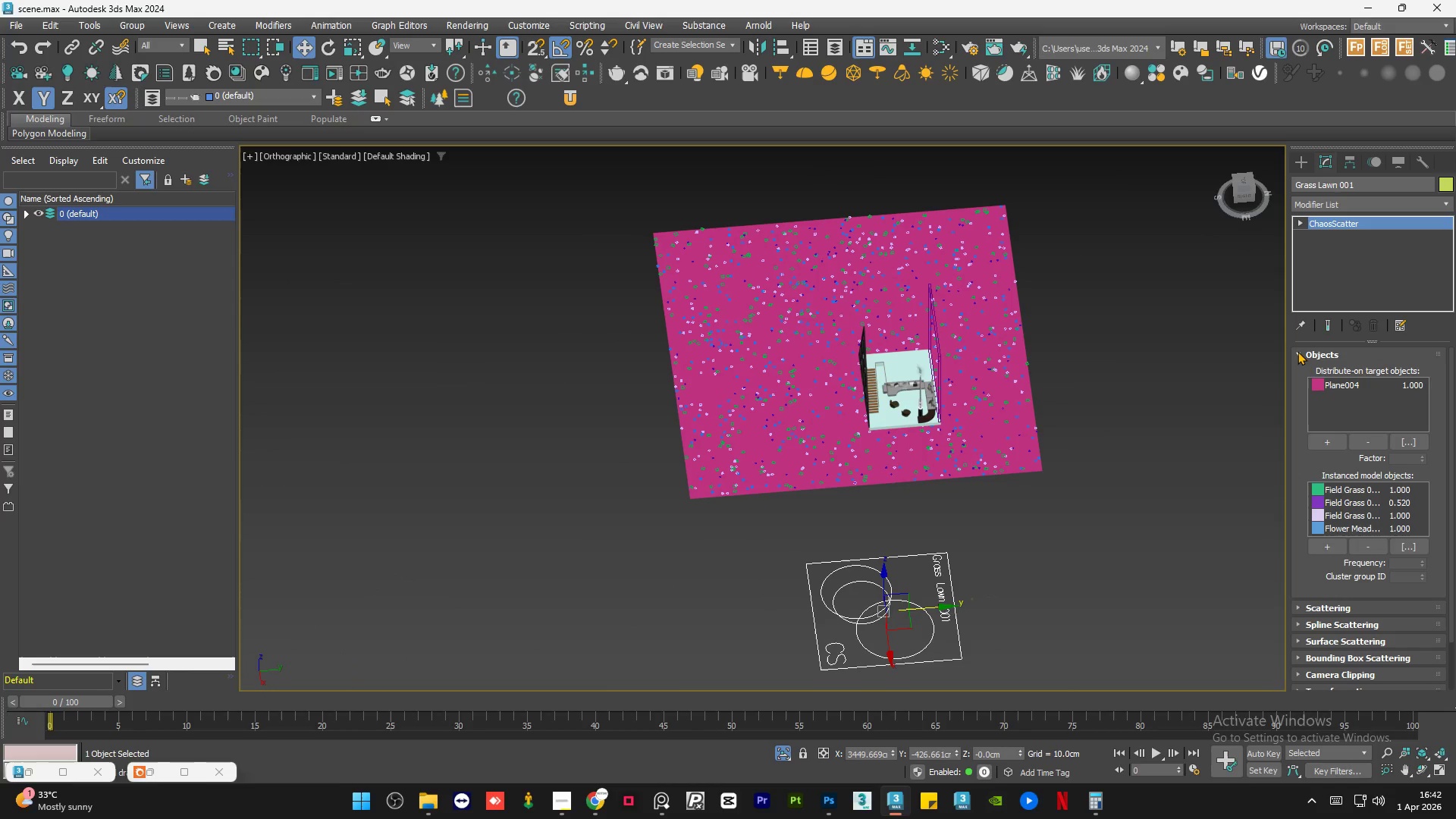 
left_click([1298, 351])
 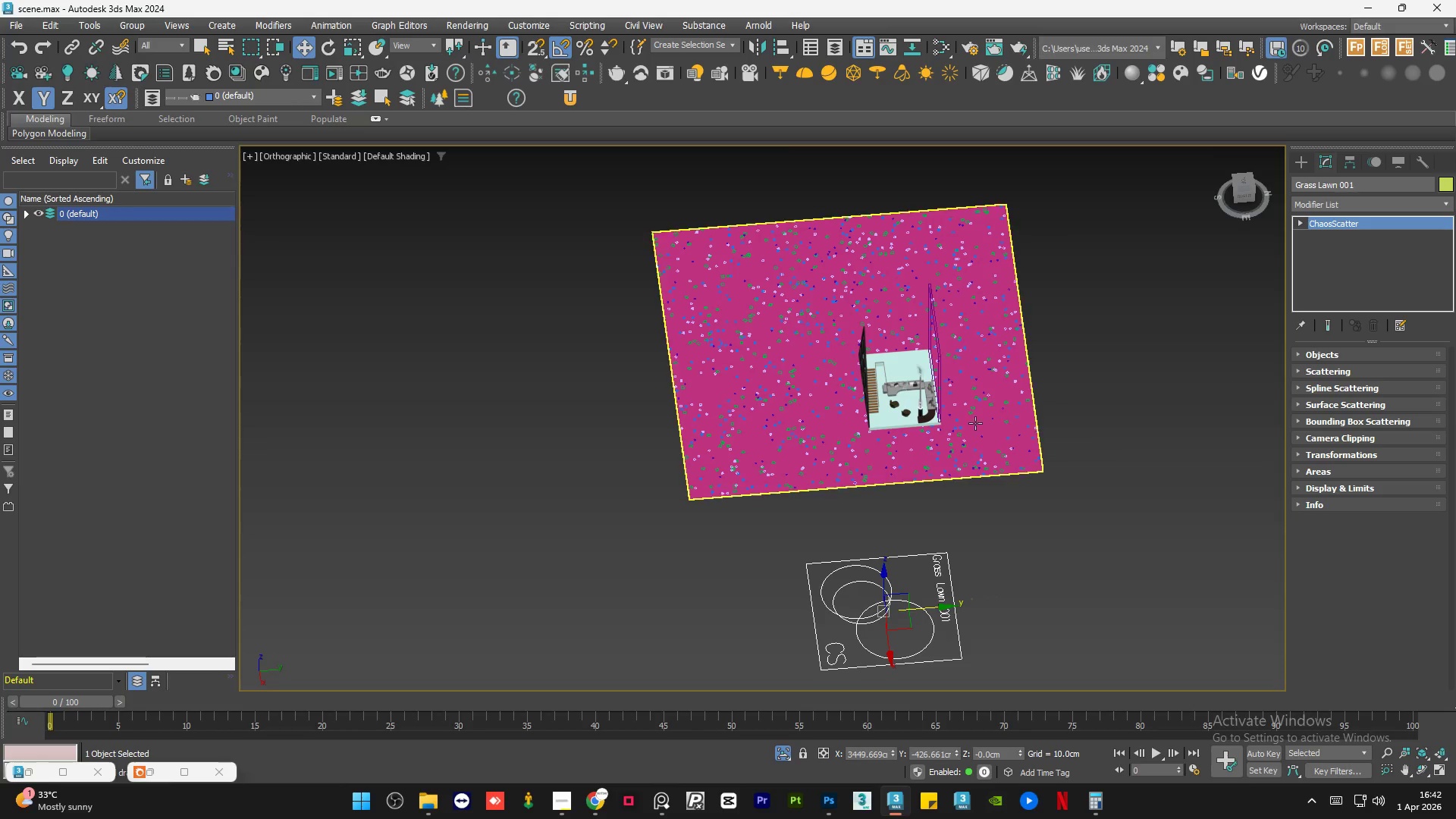 
mouse_move([815, 472])
 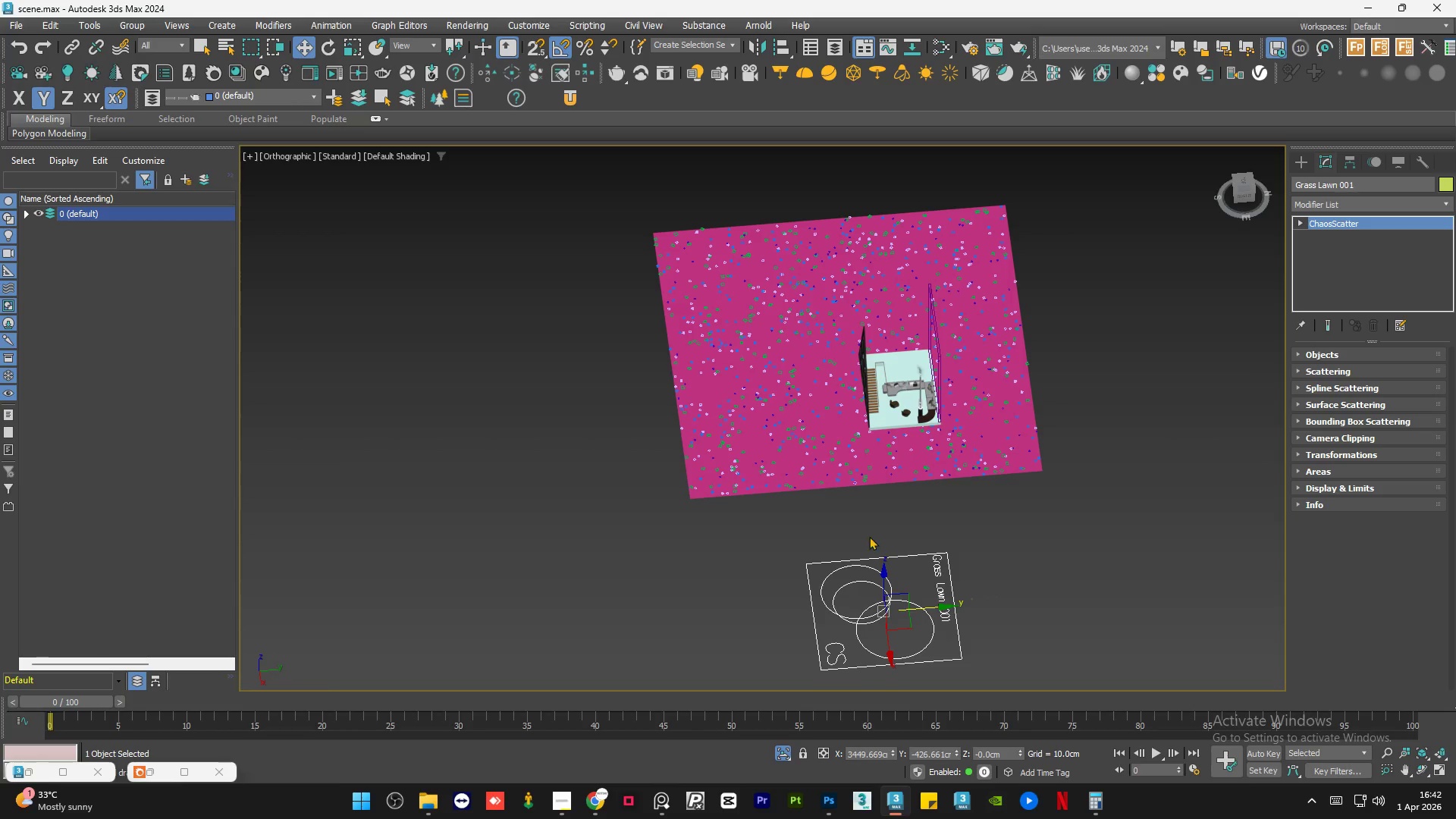 
hold_key(key=AltLeft, duration=0.67)
 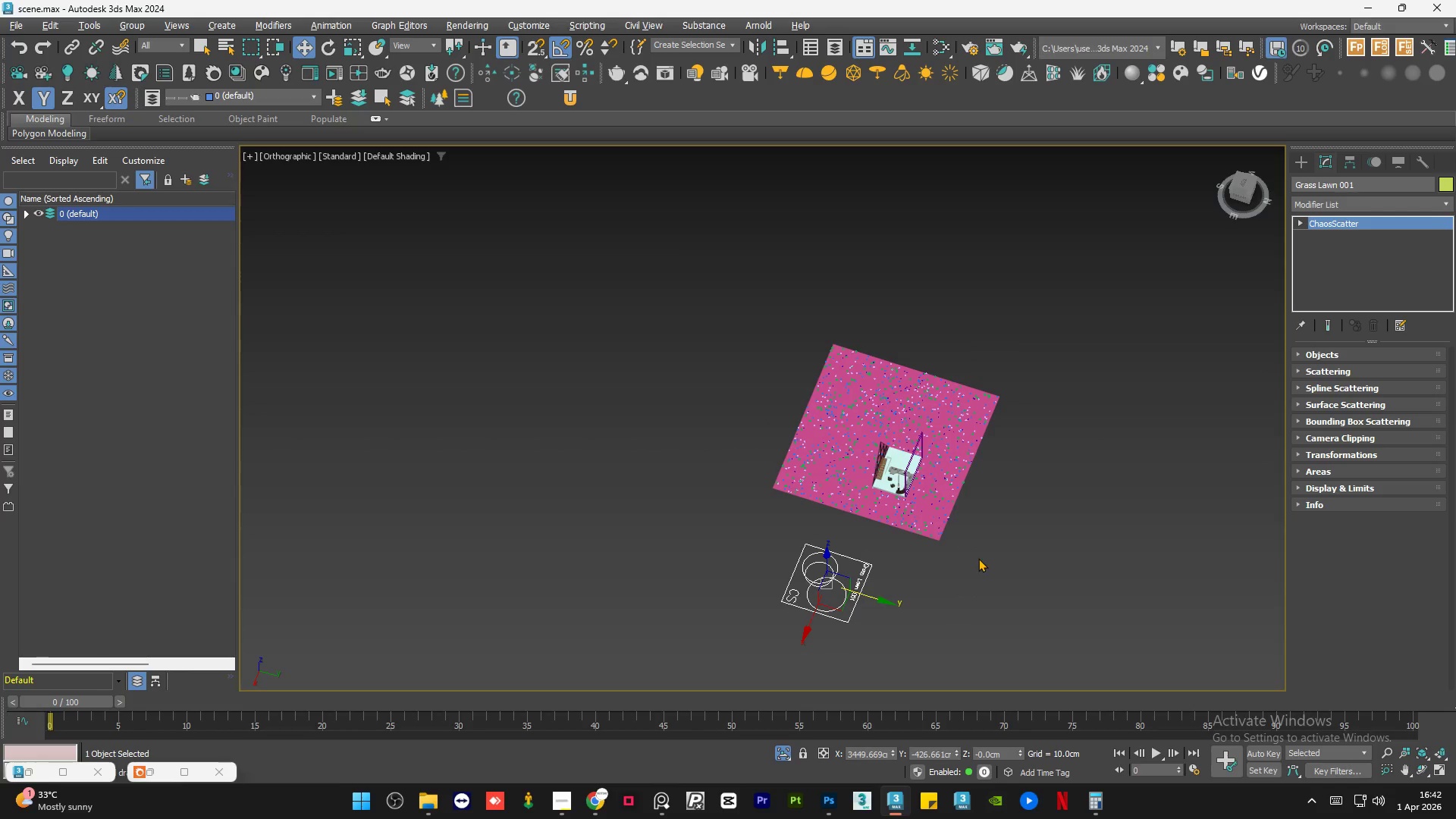 
scroll: coordinate [872, 548], scroll_direction: down, amount: 2.0
 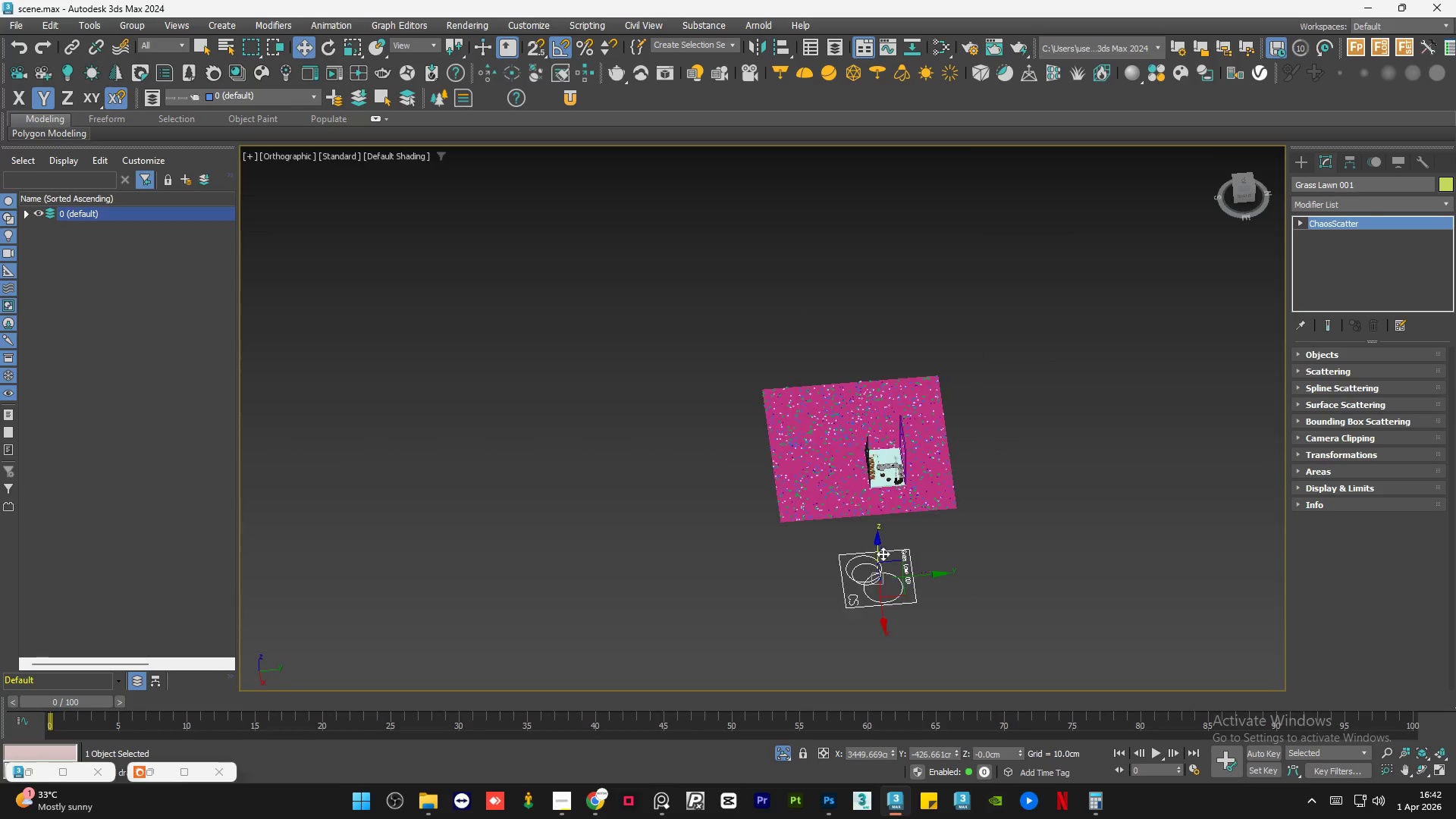 
left_click_drag(start_coordinate=[971, 554], to_coordinate=[930, 523])
 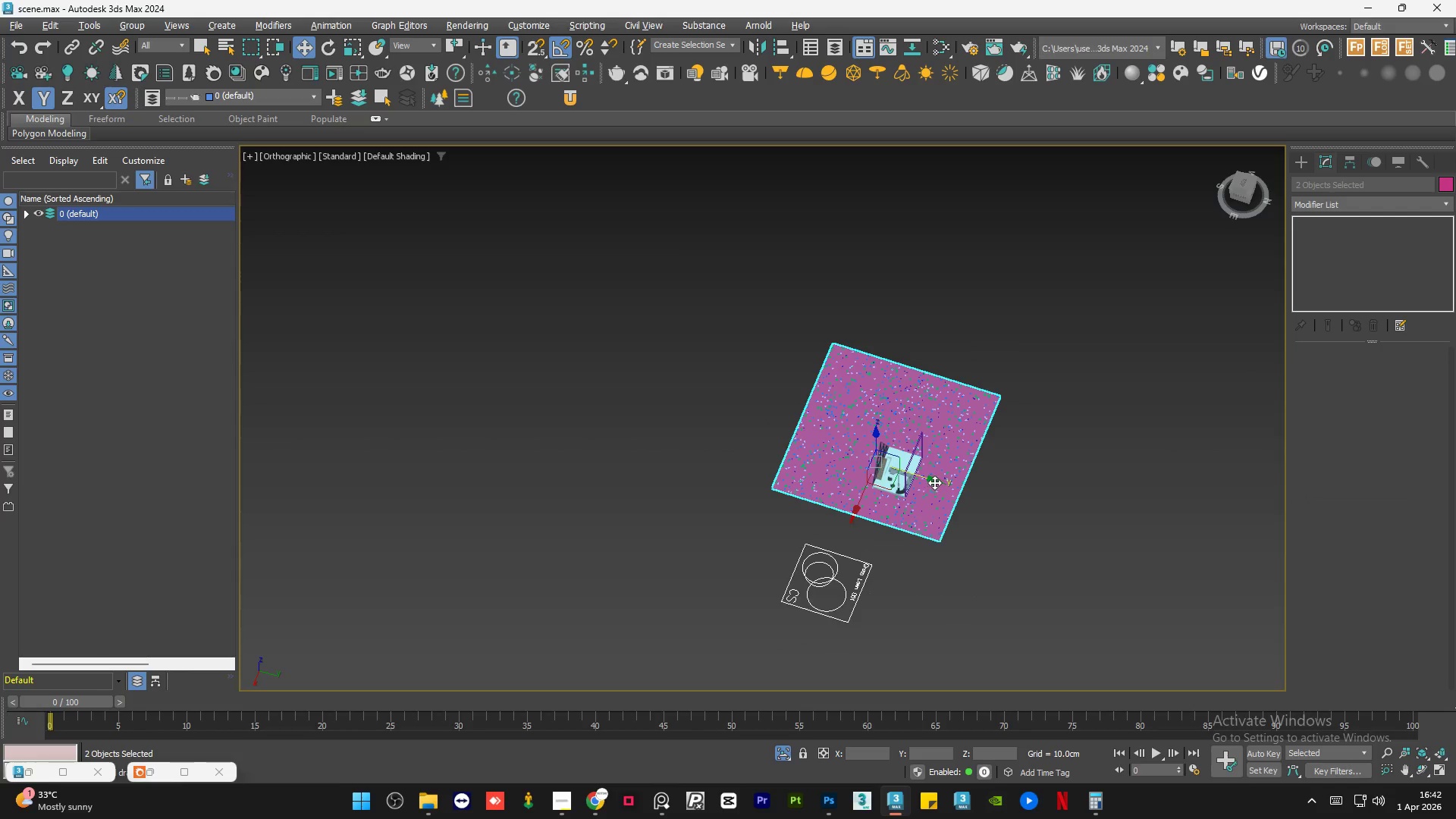 
left_click_drag(start_coordinate=[934, 482], to_coordinate=[813, 457])
 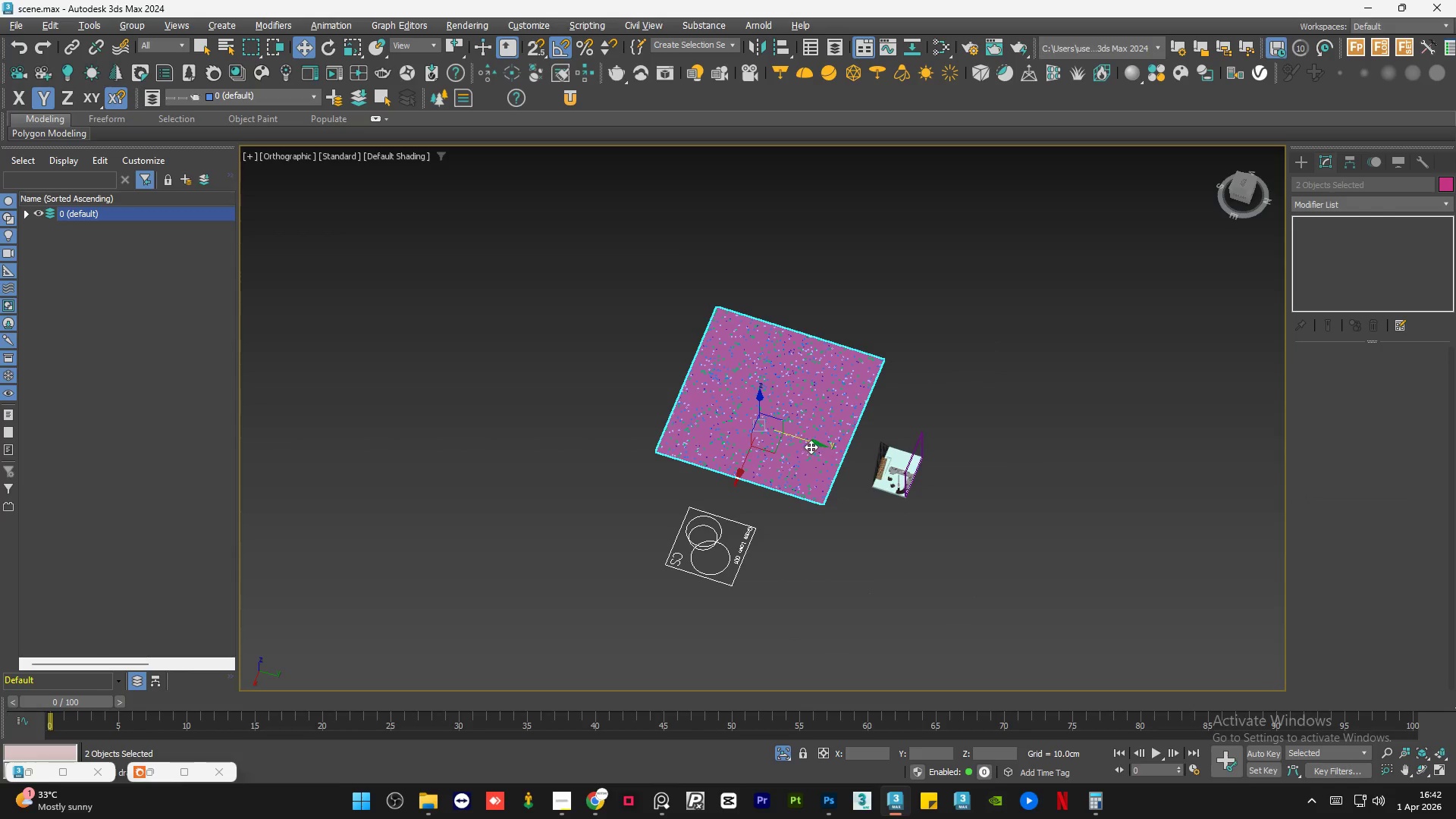 
left_click_drag(start_coordinate=[811, 443], to_coordinate=[759, 438])
 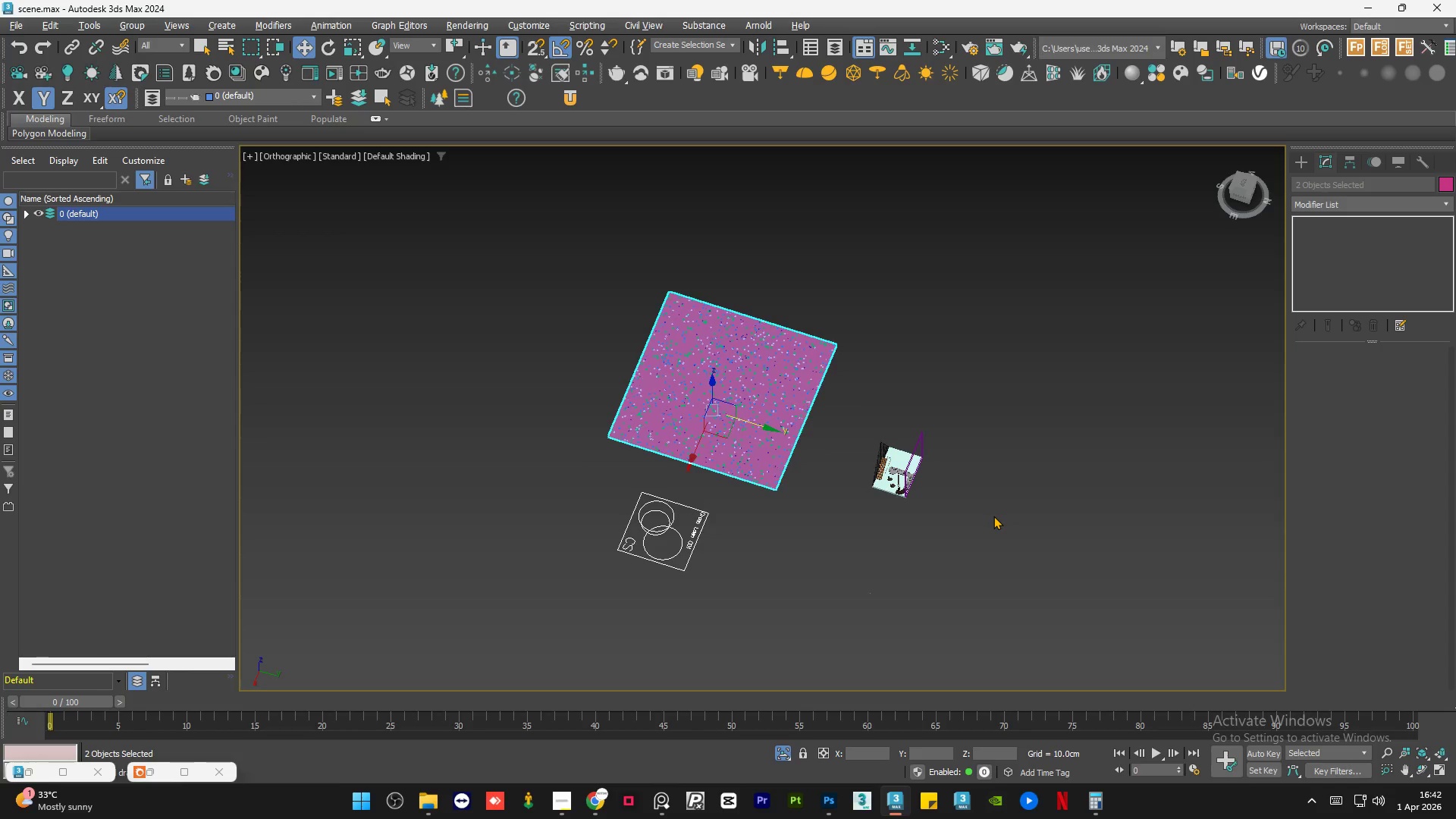 
left_click([993, 516])
 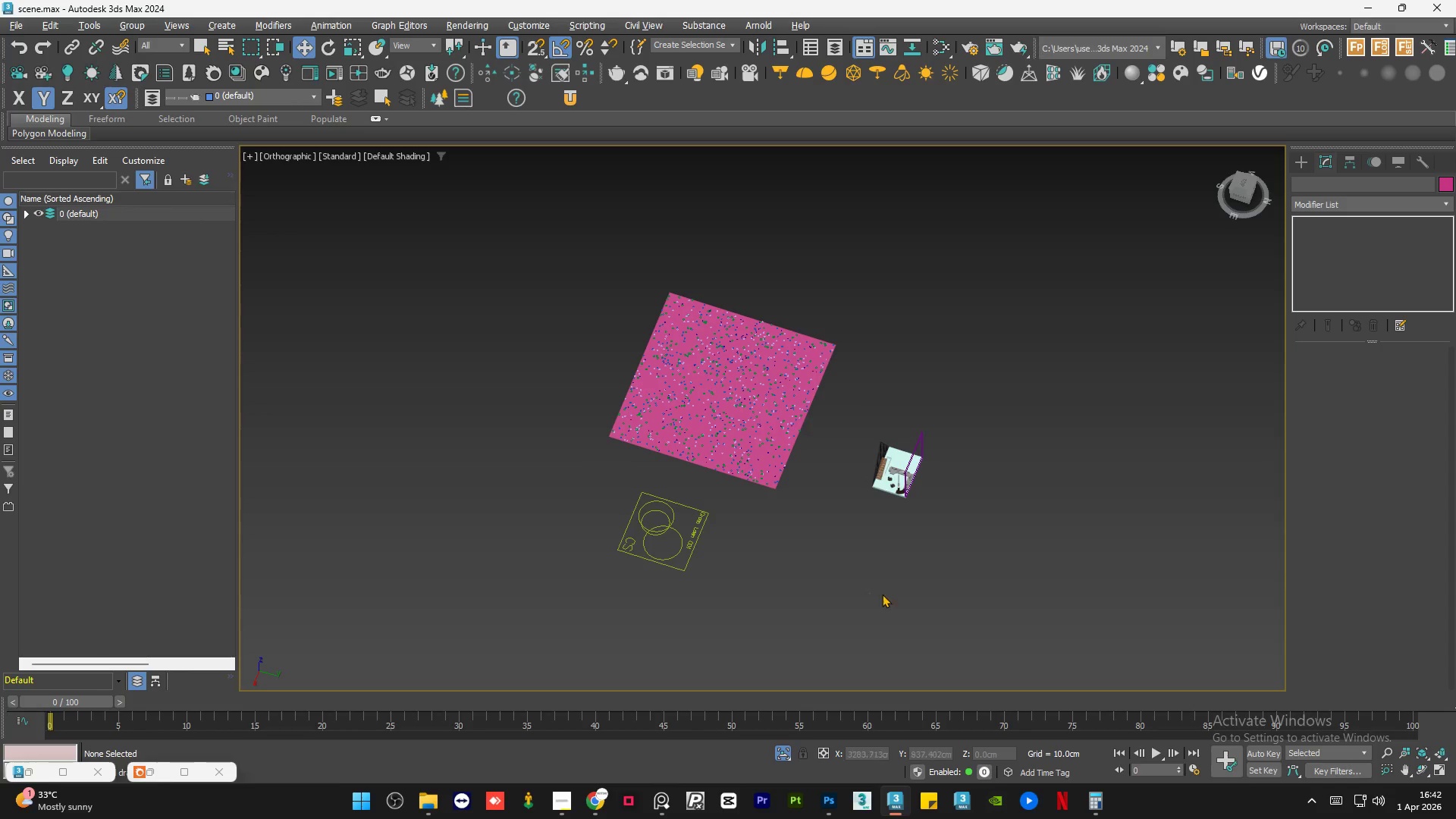 
scroll: coordinate [829, 569], scroll_direction: up, amount: 13.0
 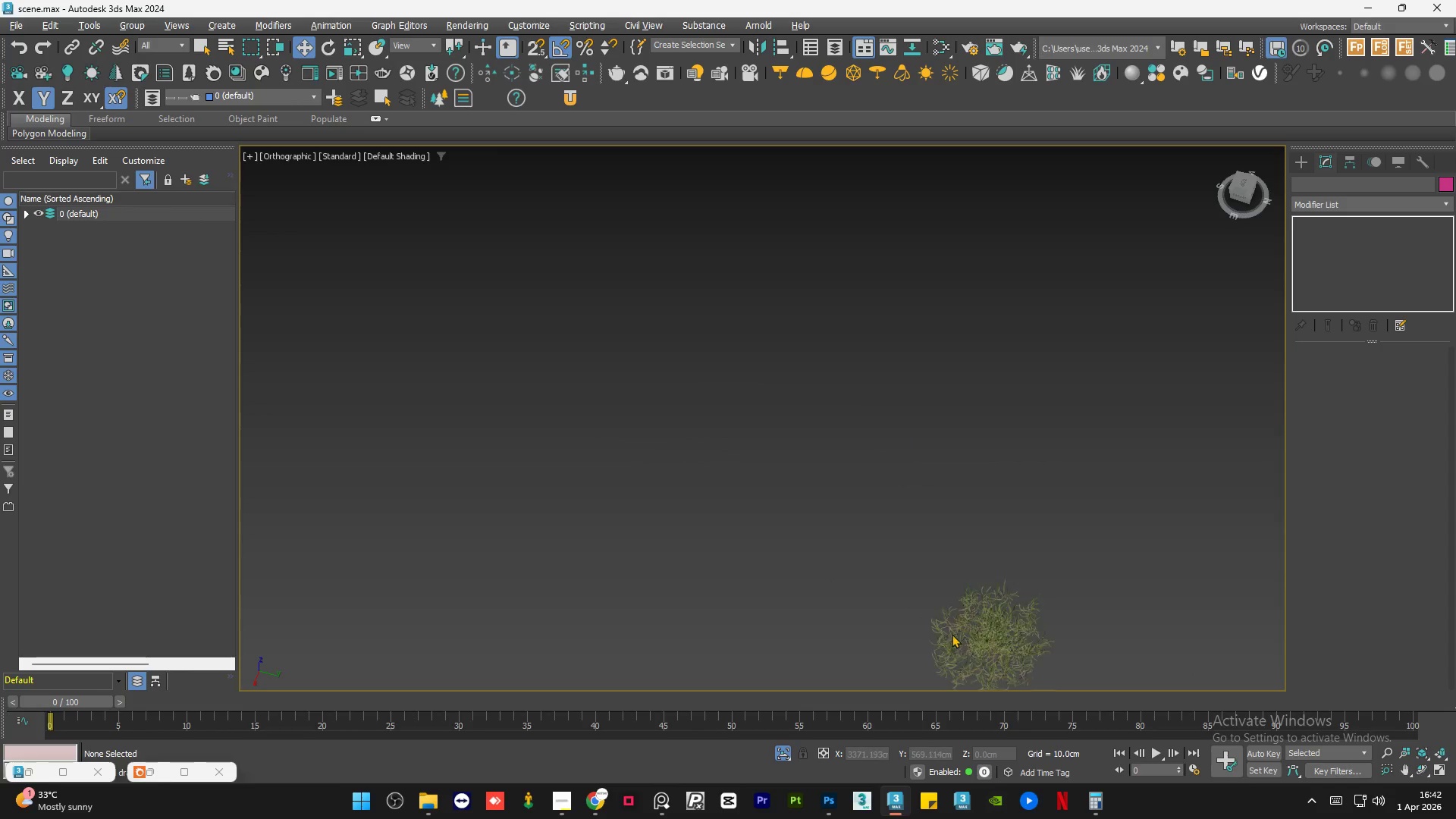 
scroll: coordinate [871, 558], scroll_direction: down, amount: 7.0
 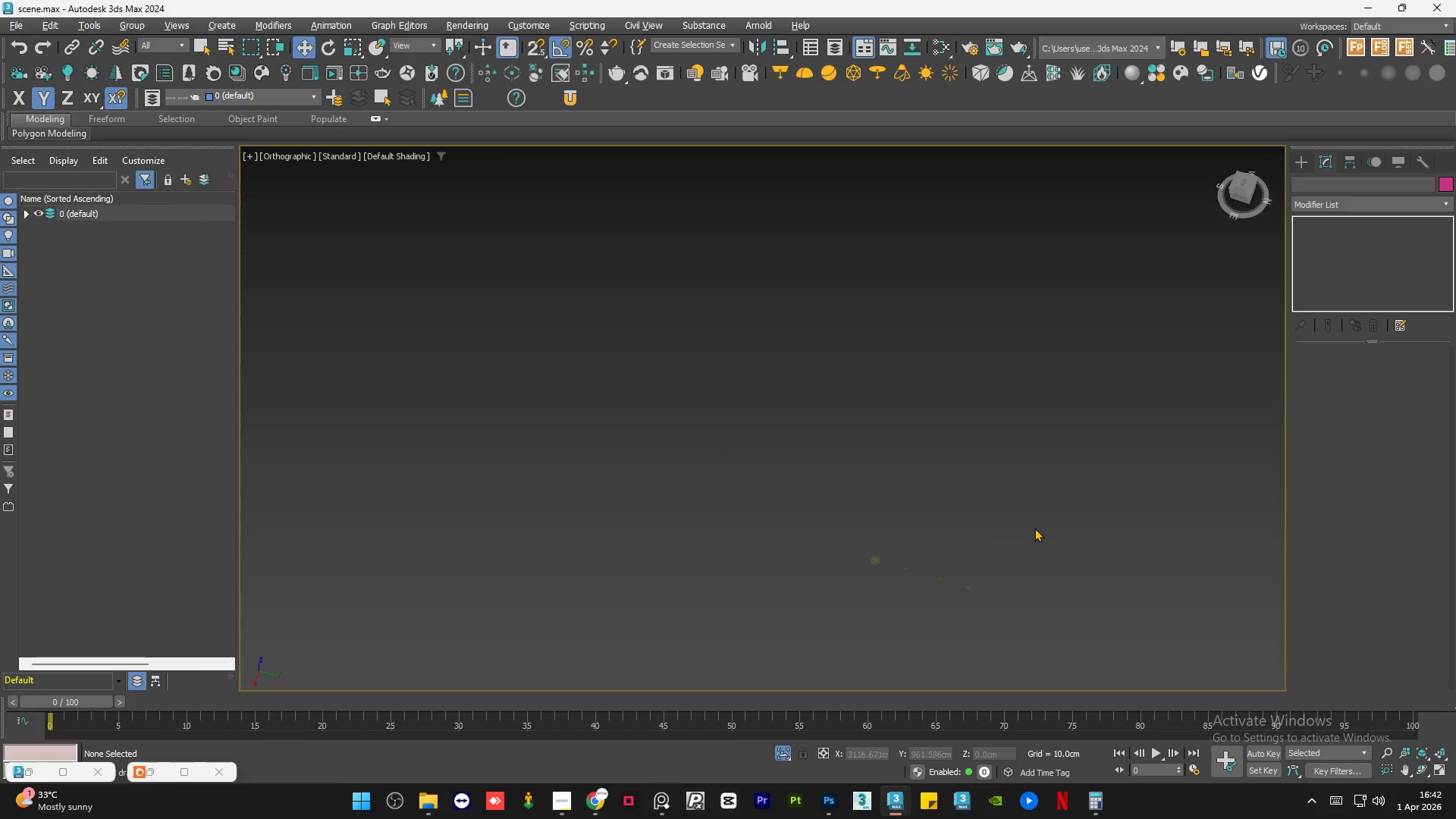 
left_click_drag(start_coordinate=[1072, 522], to_coordinate=[807, 626])
 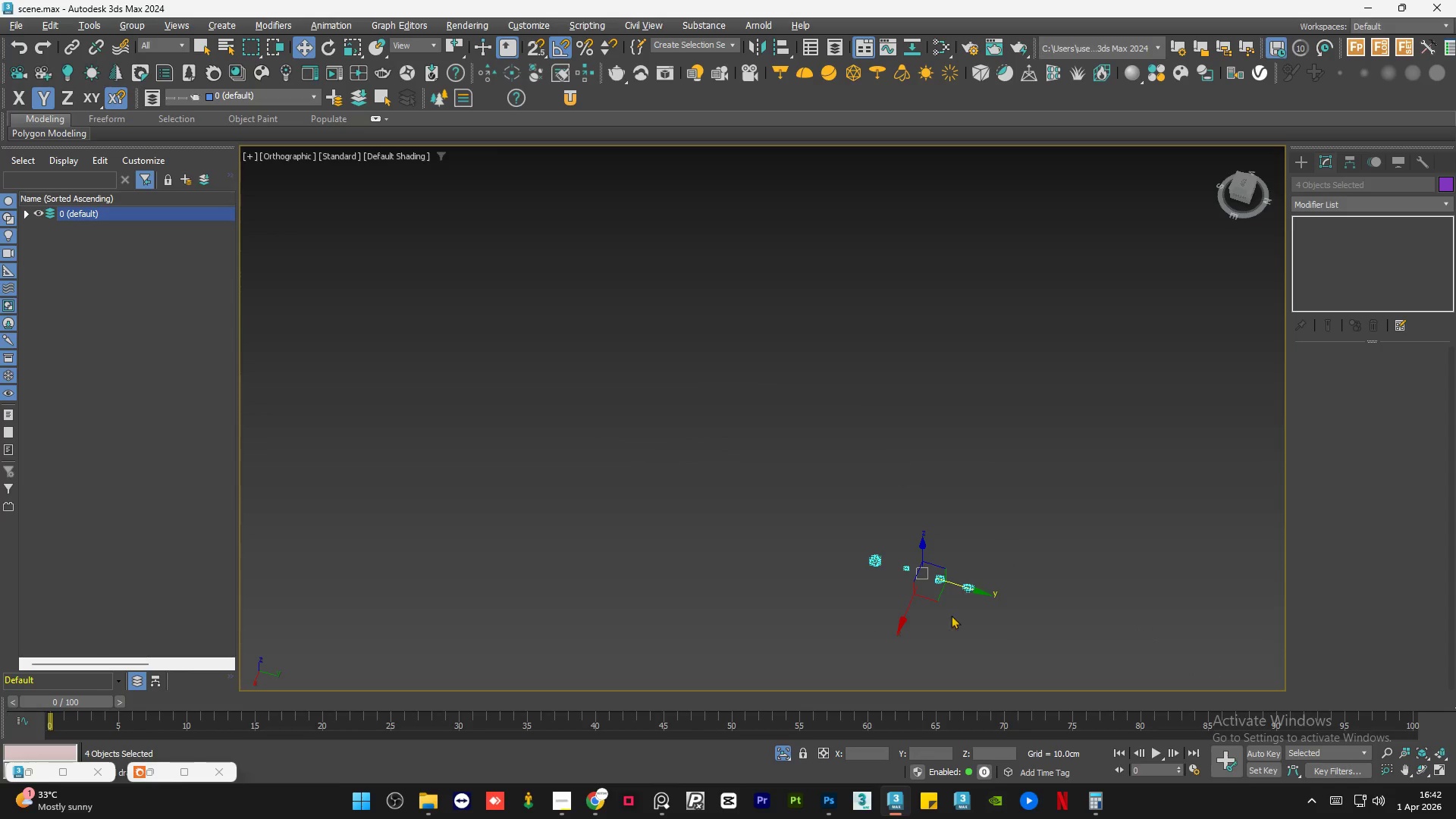 
scroll: coordinate [977, 610], scroll_direction: down, amount: 4.0
 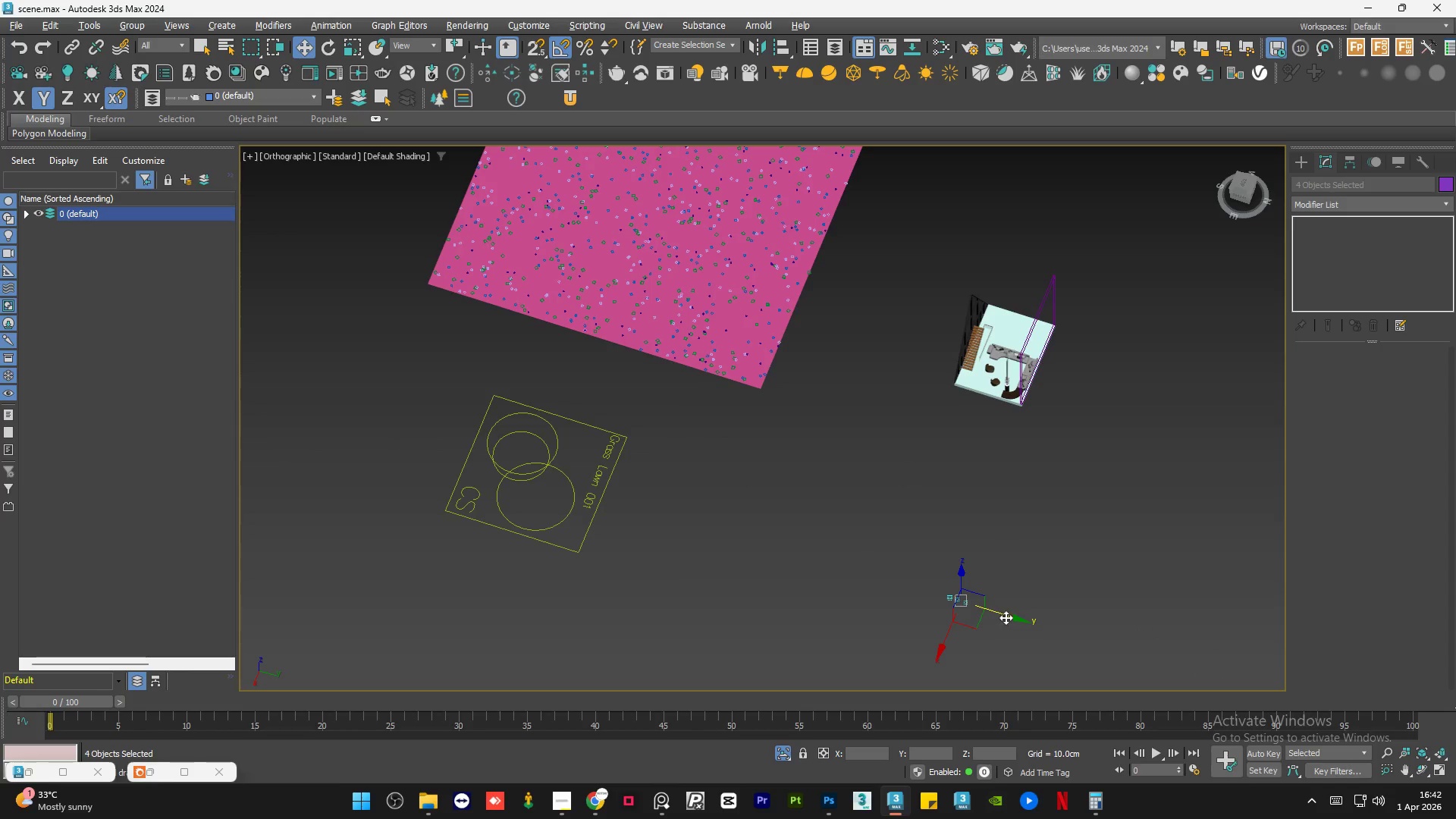 
left_click_drag(start_coordinate=[1008, 614], to_coordinate=[675, 518])
 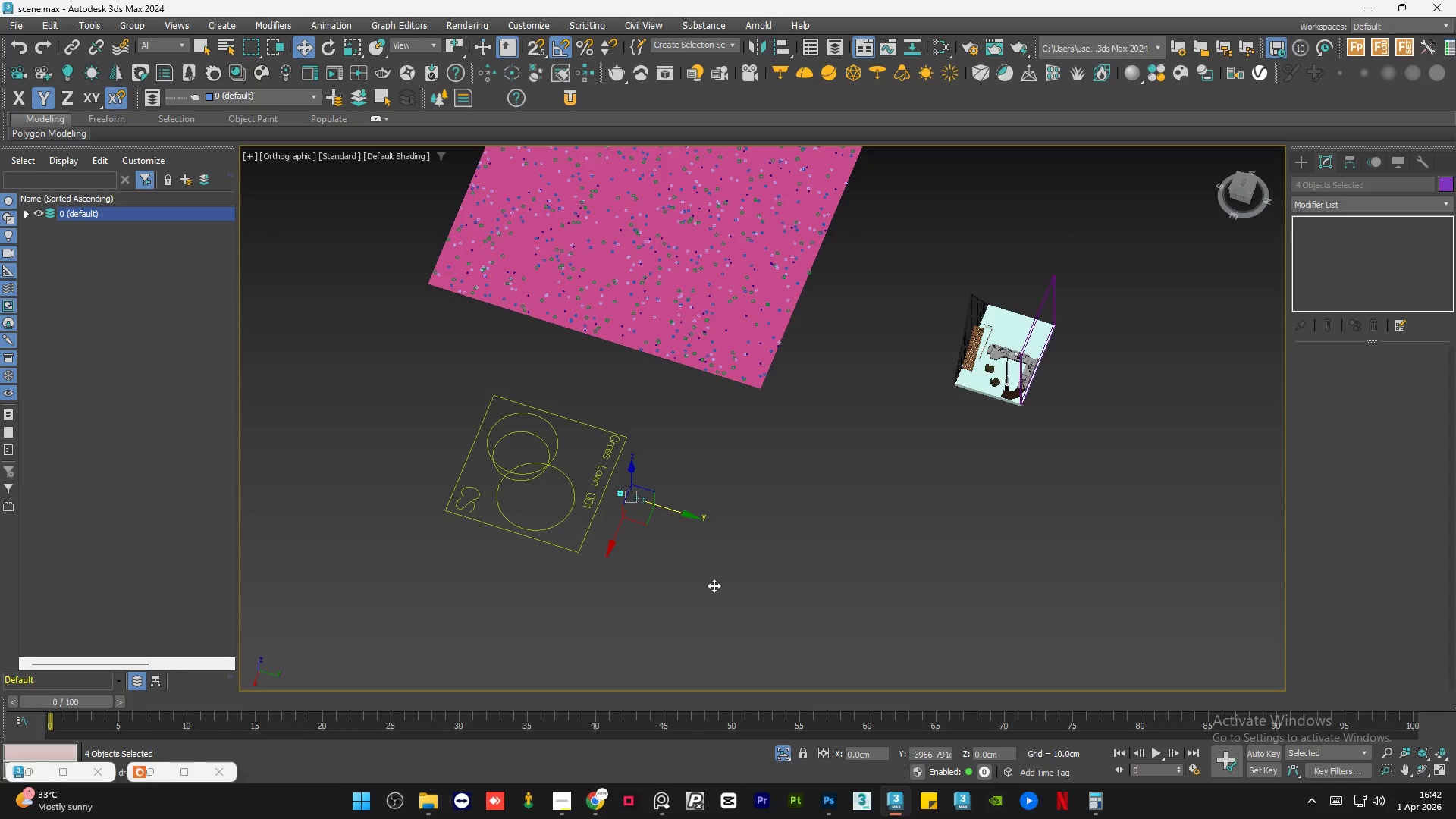 
left_click([725, 597])
 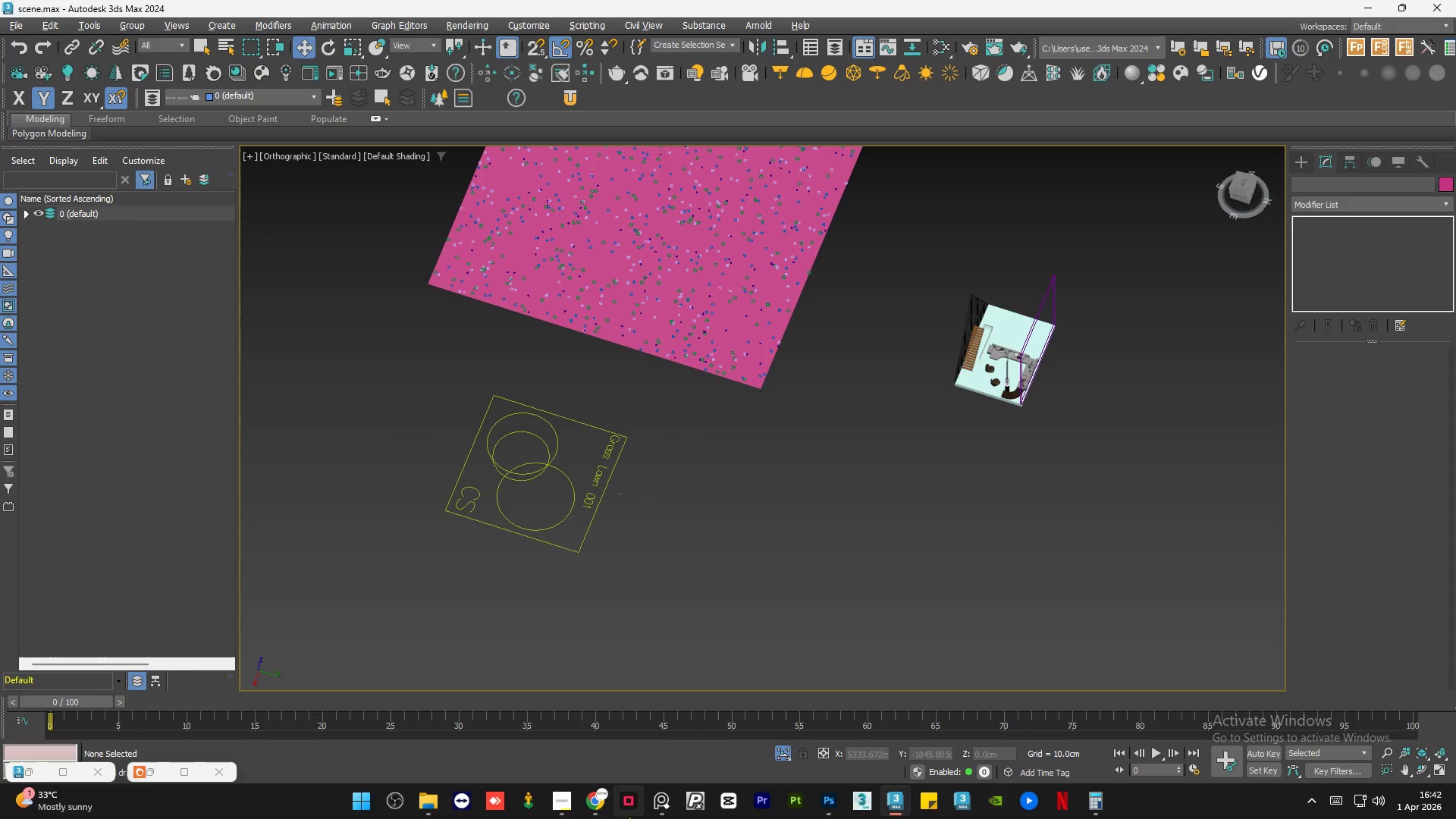 
left_click([596, 808])
 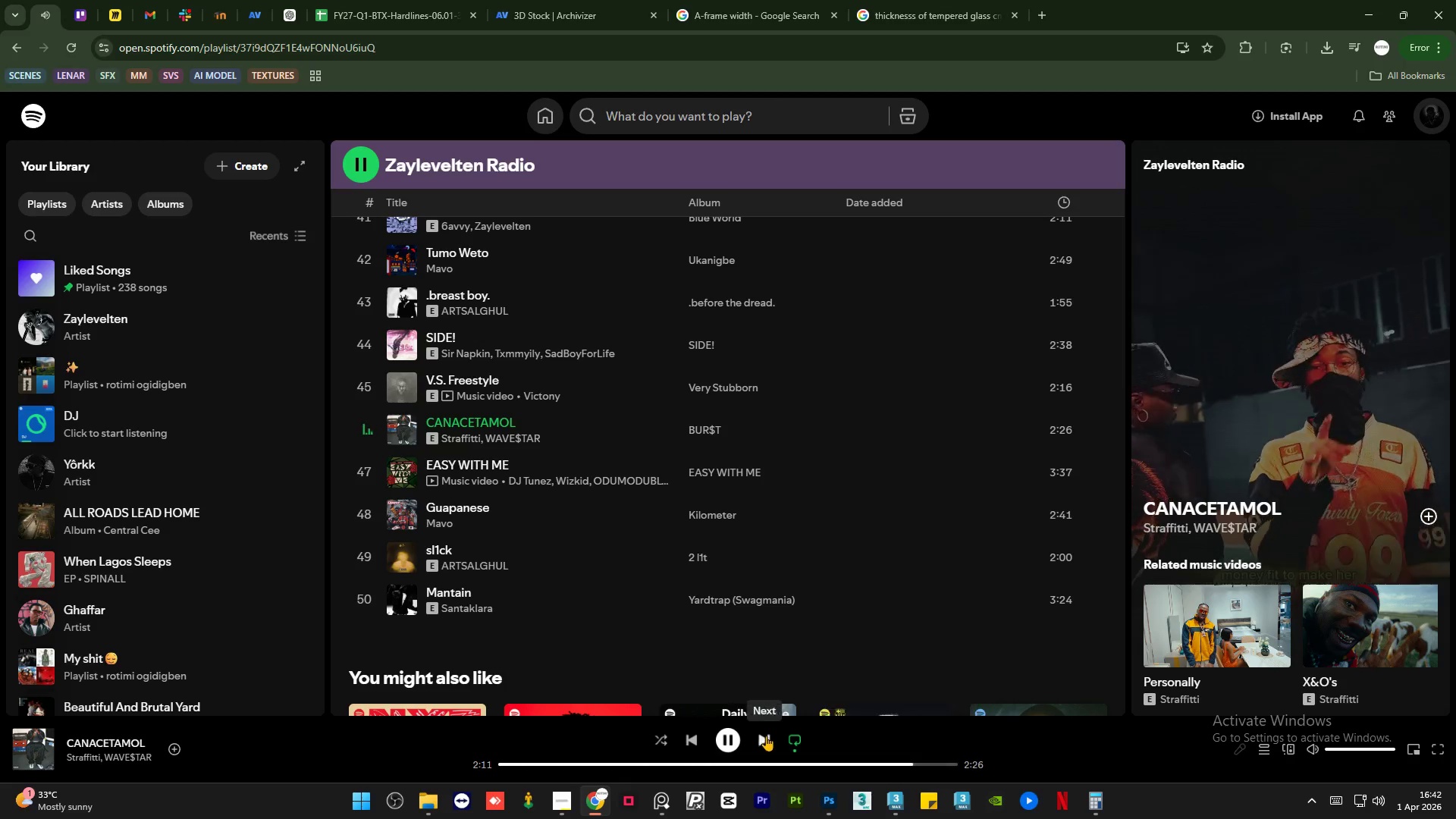 
left_click([764, 737])
 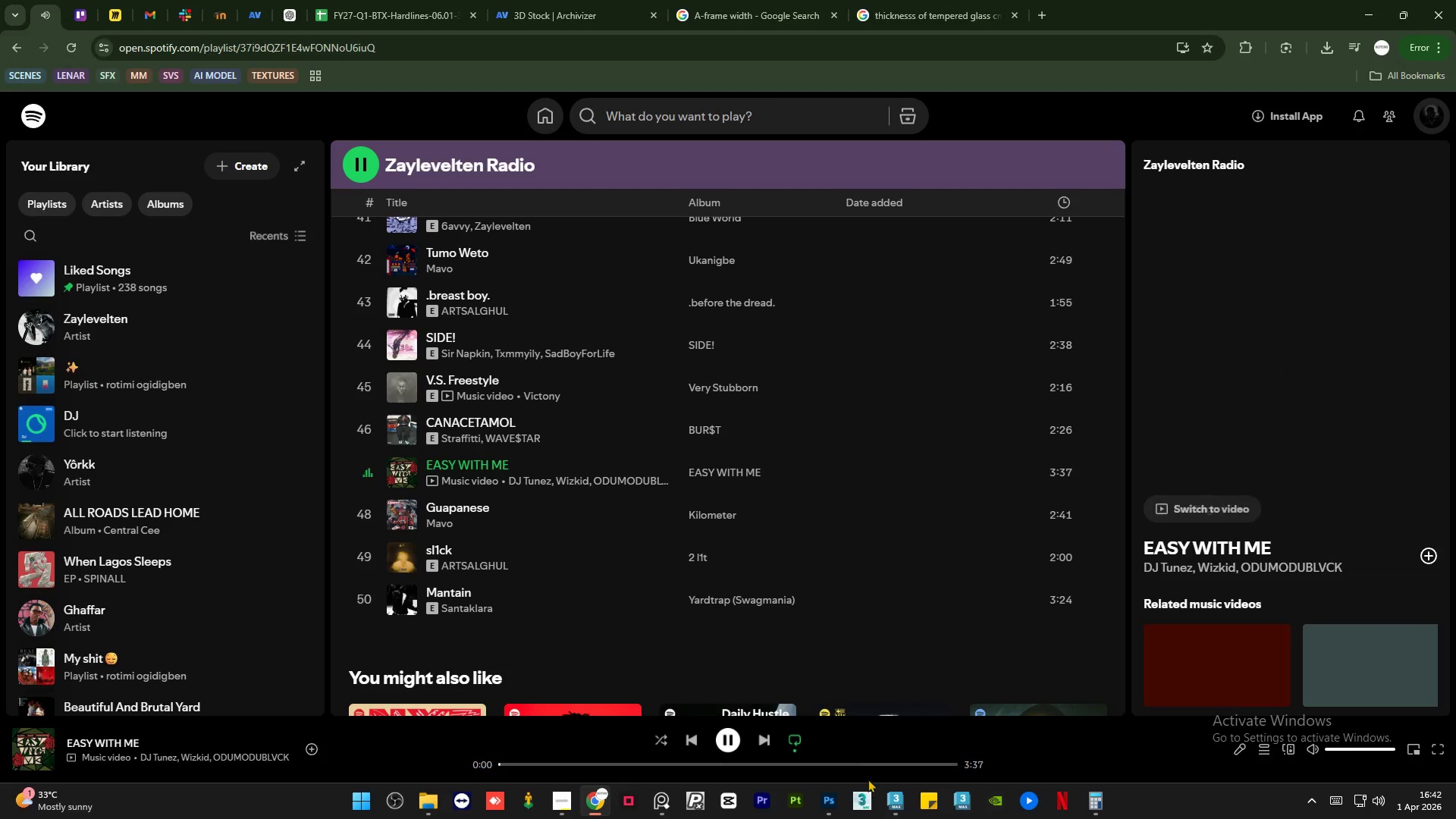 
left_click([890, 805])
 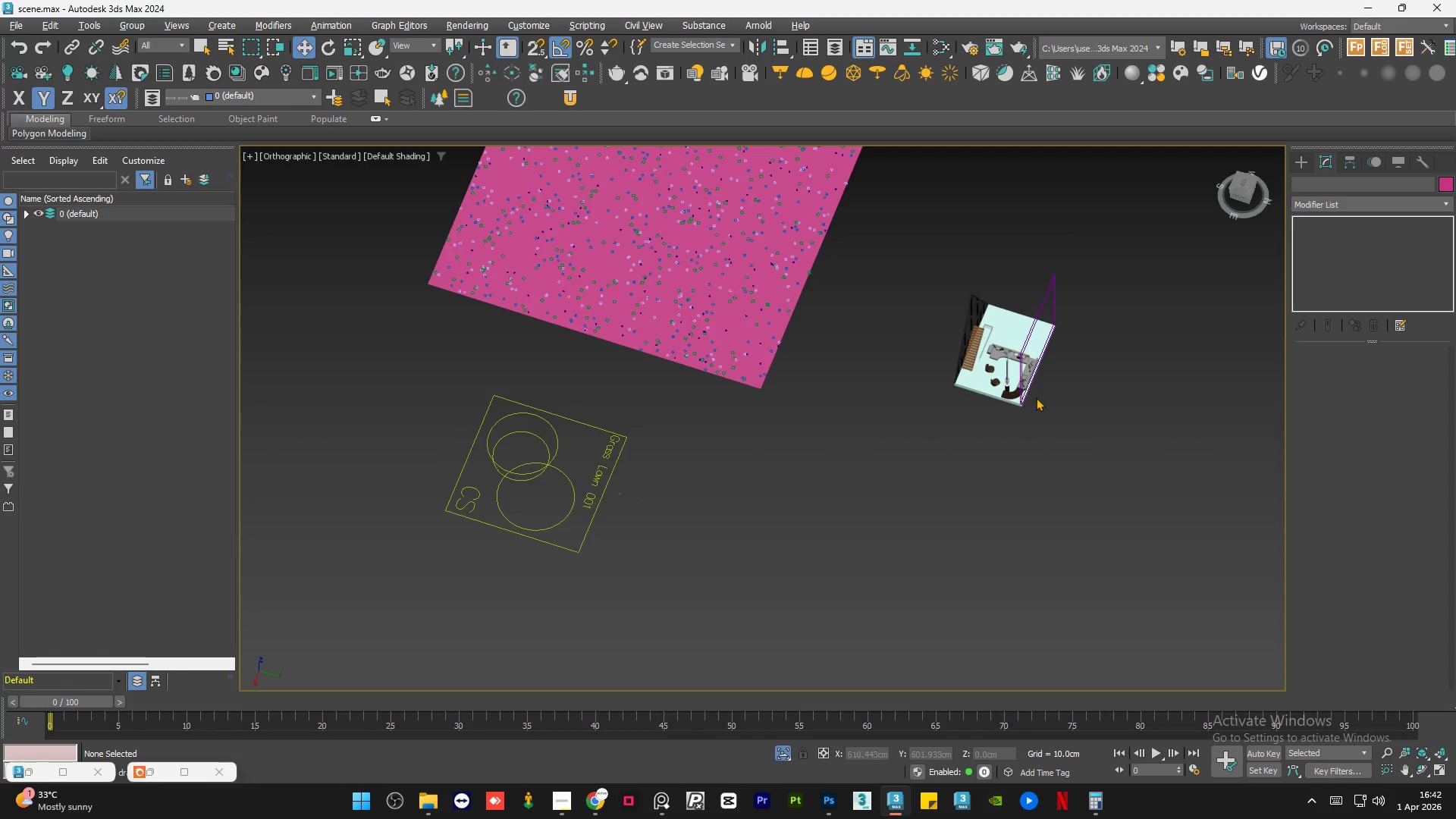 
scroll: coordinate [1019, 354], scroll_direction: up, amount: 6.0
 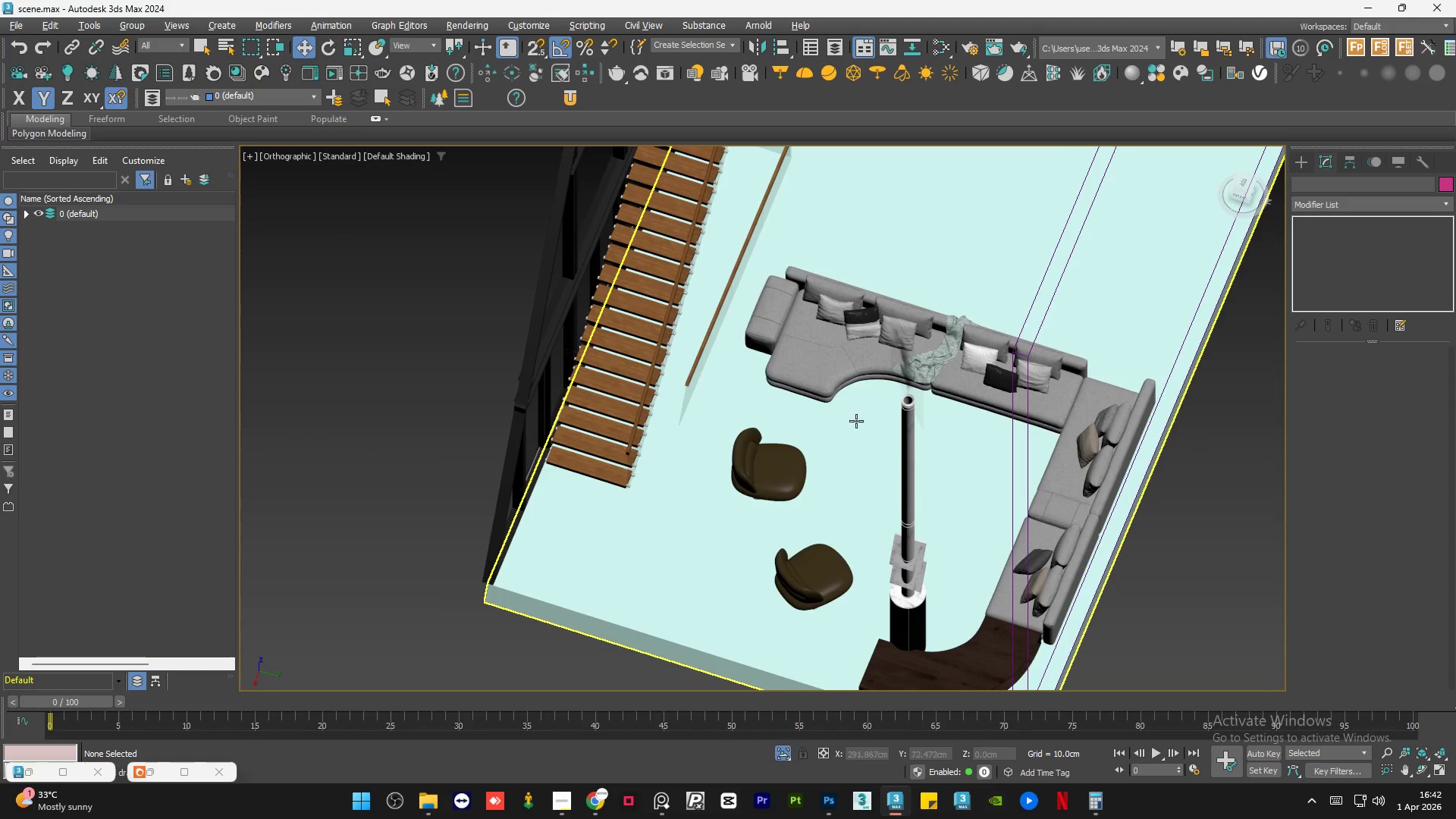 
scroll: coordinate [831, 447], scroll_direction: down, amount: 3.0
 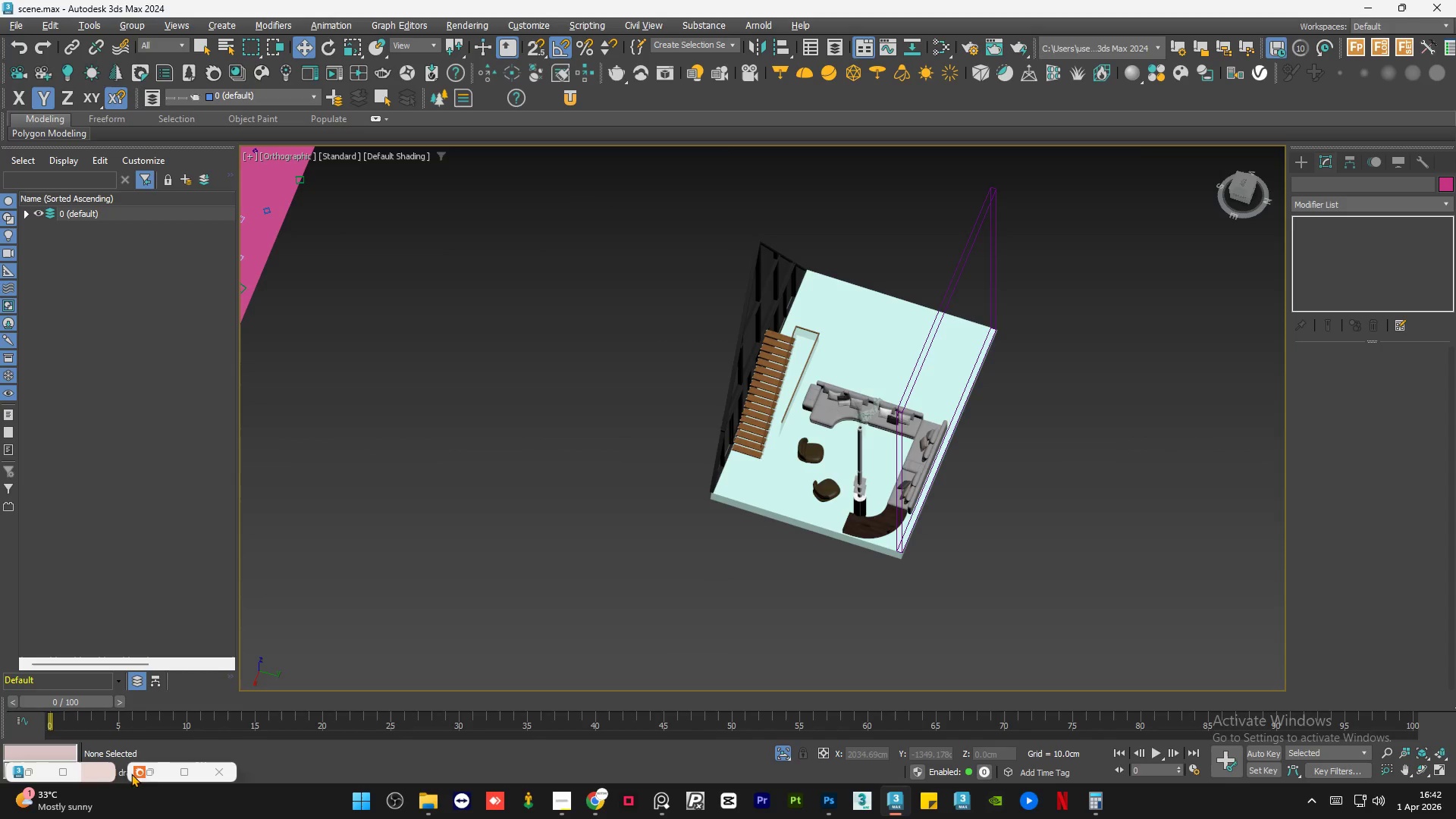 
left_click([155, 769])
 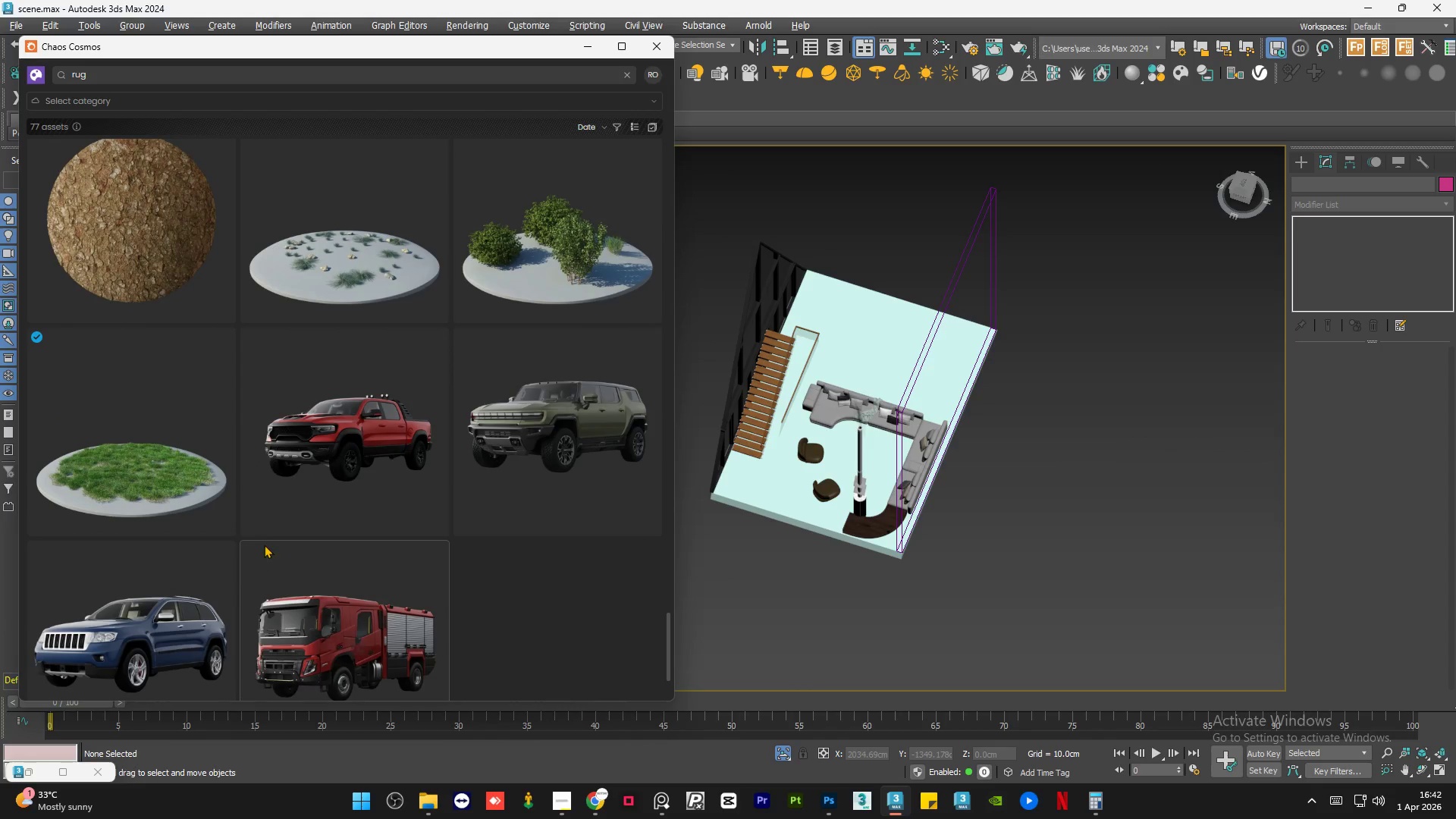 
scroll: coordinate [353, 560], scroll_direction: down, amount: 3.0
 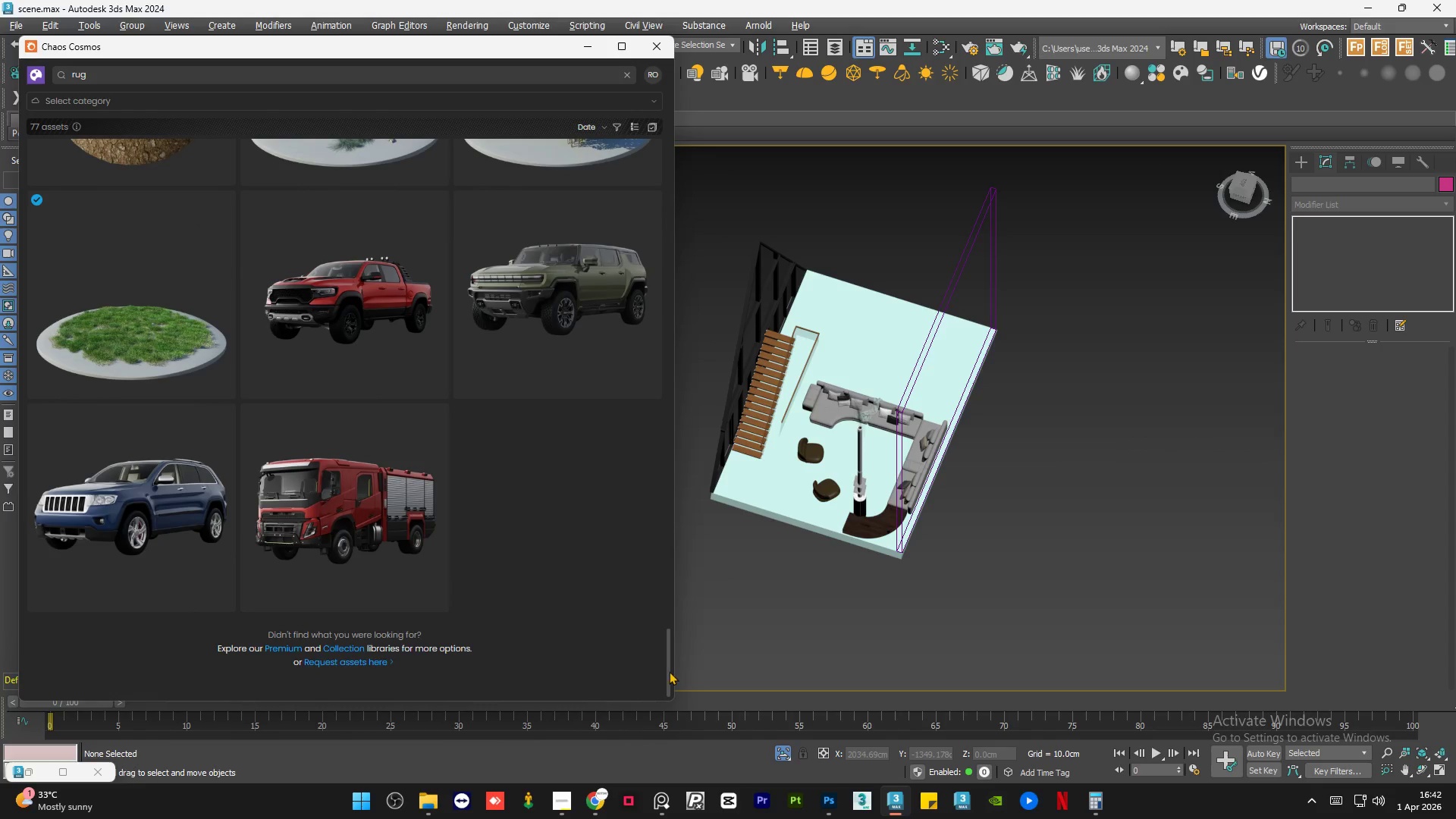 
left_click_drag(start_coordinate=[670, 670], to_coordinate=[688, 101])
 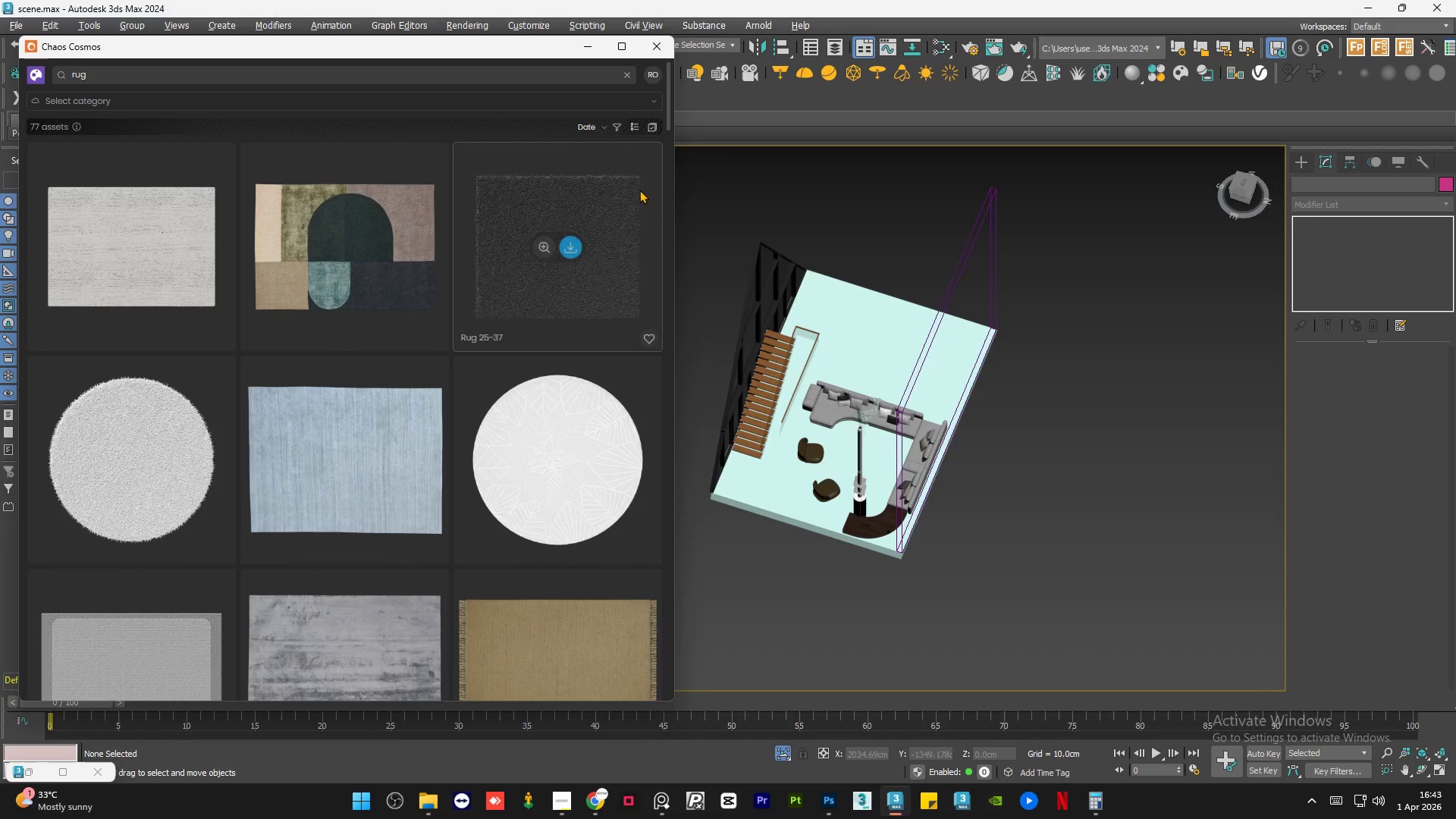 
left_click([1238, 181])
 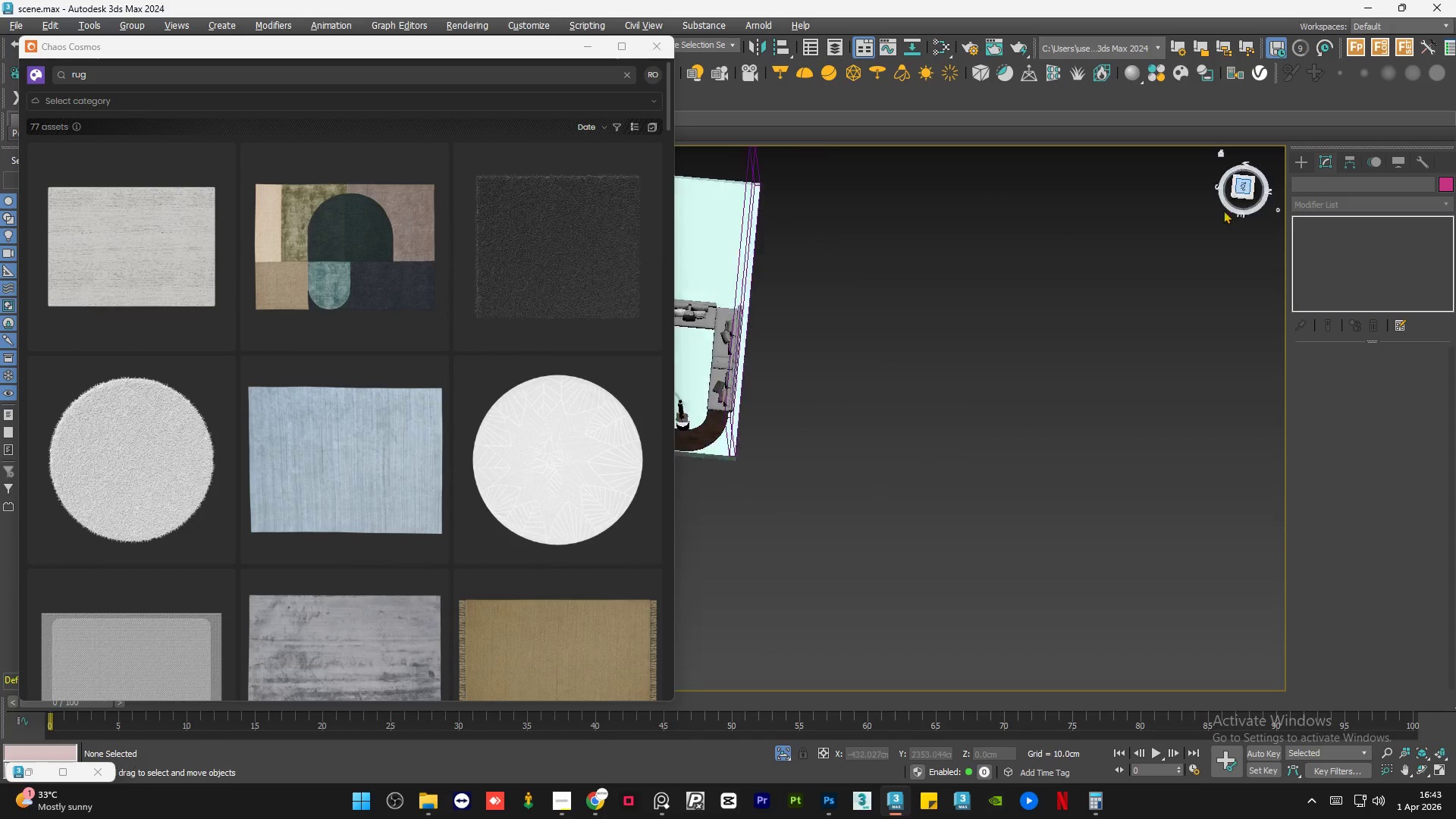 
scroll: coordinate [1212, 394], scroll_direction: down, amount: 3.0
 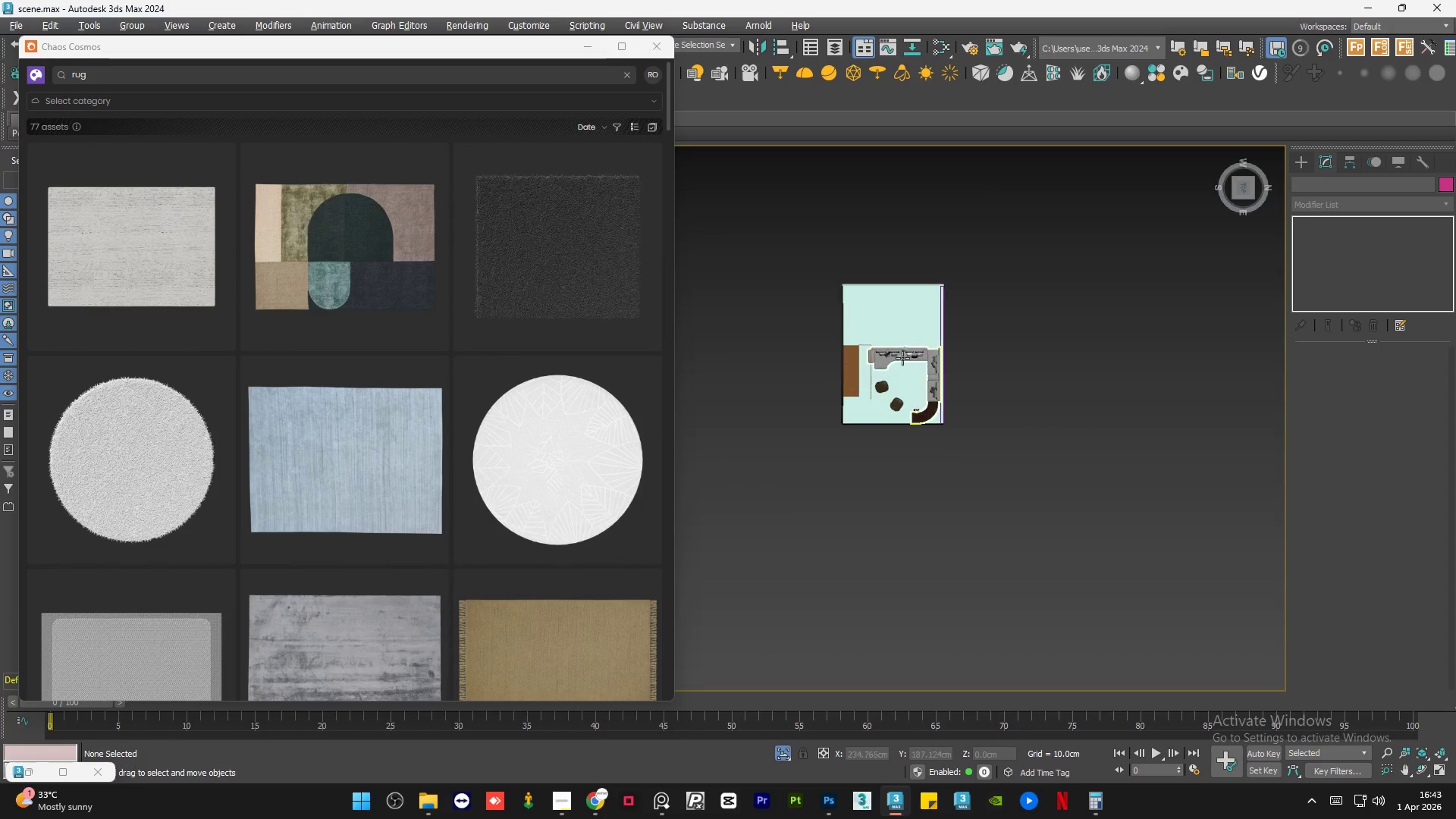 
scroll: coordinate [868, 374], scroll_direction: up, amount: 4.0
 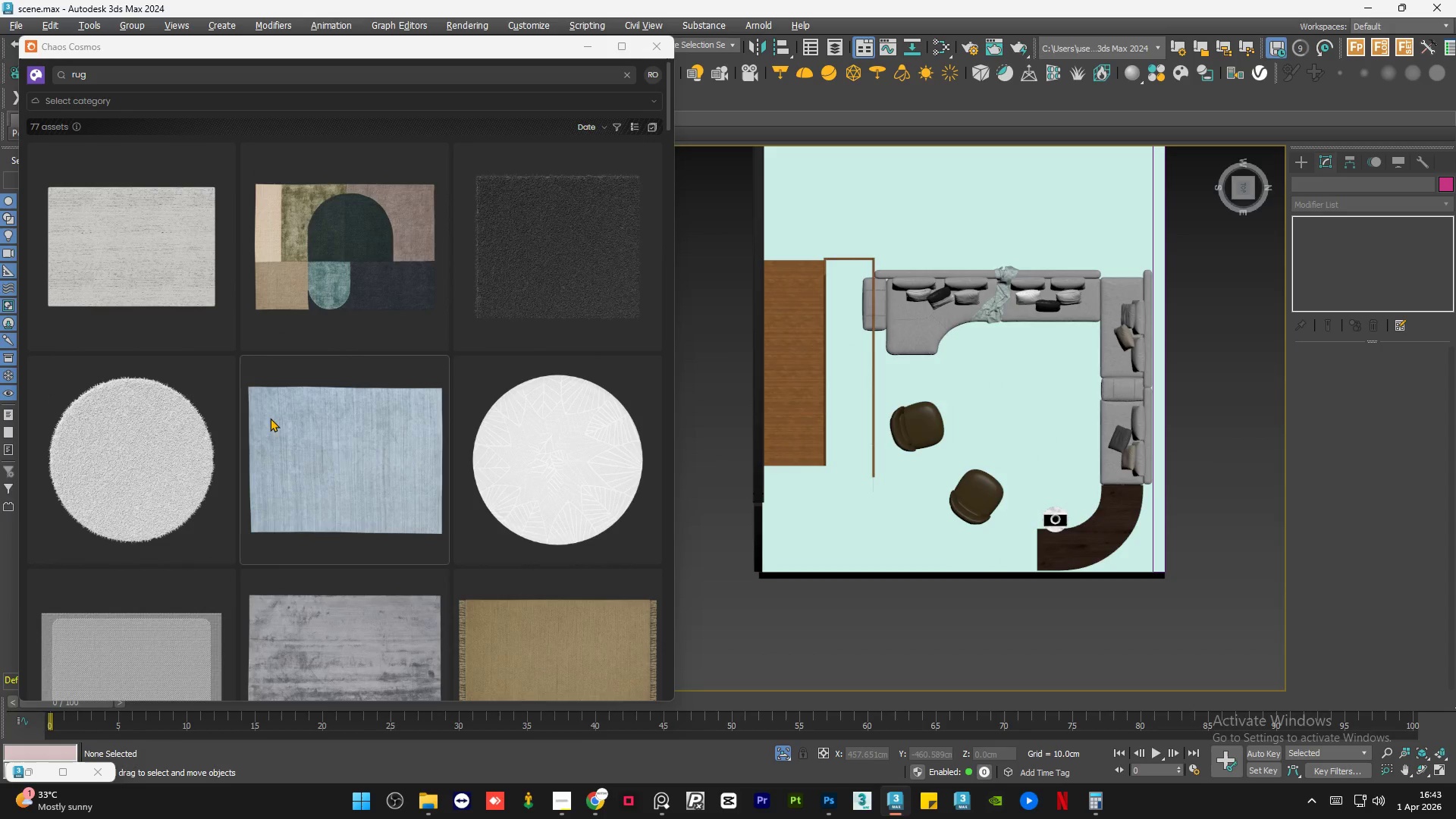 
scroll: coordinate [269, 426], scroll_direction: down, amount: 3.0
 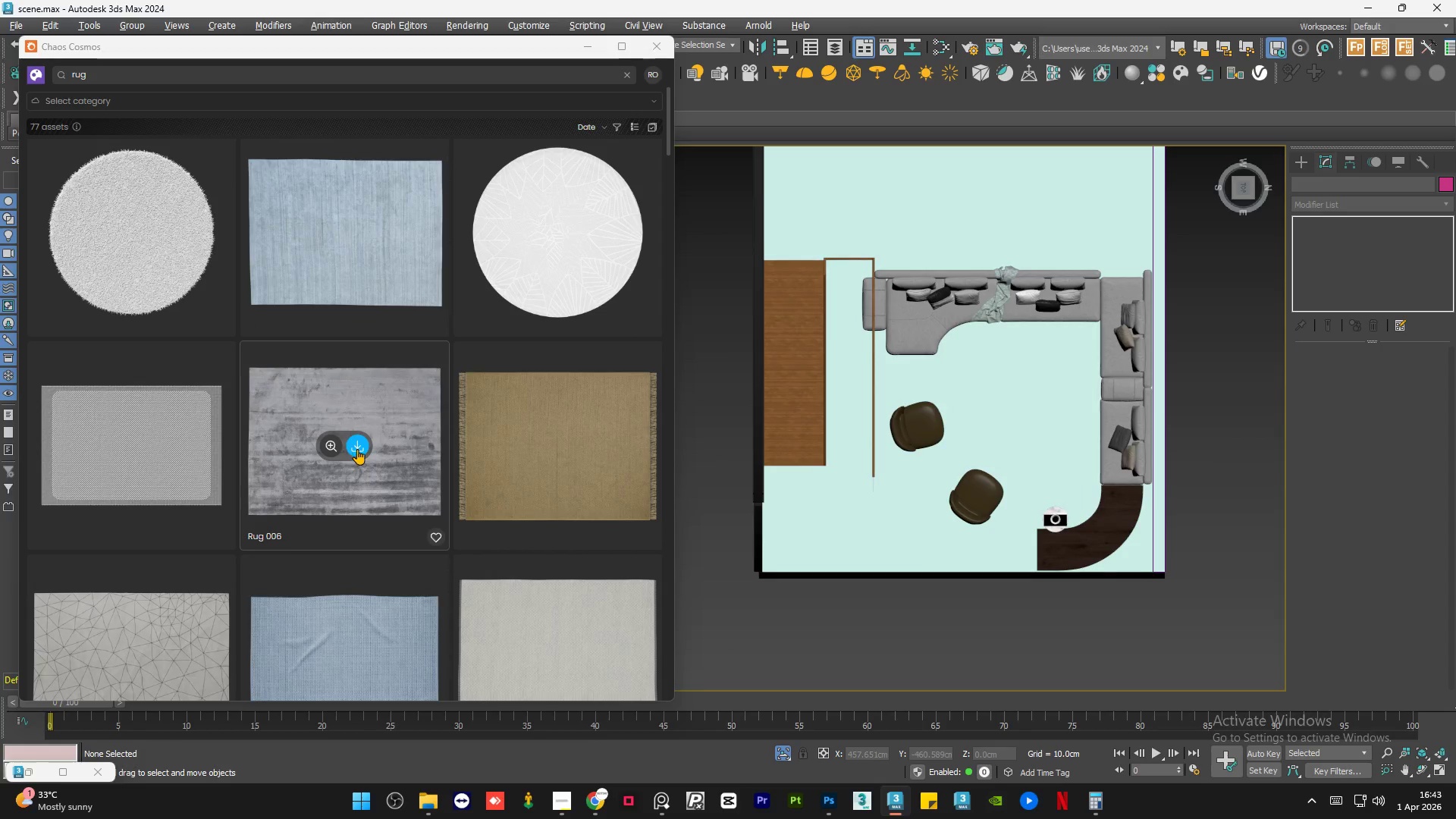 
left_click([359, 447])
 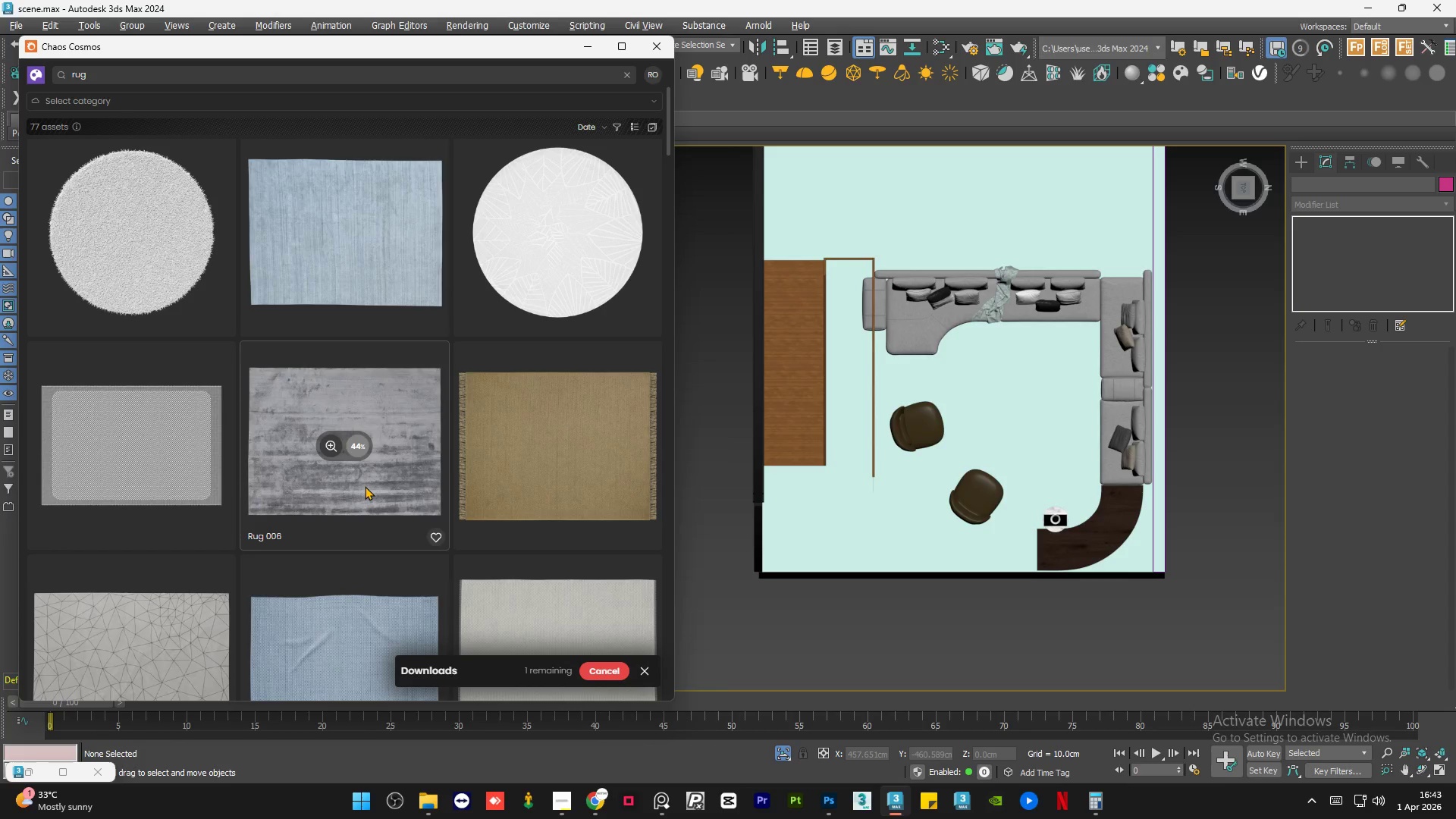 
left_click_drag(start_coordinate=[310, 404], to_coordinate=[990, 382])
 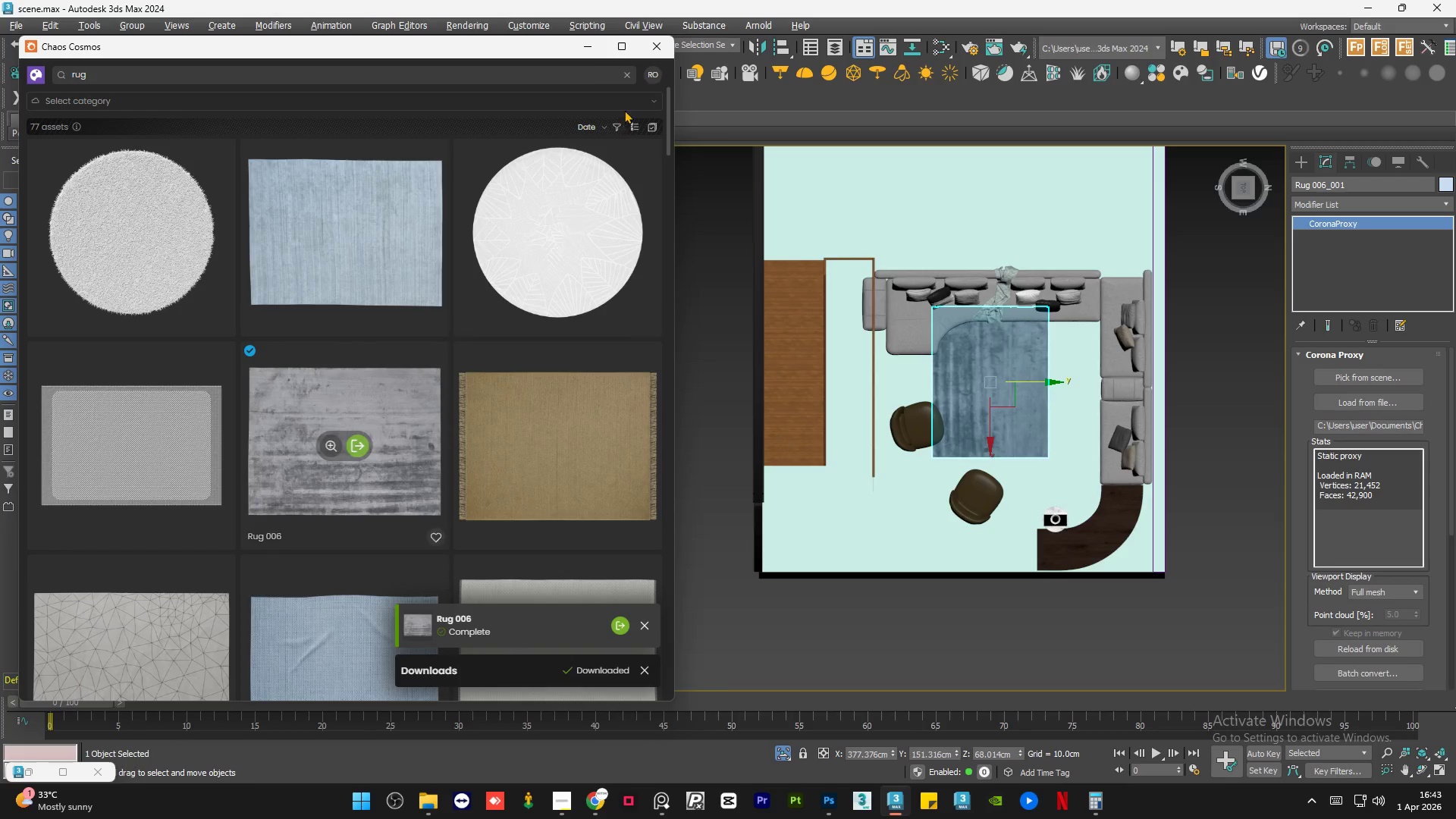 
left_click([585, 45])
 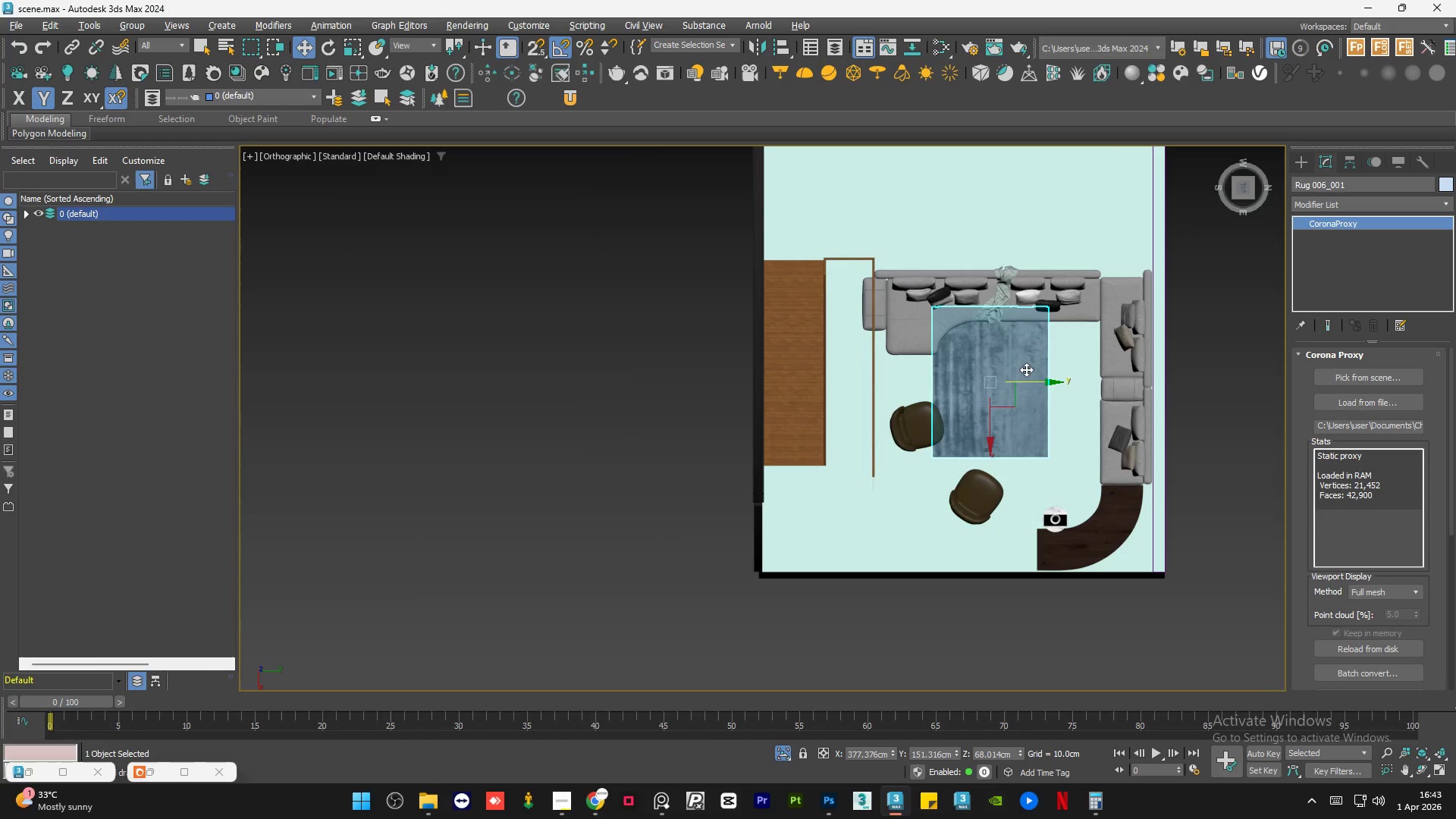 
scroll: coordinate [1041, 378], scroll_direction: up, amount: 1.0
 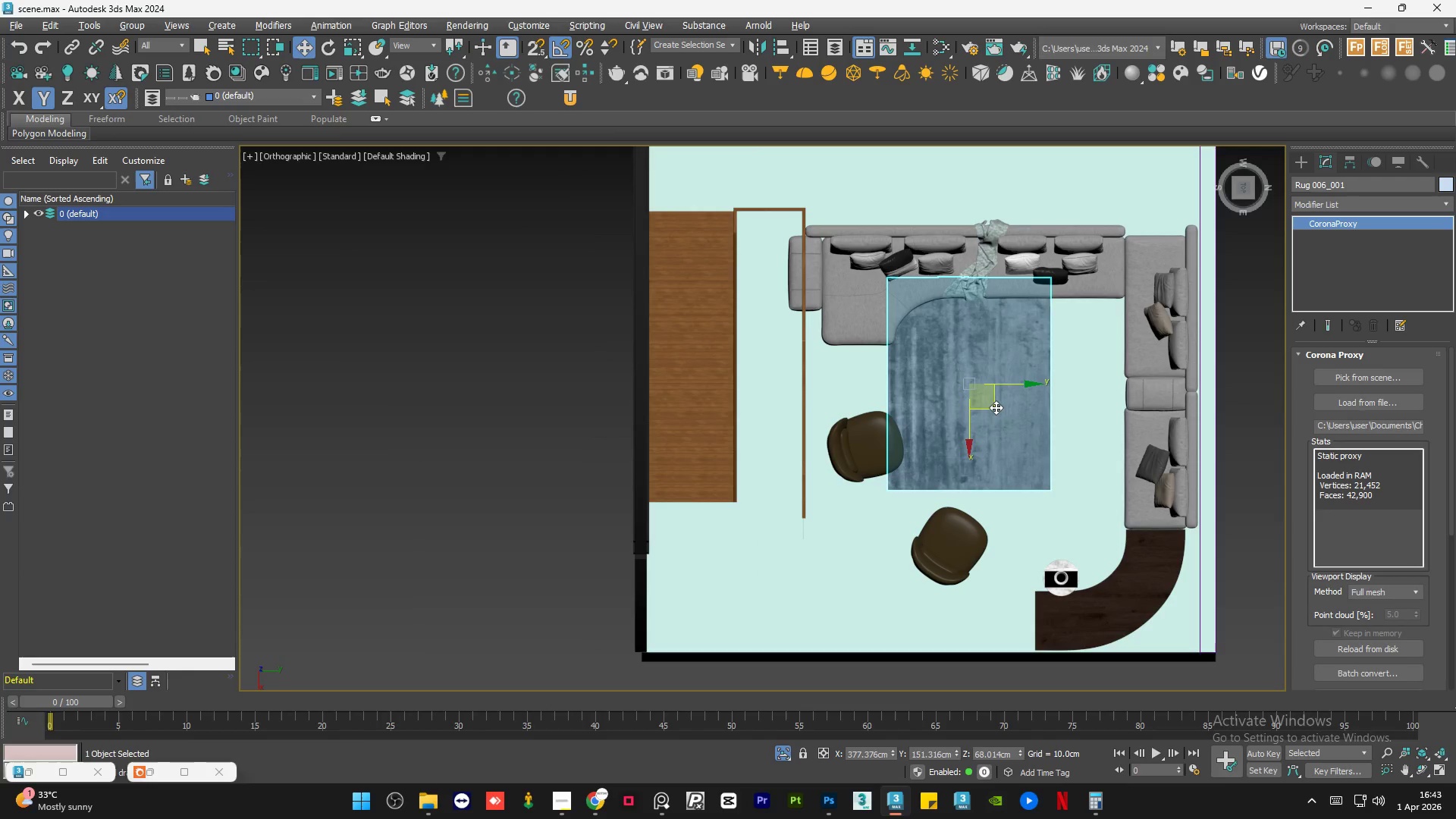 
key(E)
 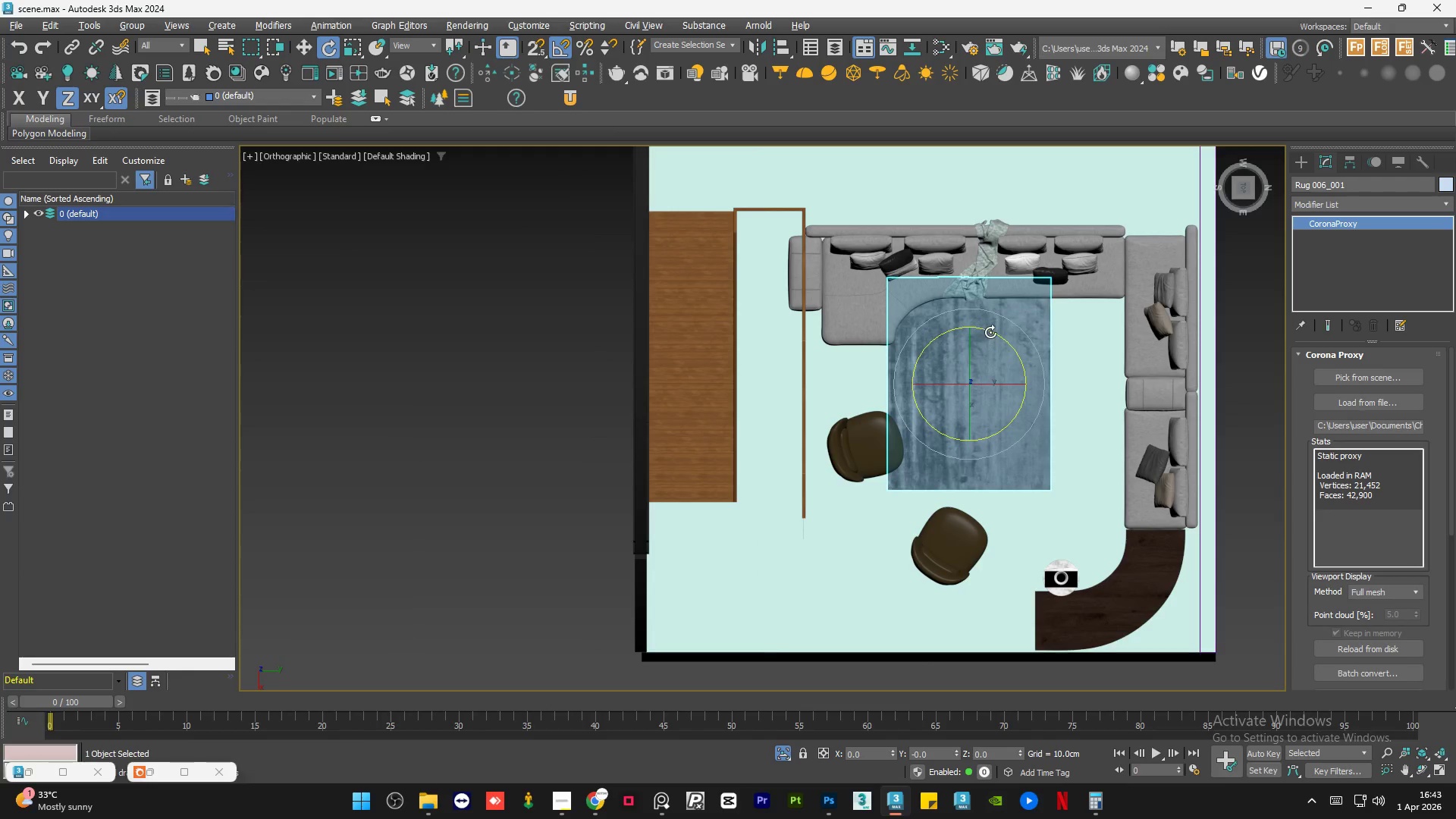 
left_click_drag(start_coordinate=[990, 331], to_coordinate=[1050, 382])
 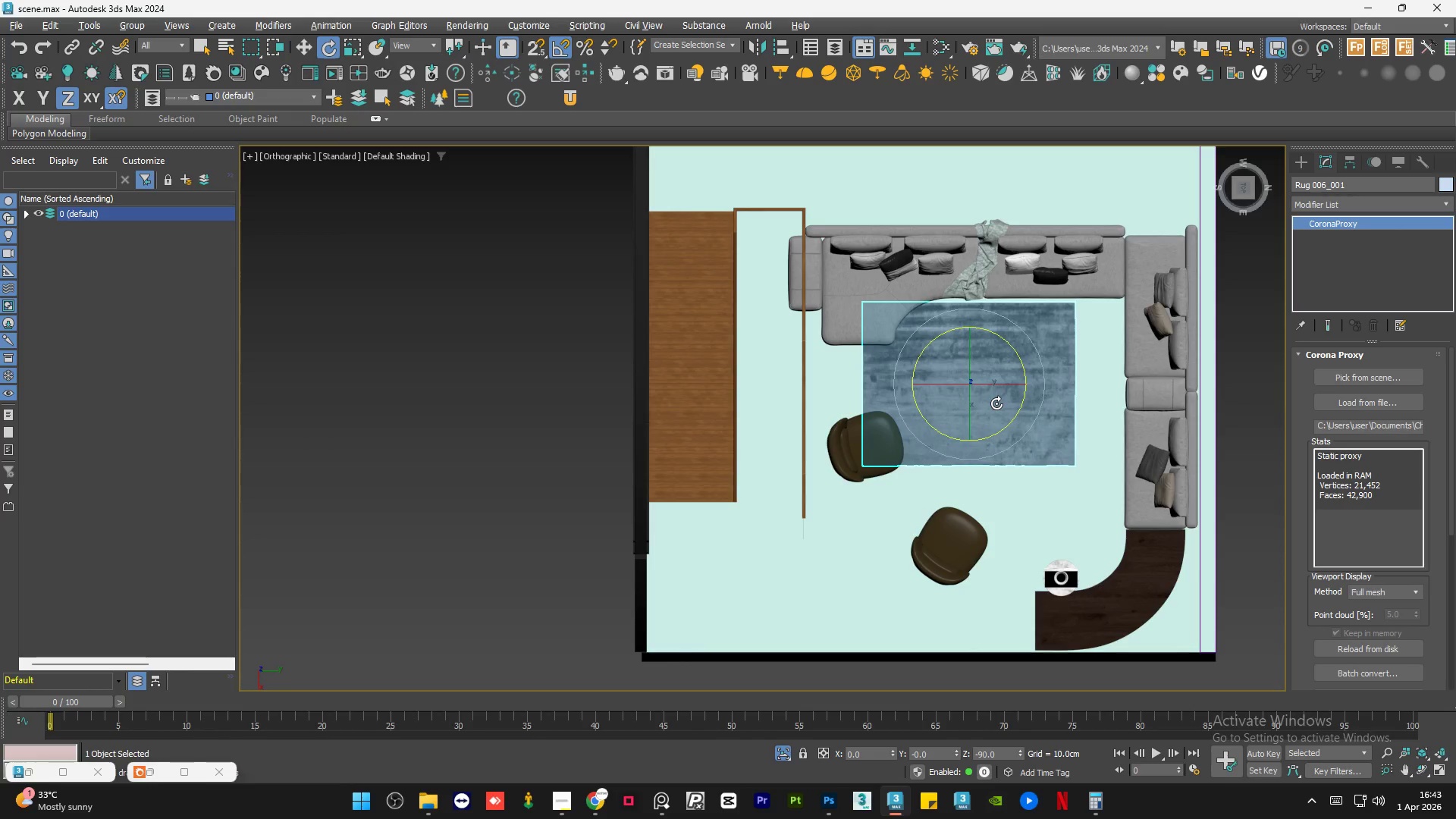 
key(R)
 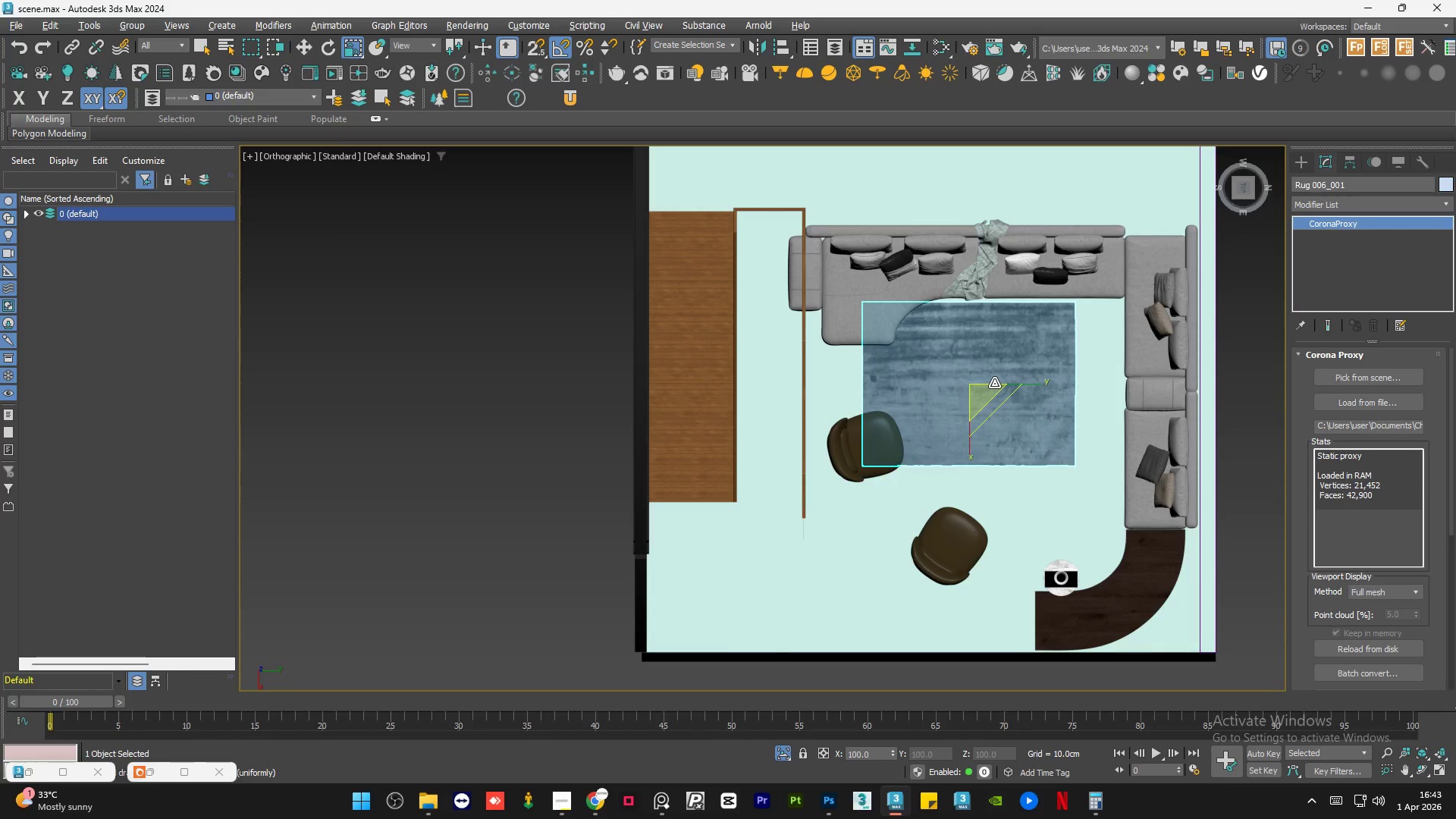 
scroll: coordinate [990, 378], scroll_direction: up, amount: 3.0
 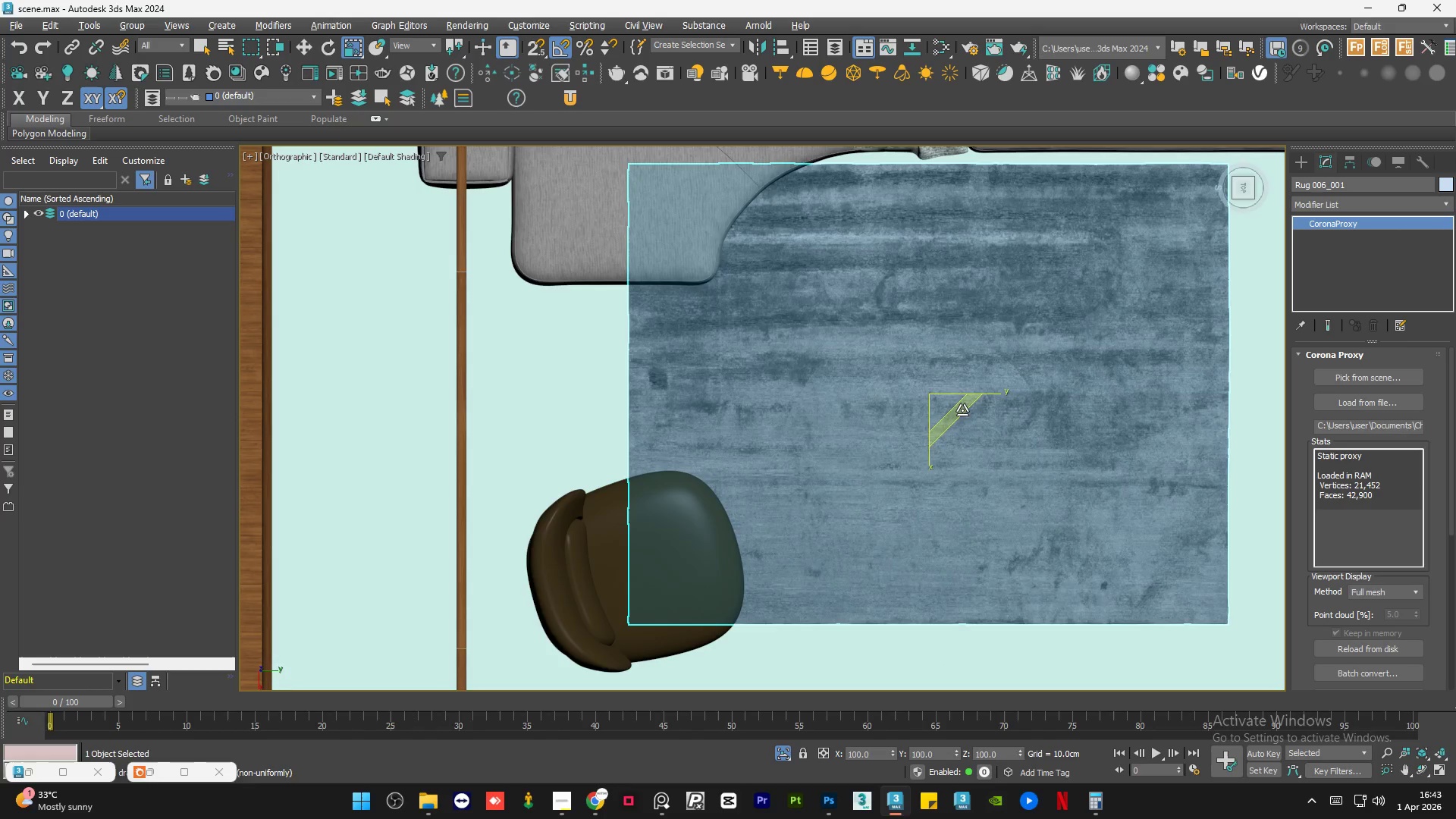 
key(Alt+AltLeft)
 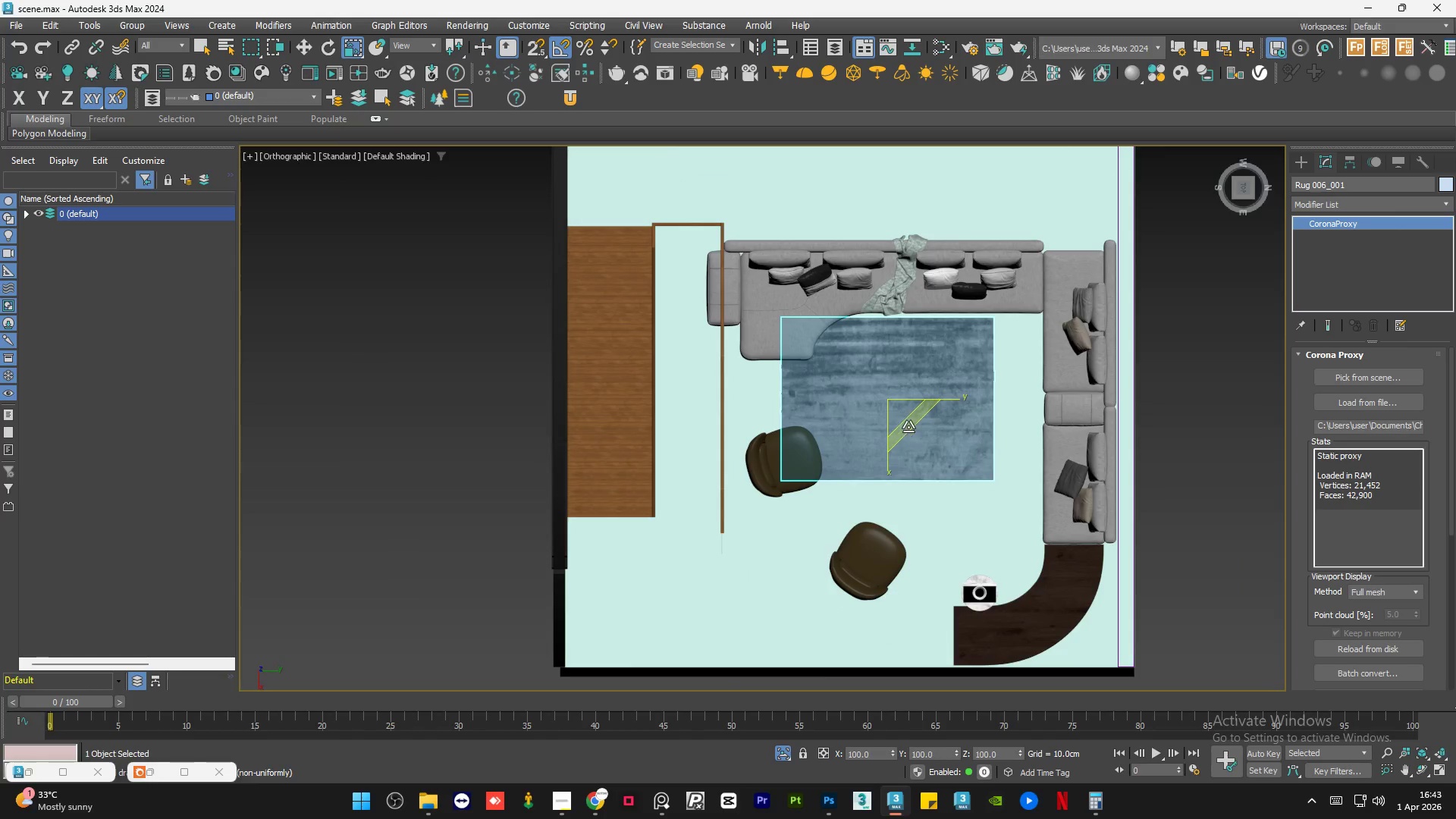 
scroll: coordinate [866, 401], scroll_direction: down, amount: 3.0
 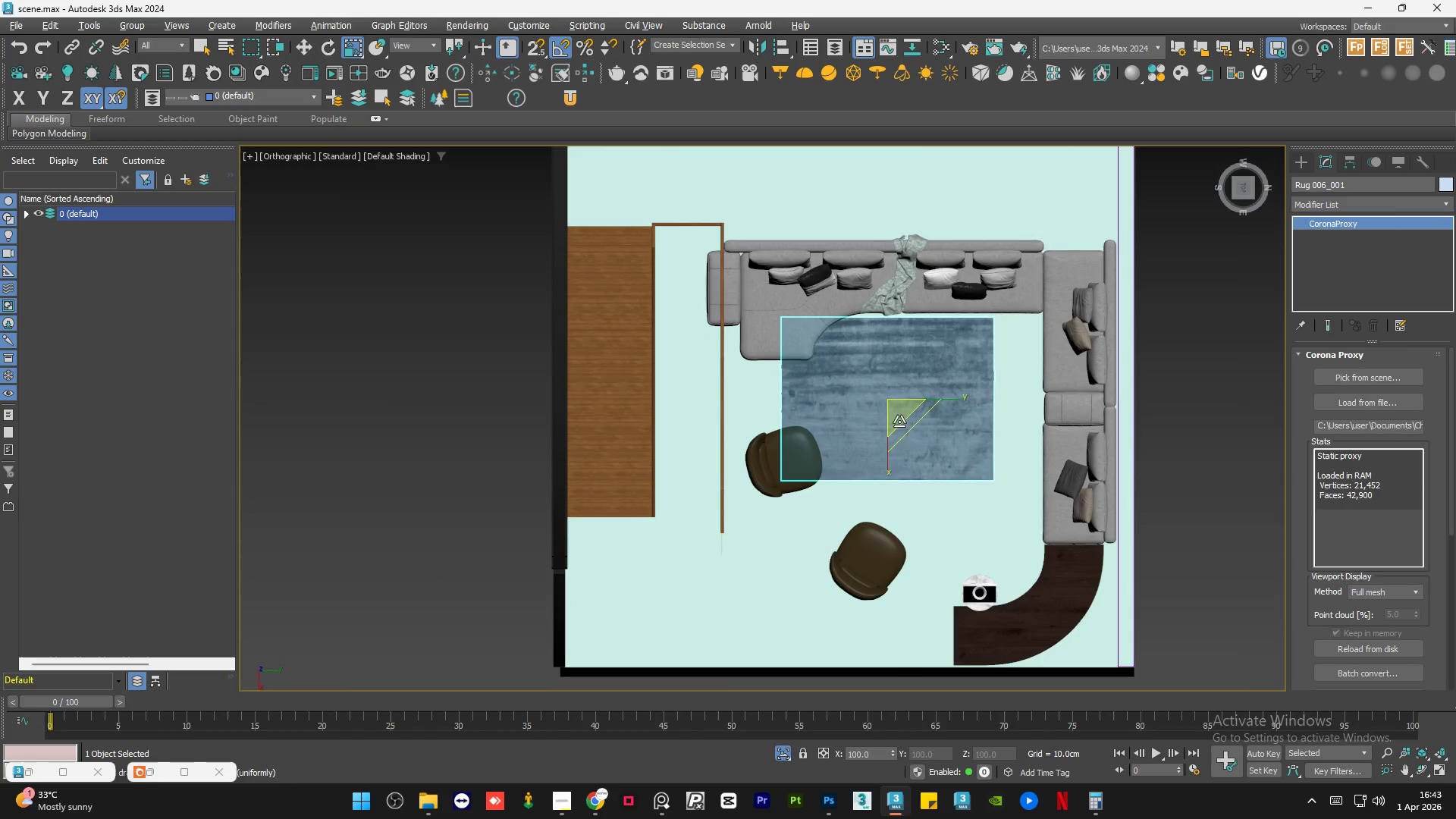 
left_click_drag(start_coordinate=[909, 426], to_coordinate=[934, 444])
 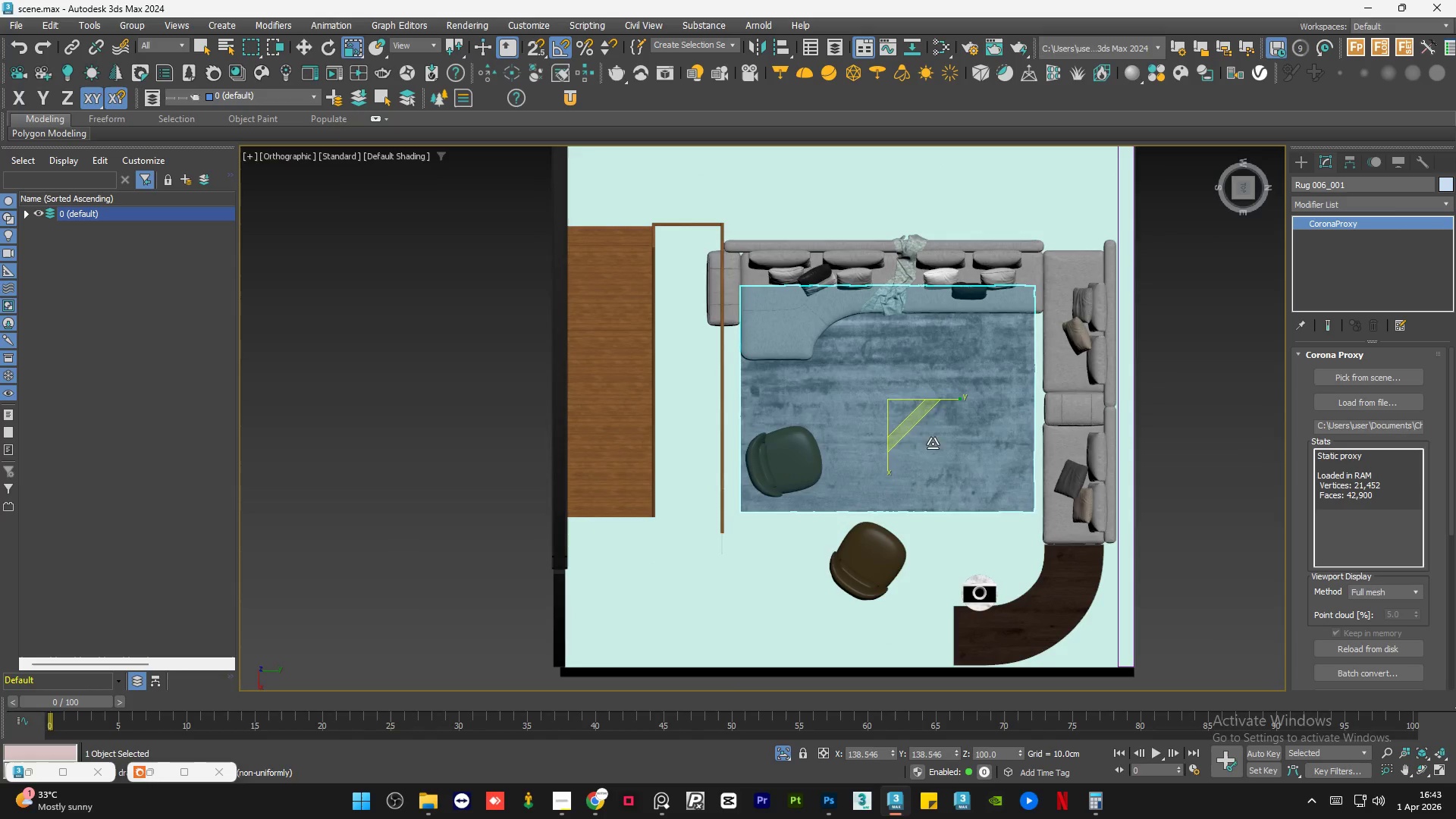 
key(W)
 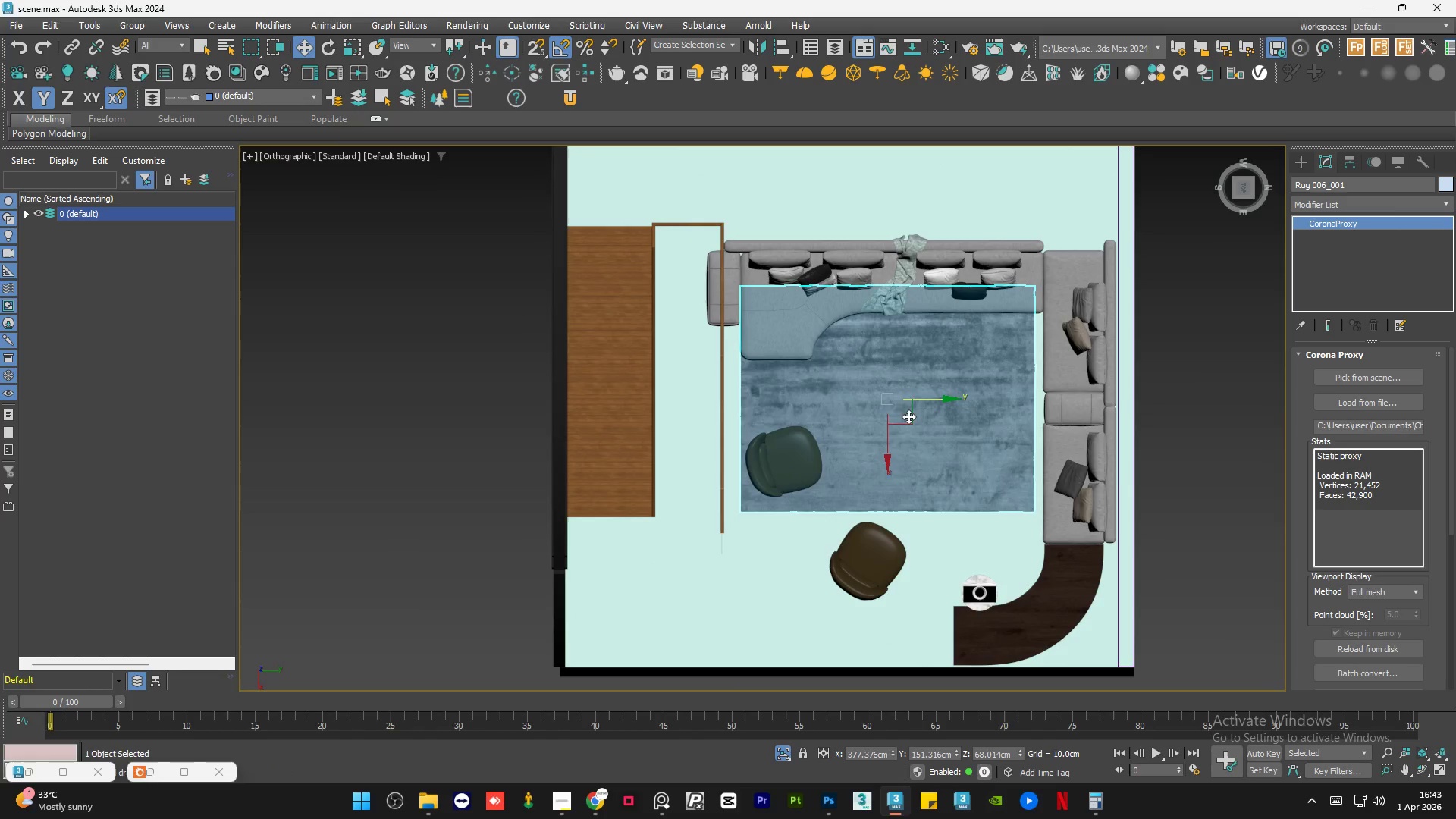 
left_click_drag(start_coordinate=[909, 416], to_coordinate=[937, 441])
 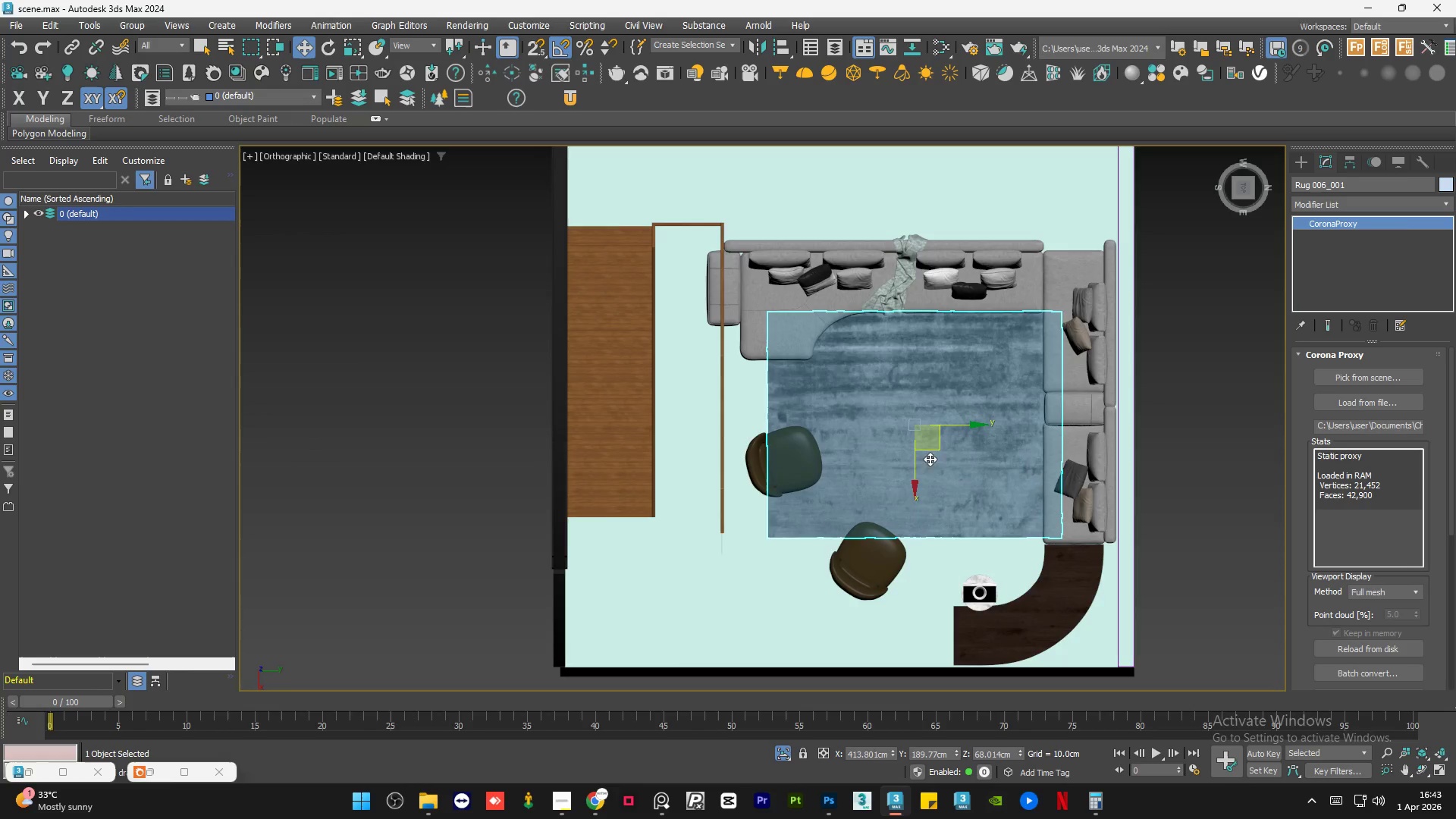 
hold_key(key=AltLeft, duration=1.25)
 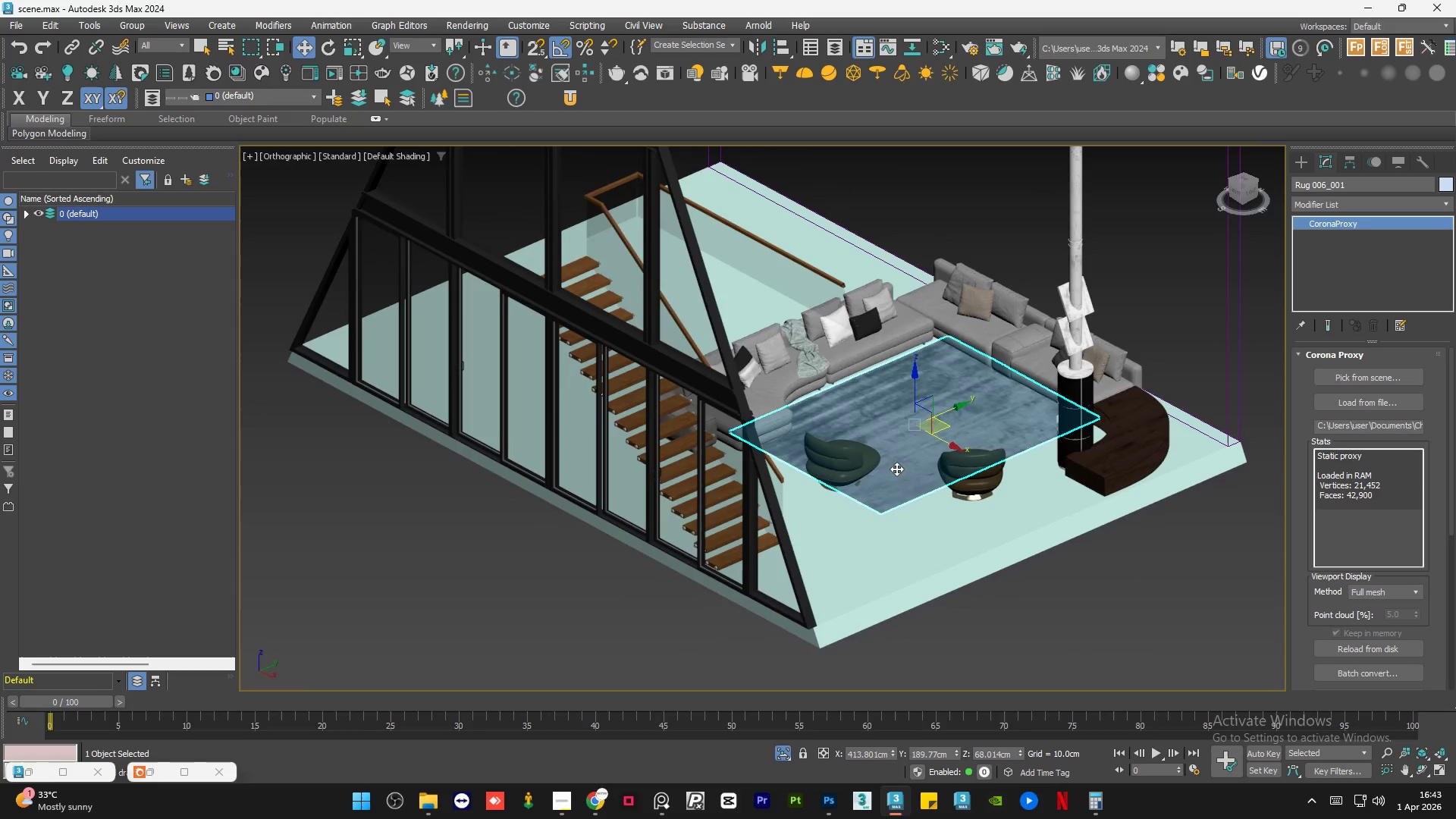 
hold_key(key=AltLeft, duration=1.5)
 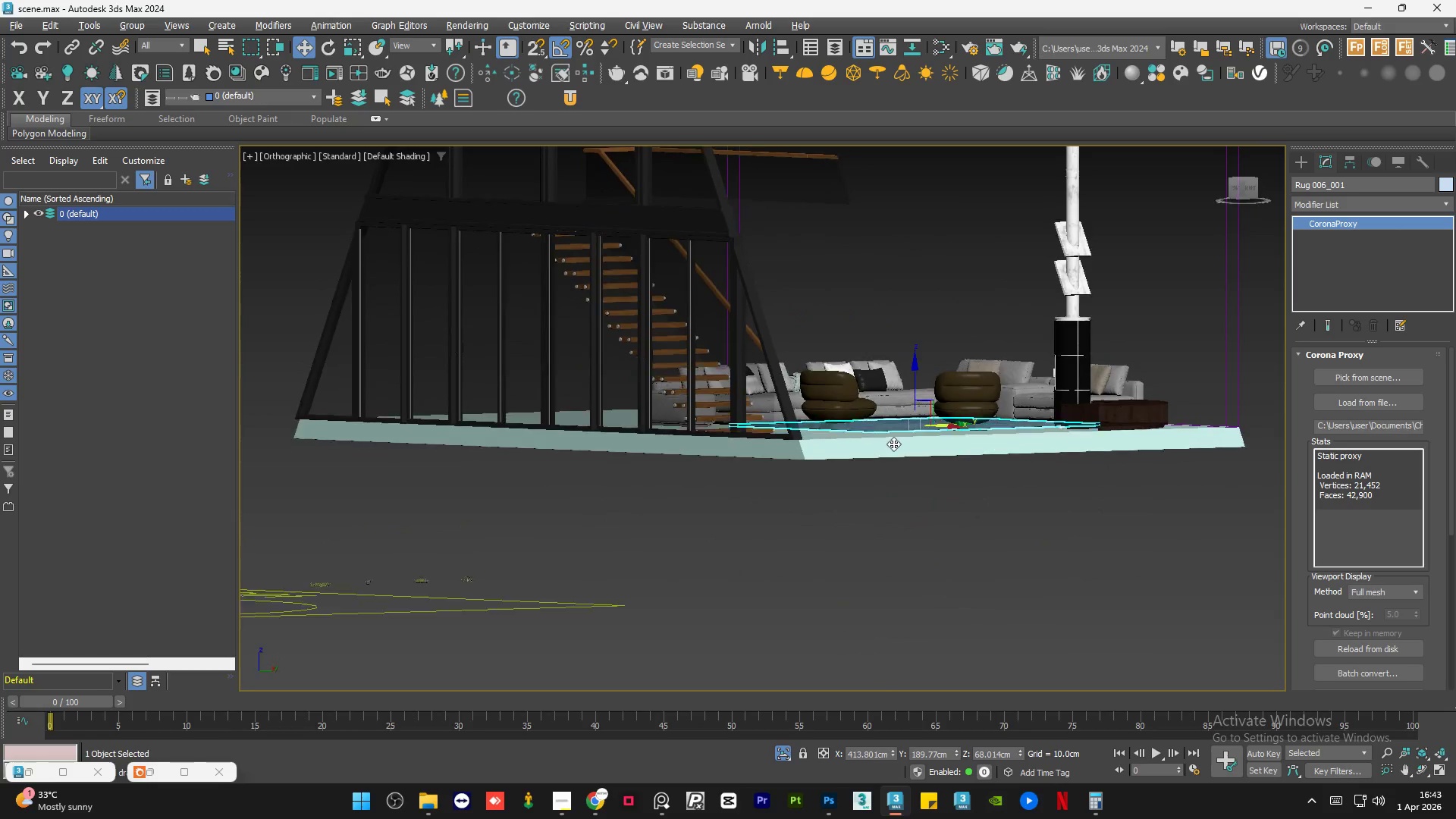 
key(Alt+AltLeft)
 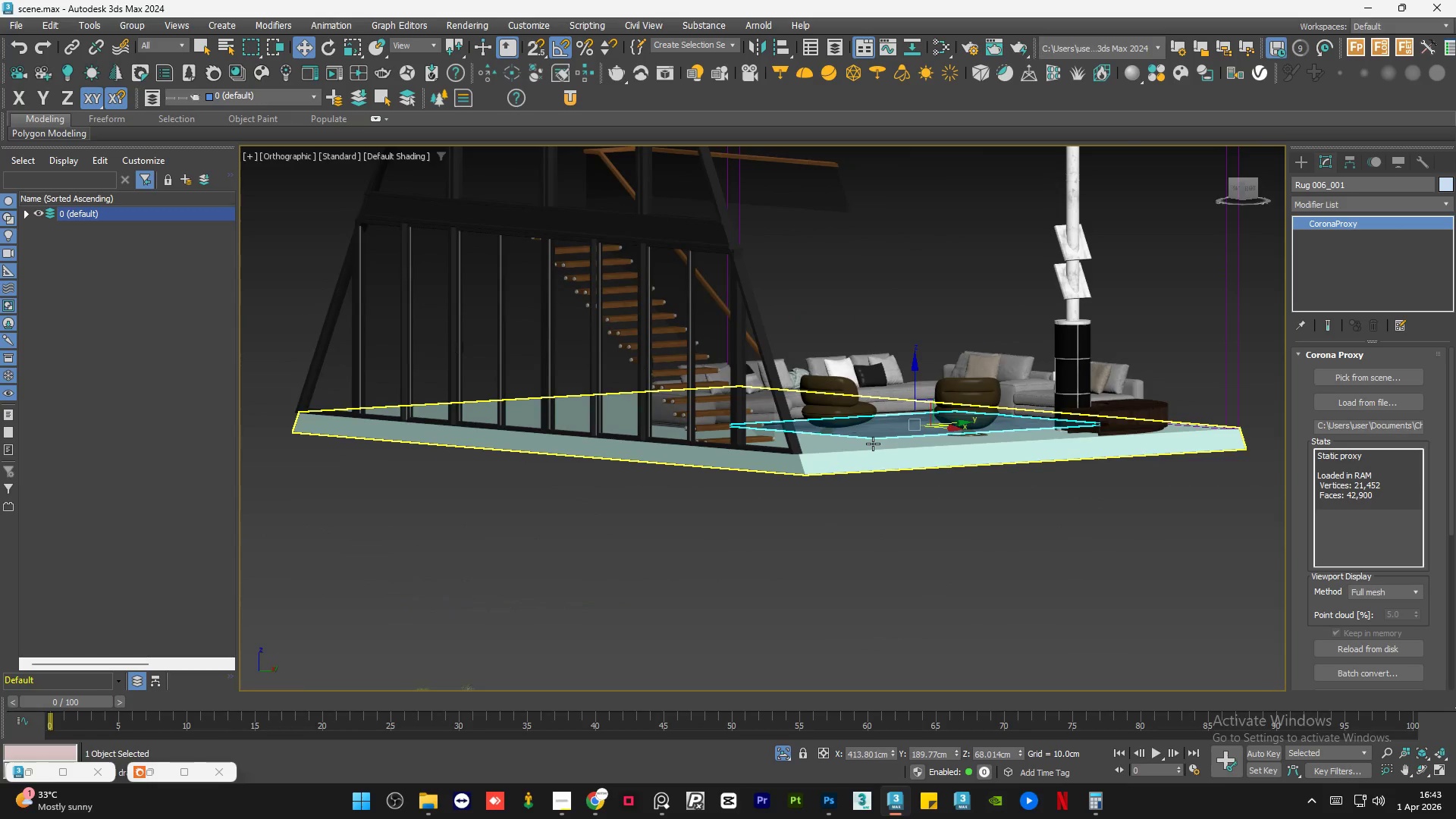 
scroll: coordinate [637, 381], scroll_direction: up, amount: 7.0
 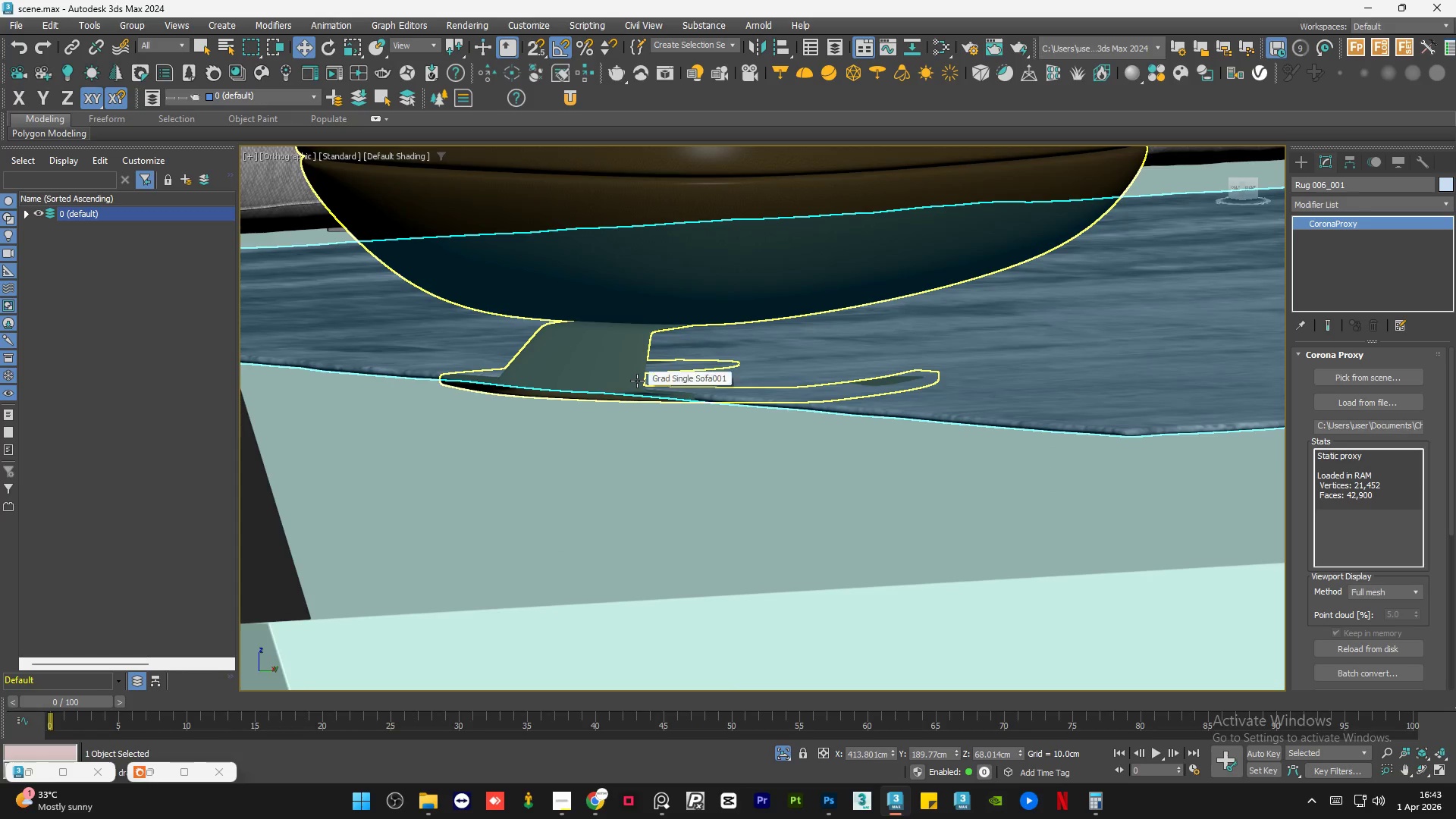 
scroll: coordinate [637, 384], scroll_direction: down, amount: 5.0
 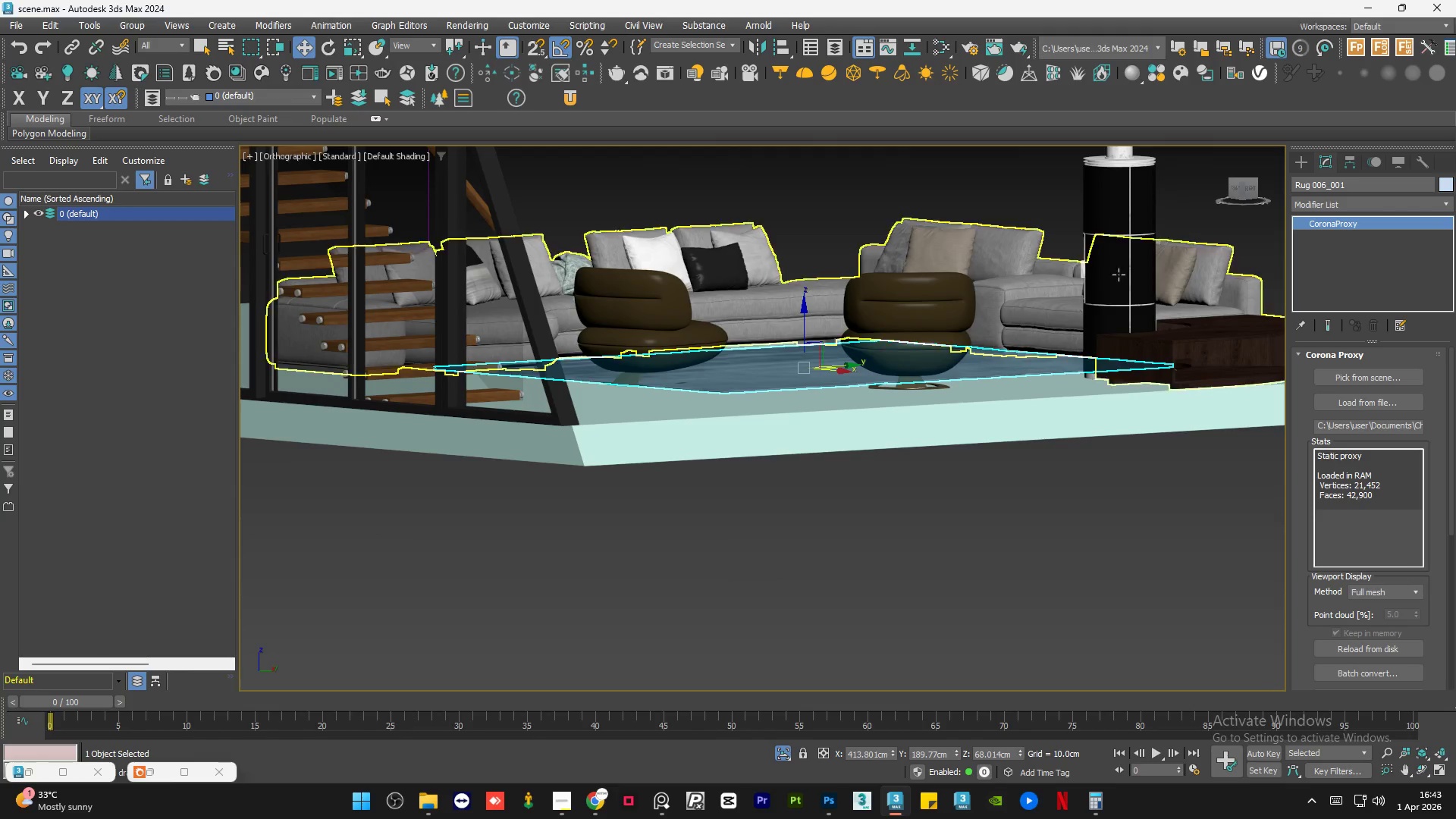 
mouse_move([1226, 206])
 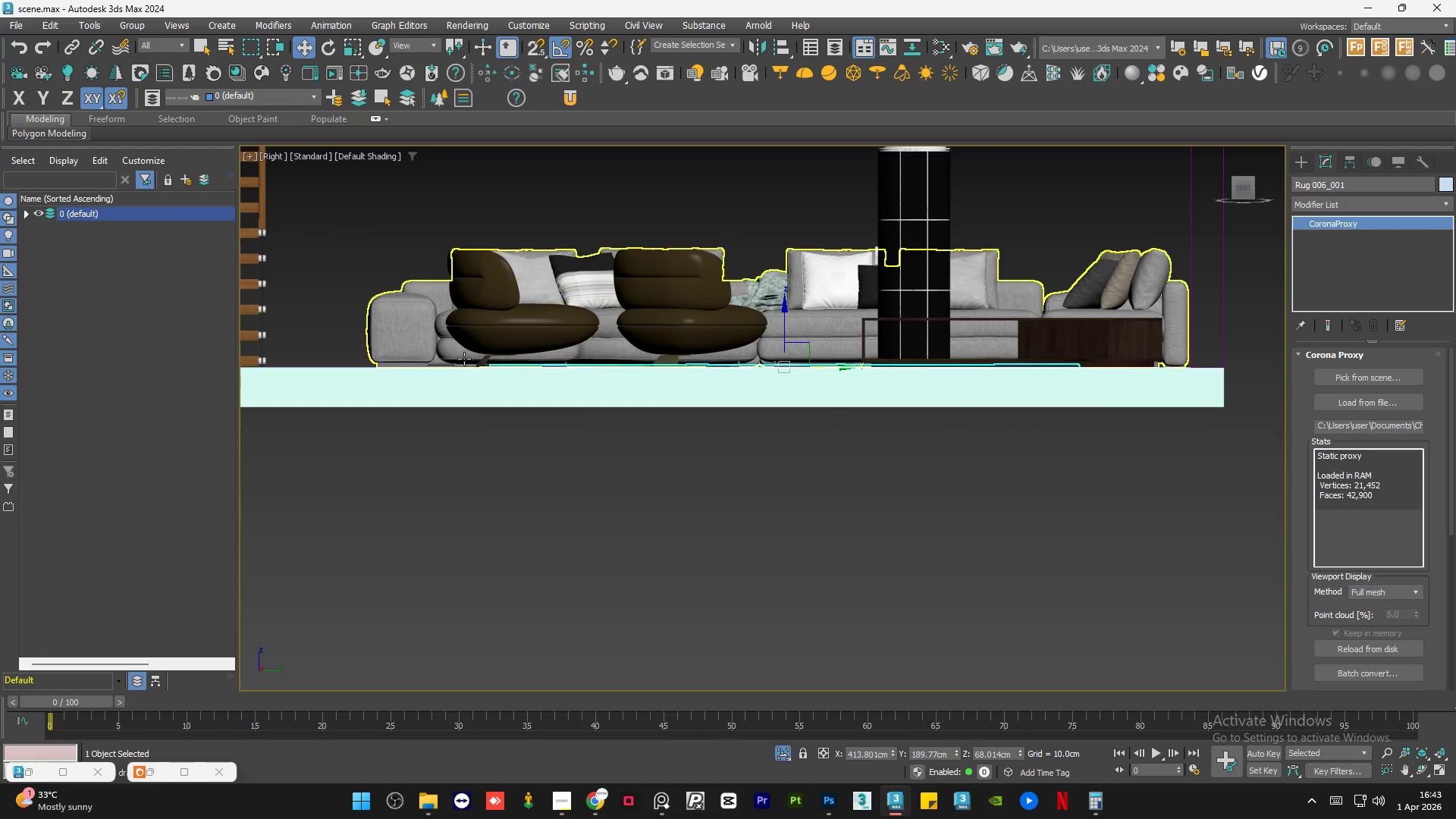 
scroll: coordinate [528, 352], scroll_direction: up, amount: 11.0
 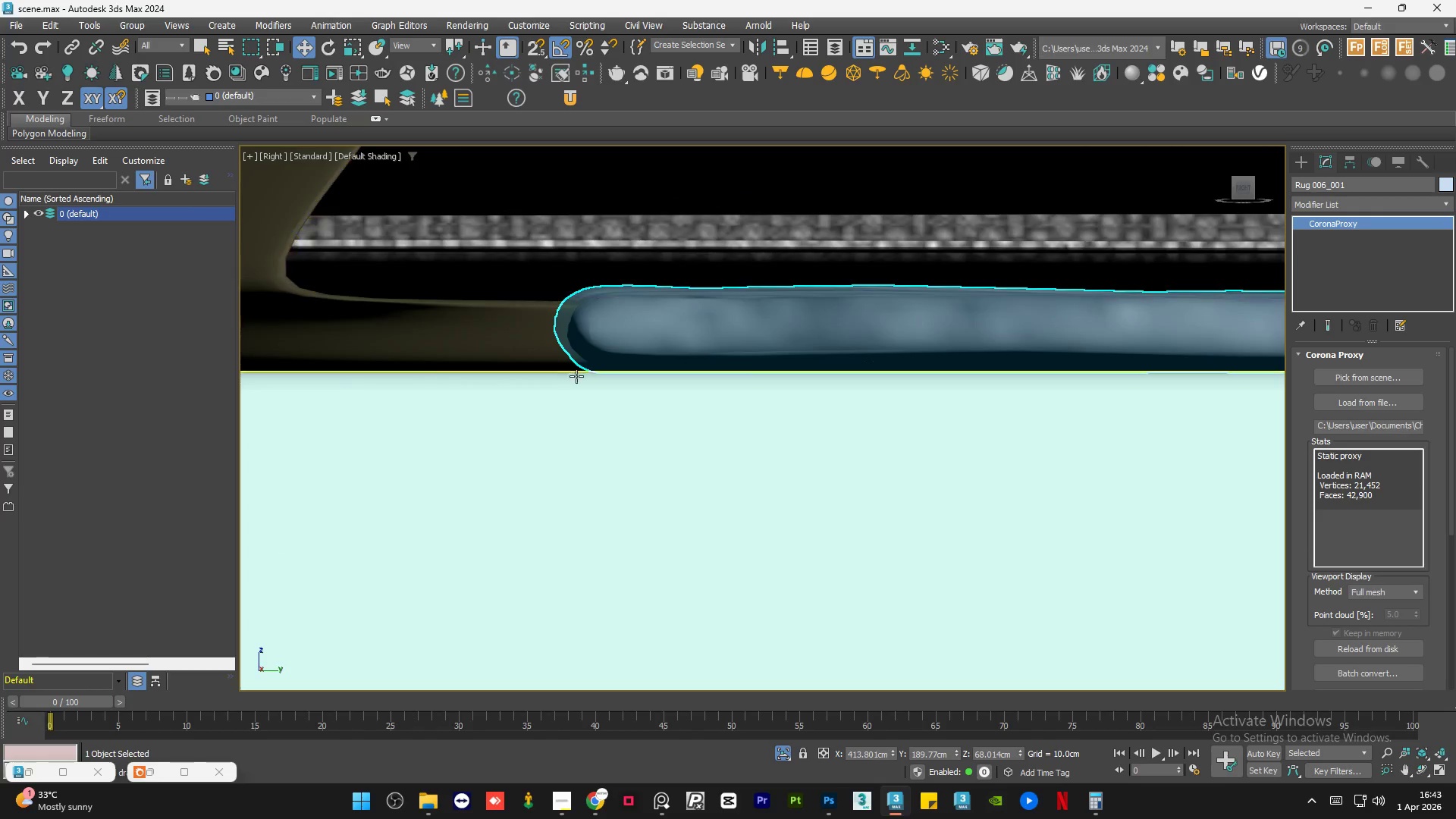 
scroll: coordinate [587, 403], scroll_direction: down, amount: 10.0
 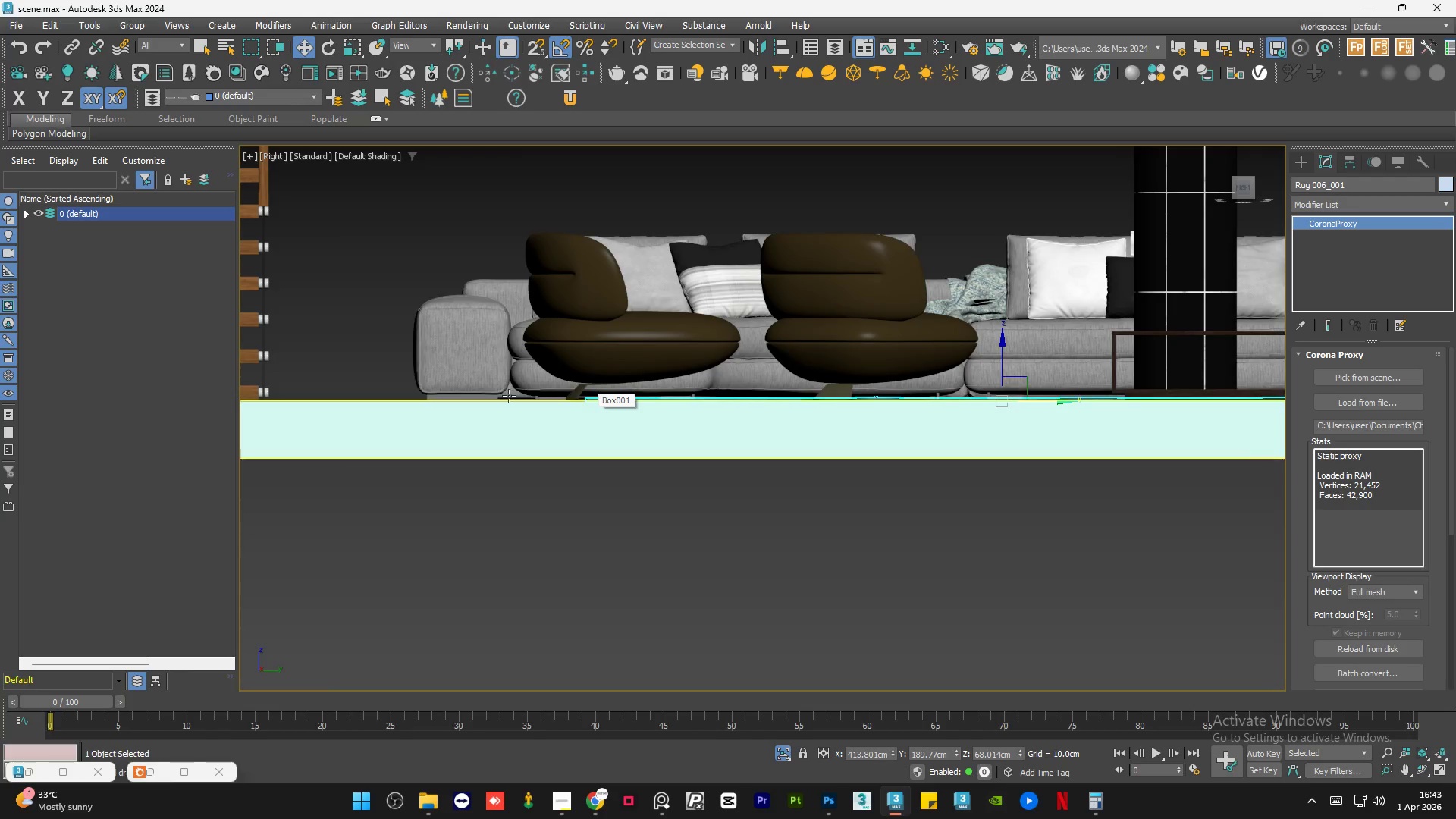 
scroll: coordinate [510, 406], scroll_direction: up, amount: 9.0
 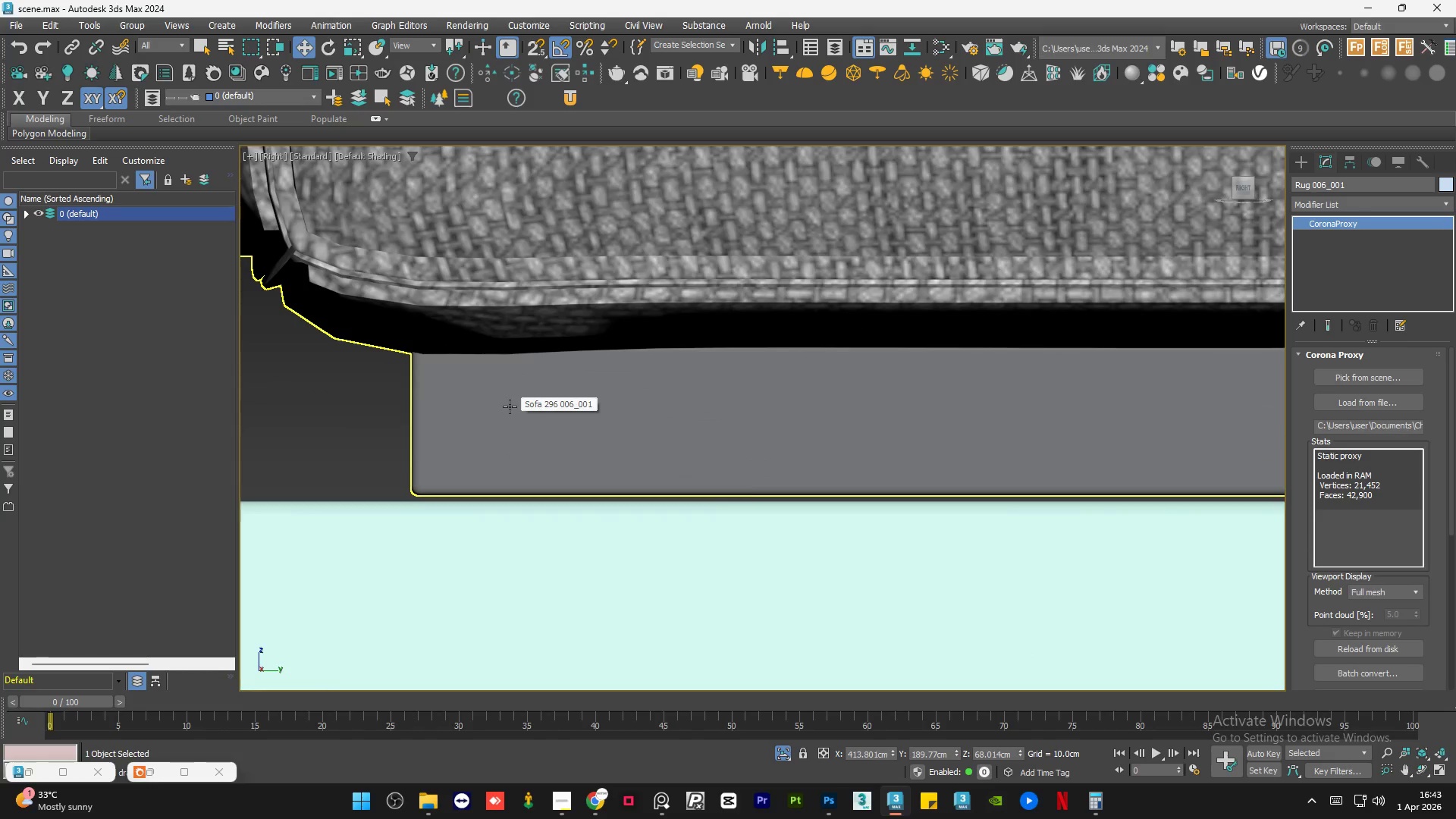 
hold_key(key=AltLeft, duration=0.8)
 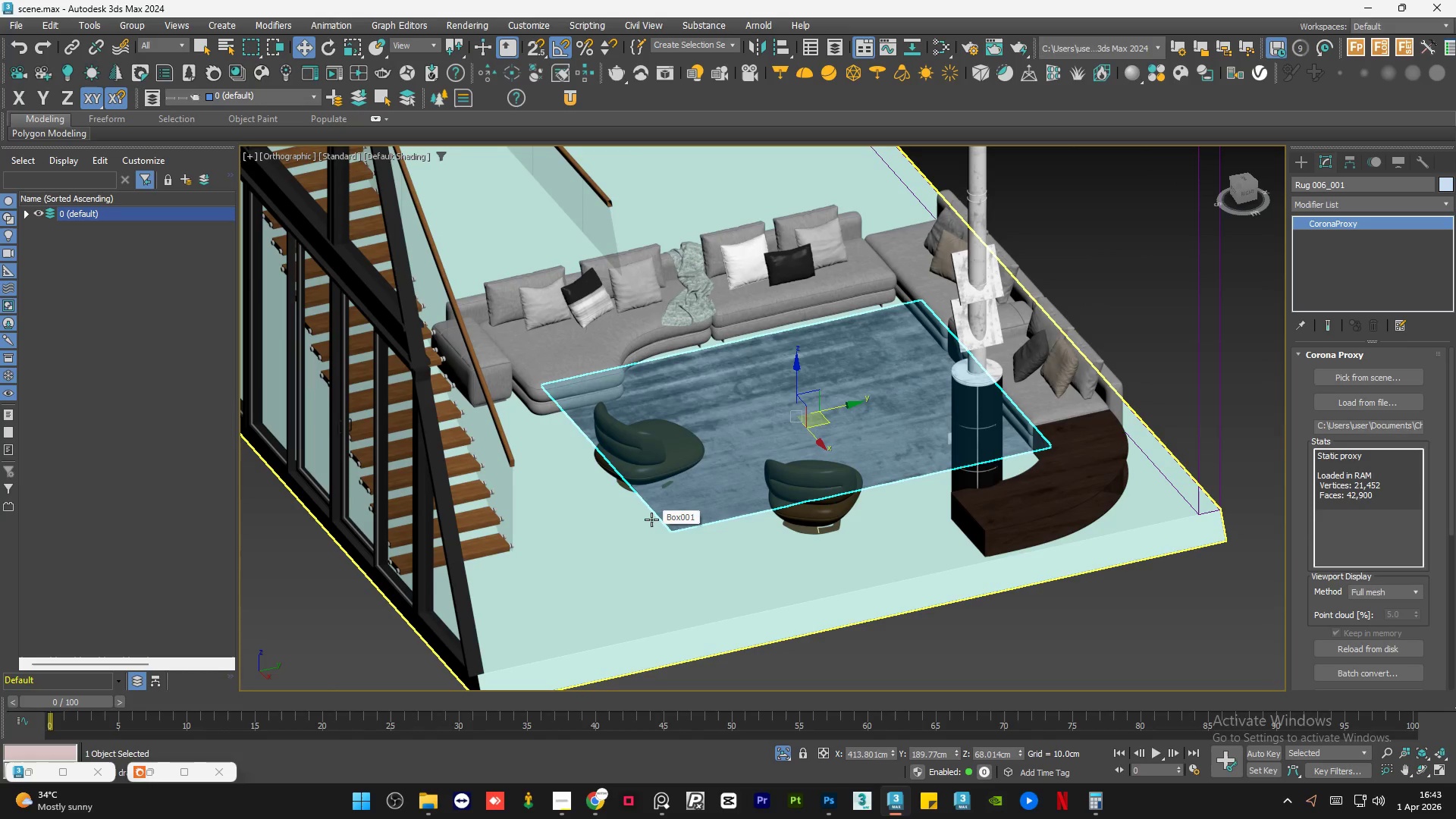 
scroll: coordinate [511, 416], scroll_direction: down, amount: 11.0
 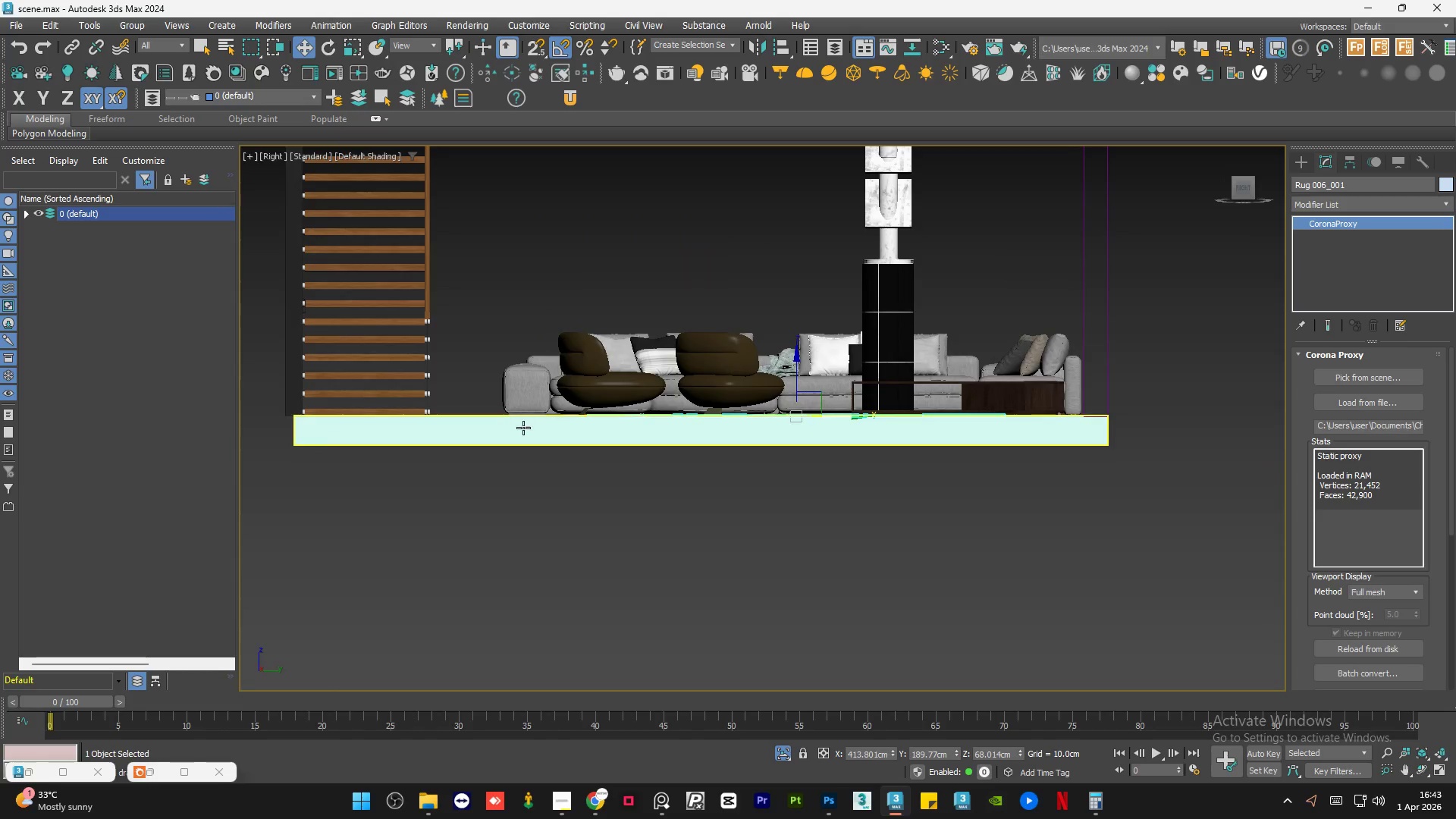 
hold_key(key=AltLeft, duration=0.72)
 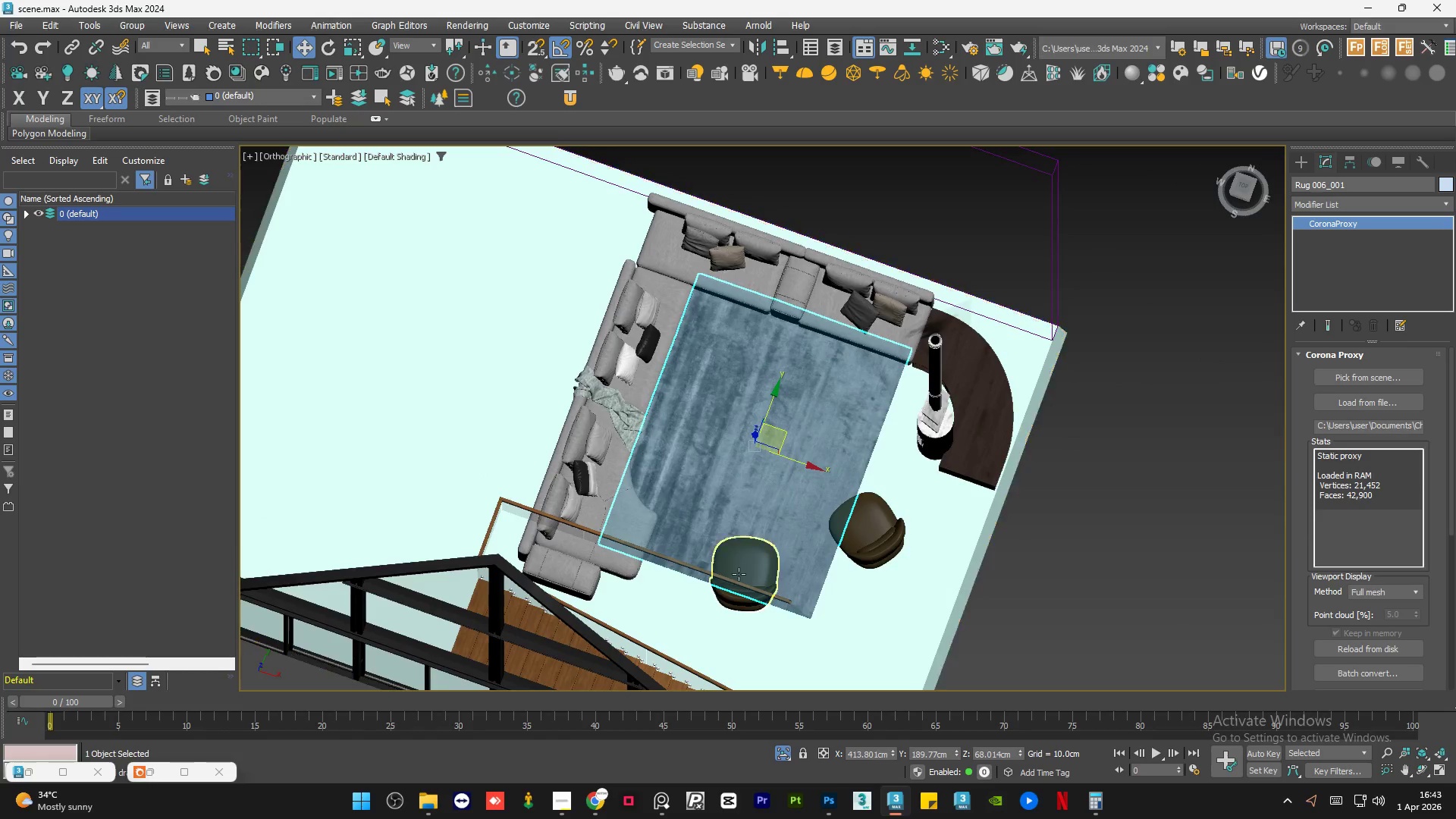 
scroll: coordinate [654, 519], scroll_direction: down, amount: 1.0
 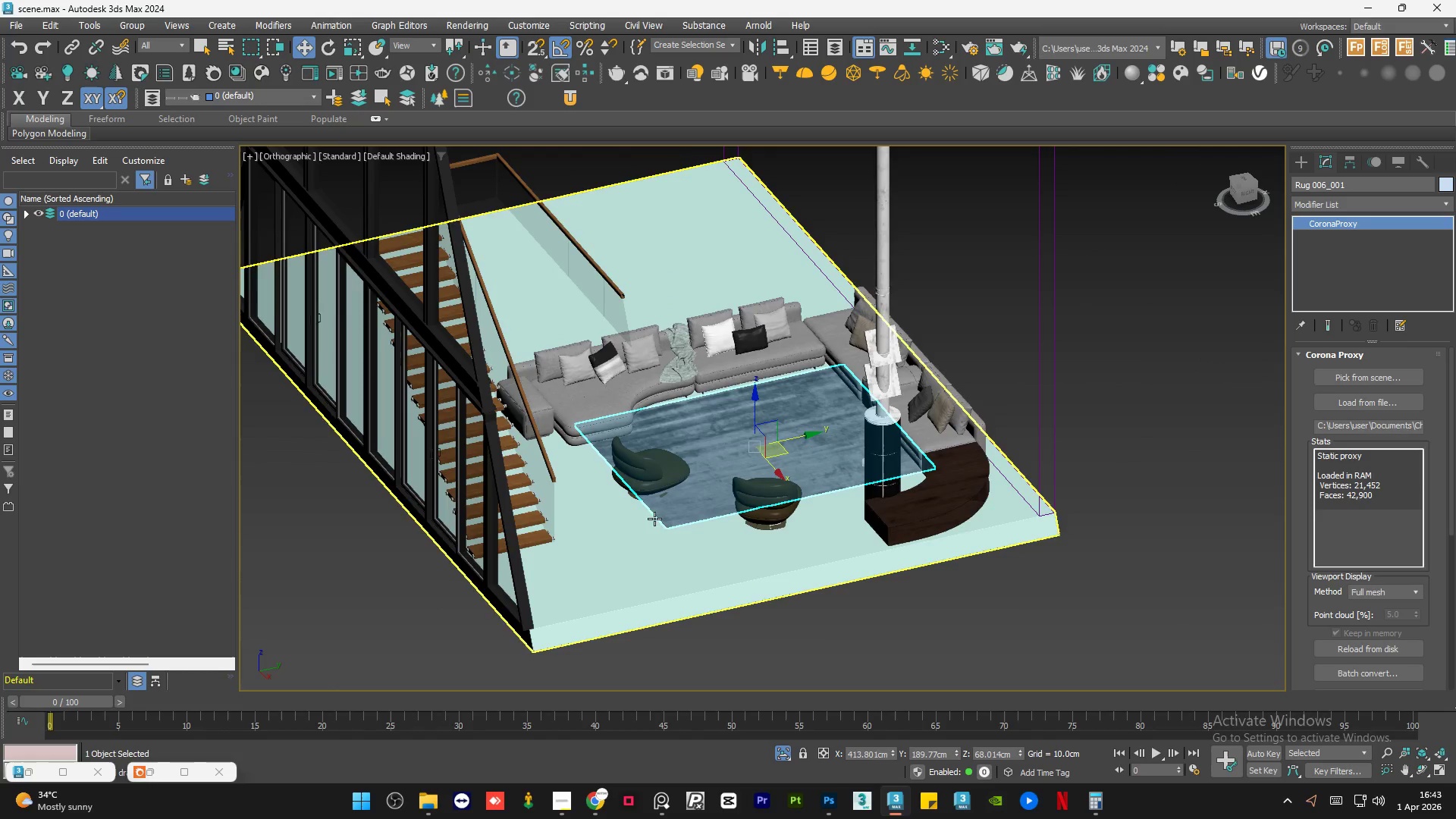 
key(Alt+AltLeft)
 